 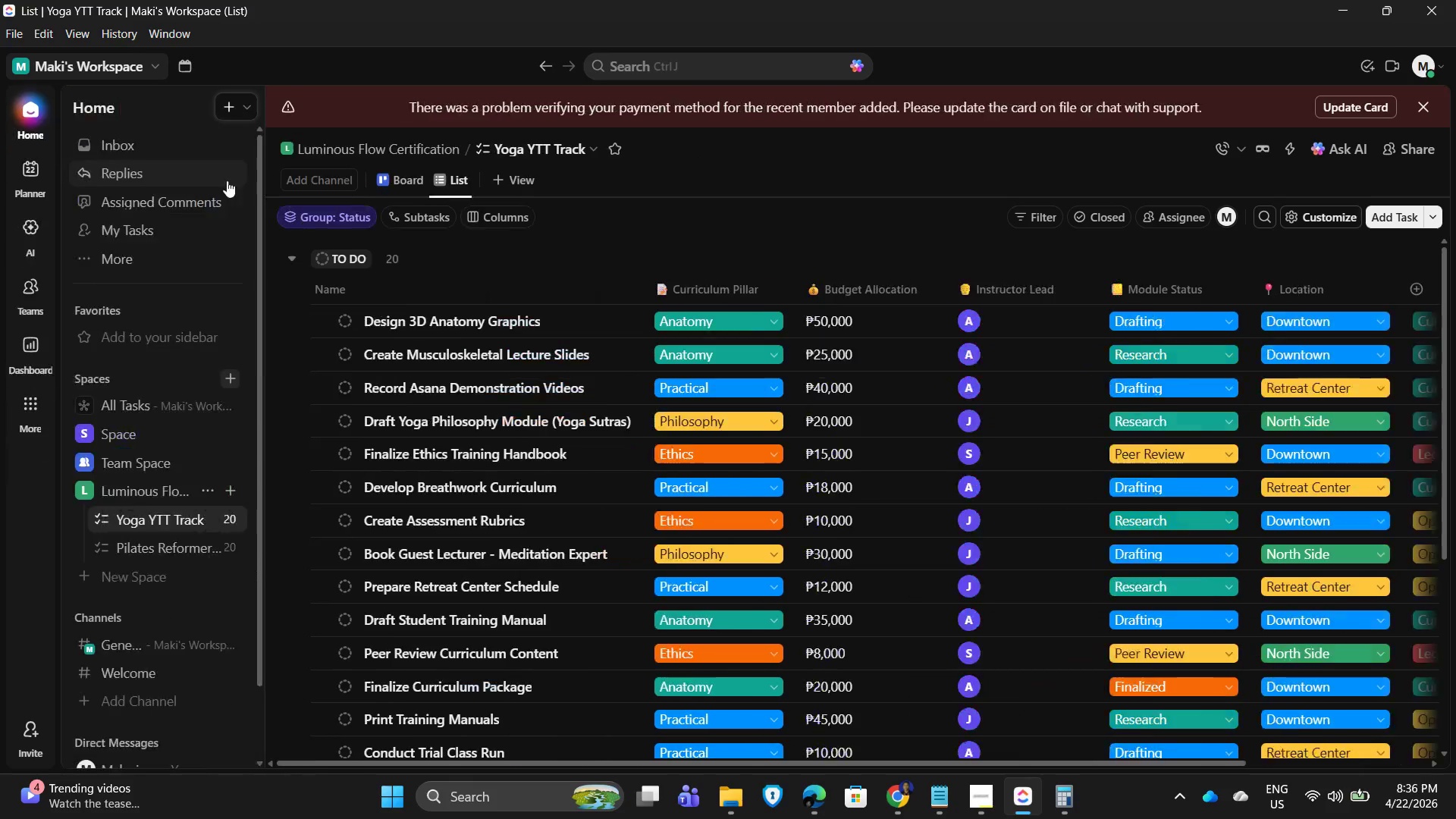 
left_click([156, 470])
 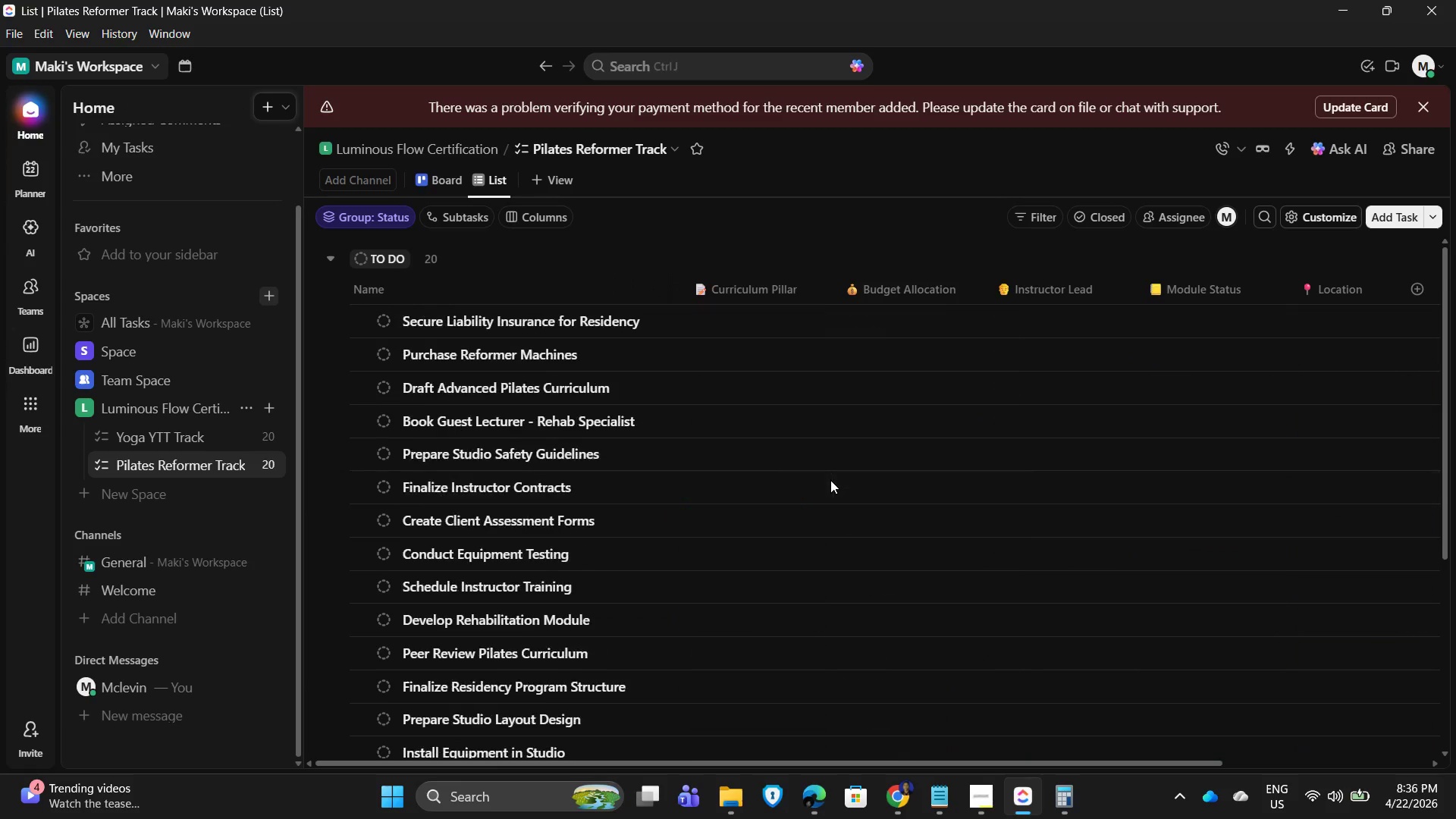 
scroll: coordinate [859, 494], scroll_direction: down, amount: 5.0
 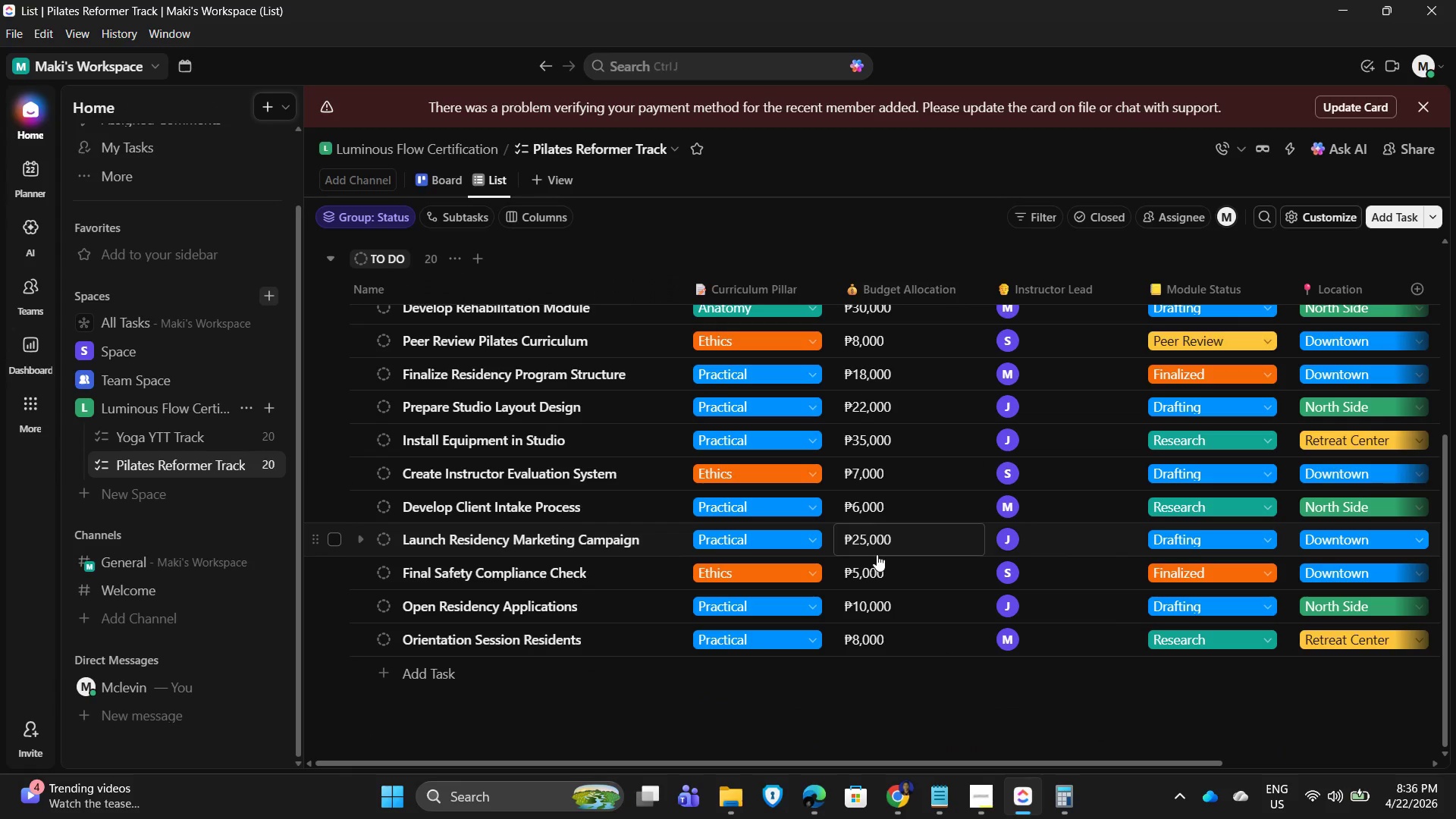 
scroll: coordinate [874, 564], scroll_direction: up, amount: 12.0
 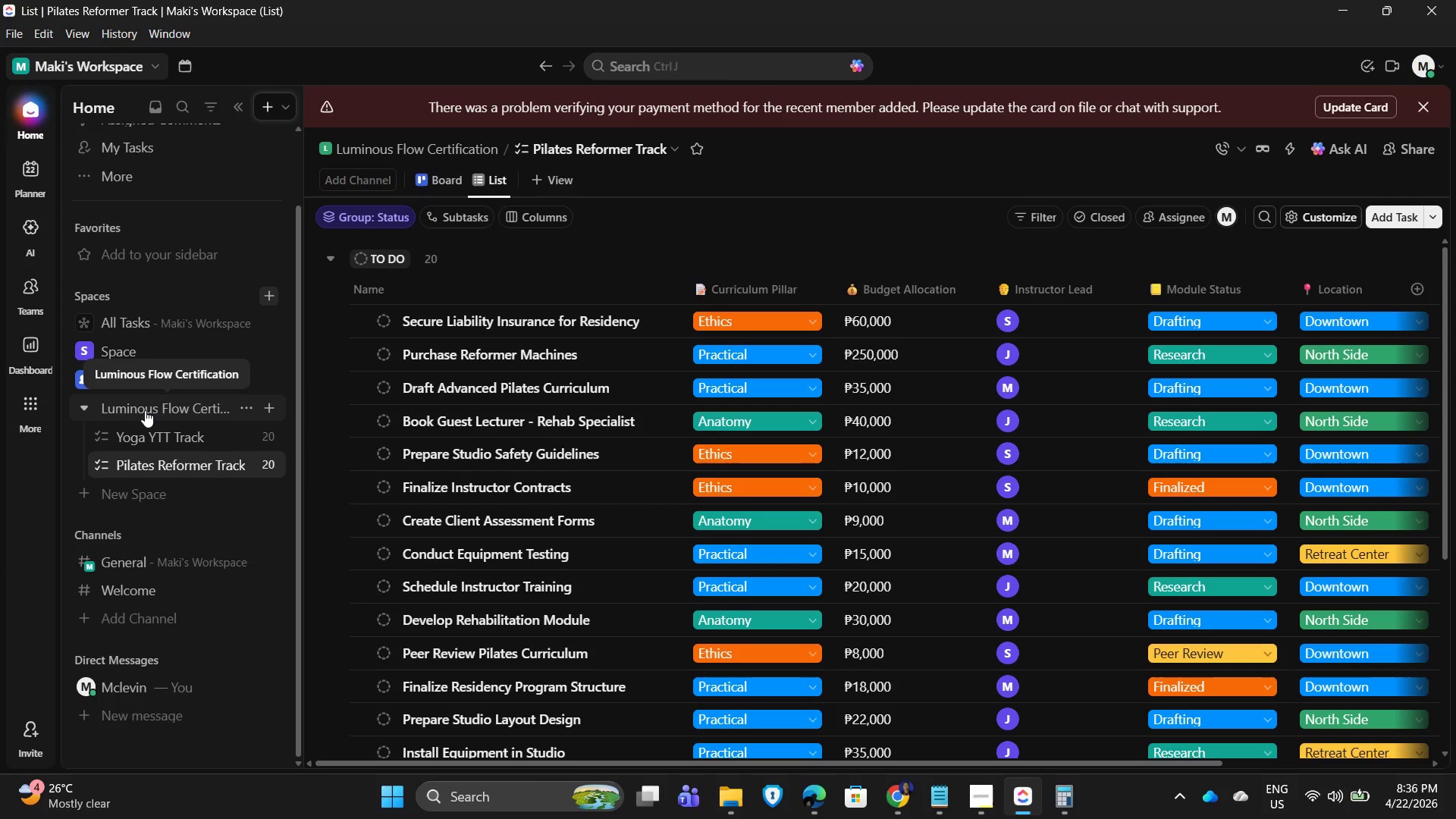 
wait(14.99)
 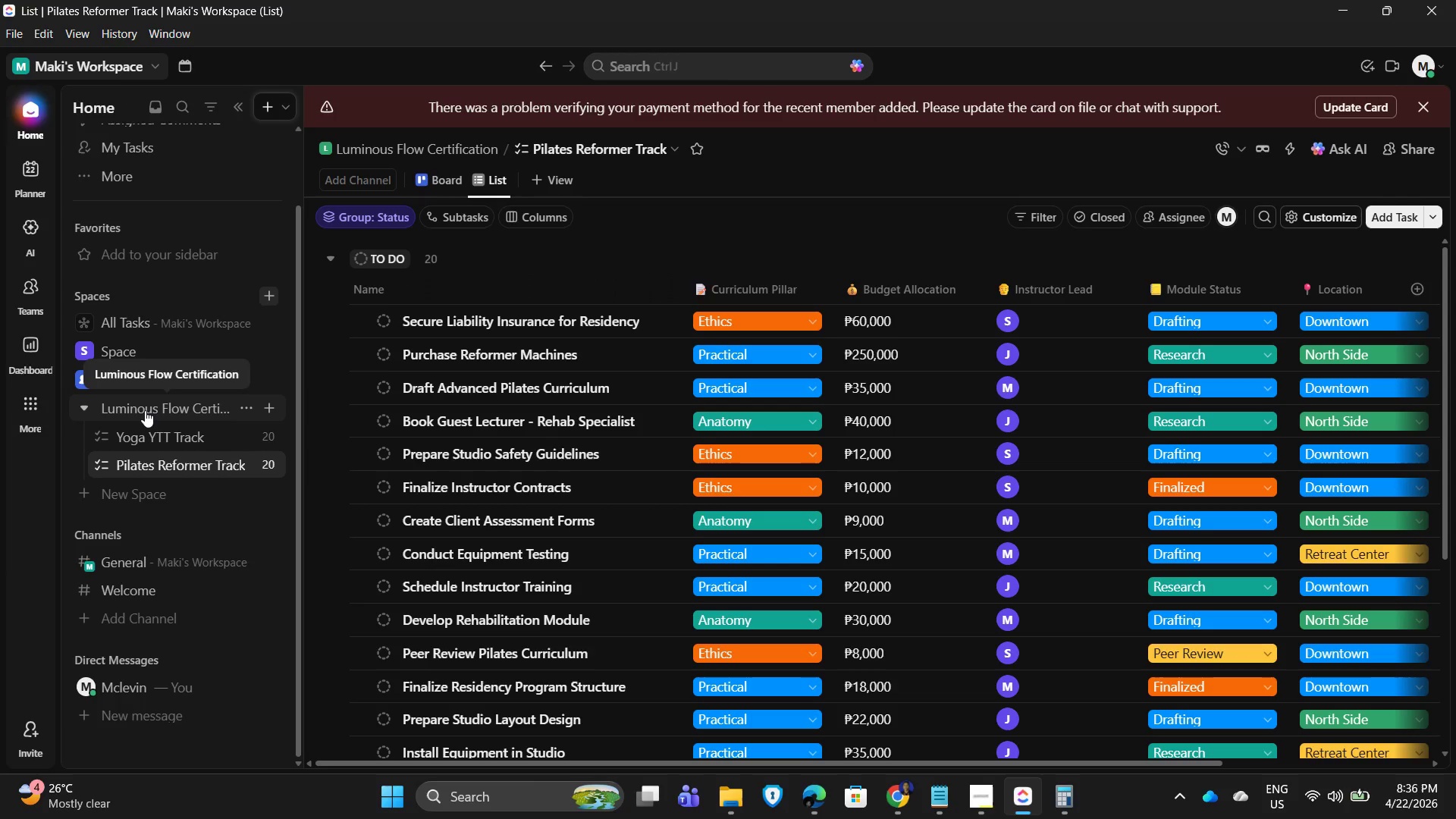 
scroll: coordinate [543, 485], scroll_direction: up, amount: 11.0
 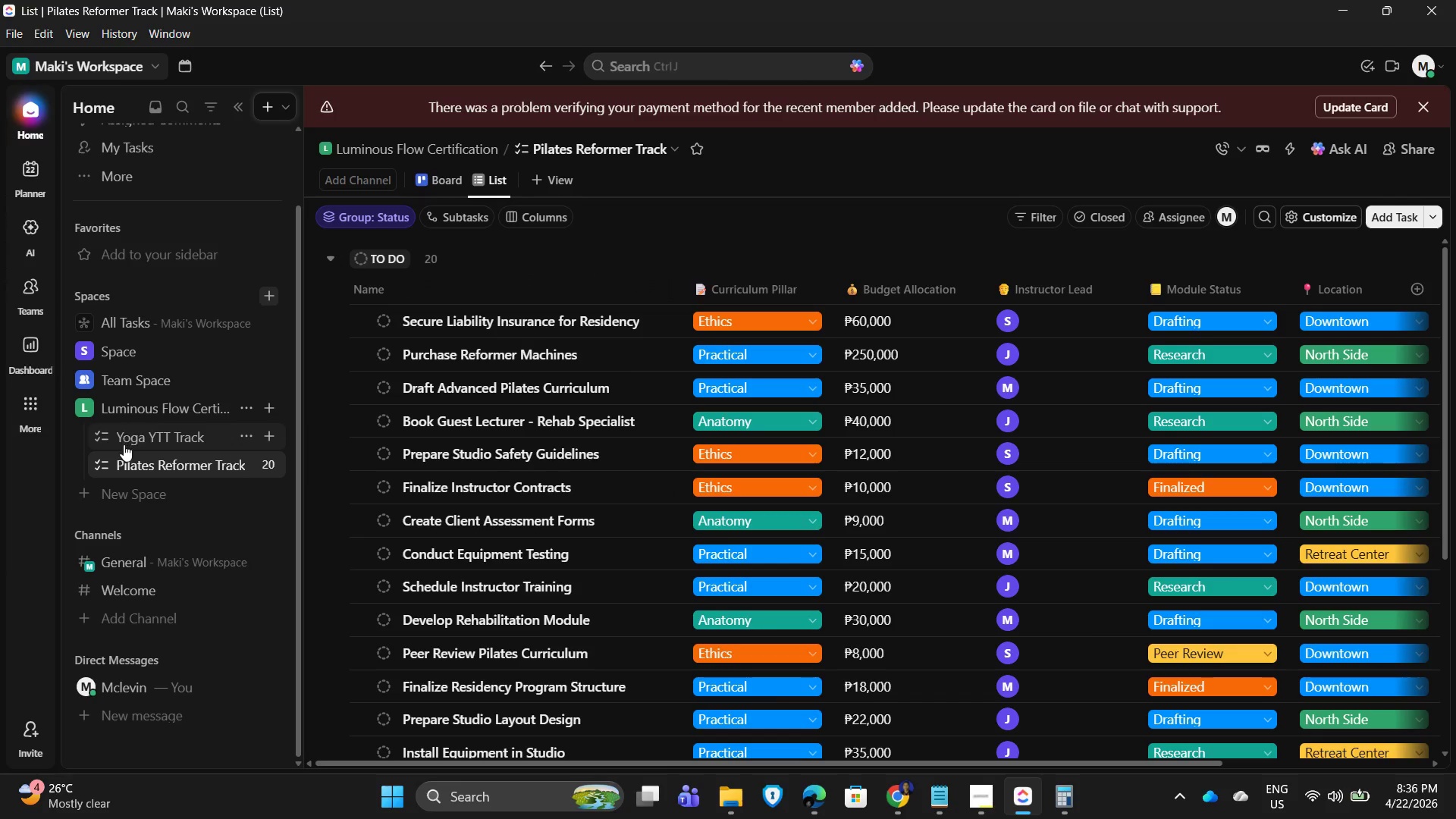 
left_click([124, 444])
 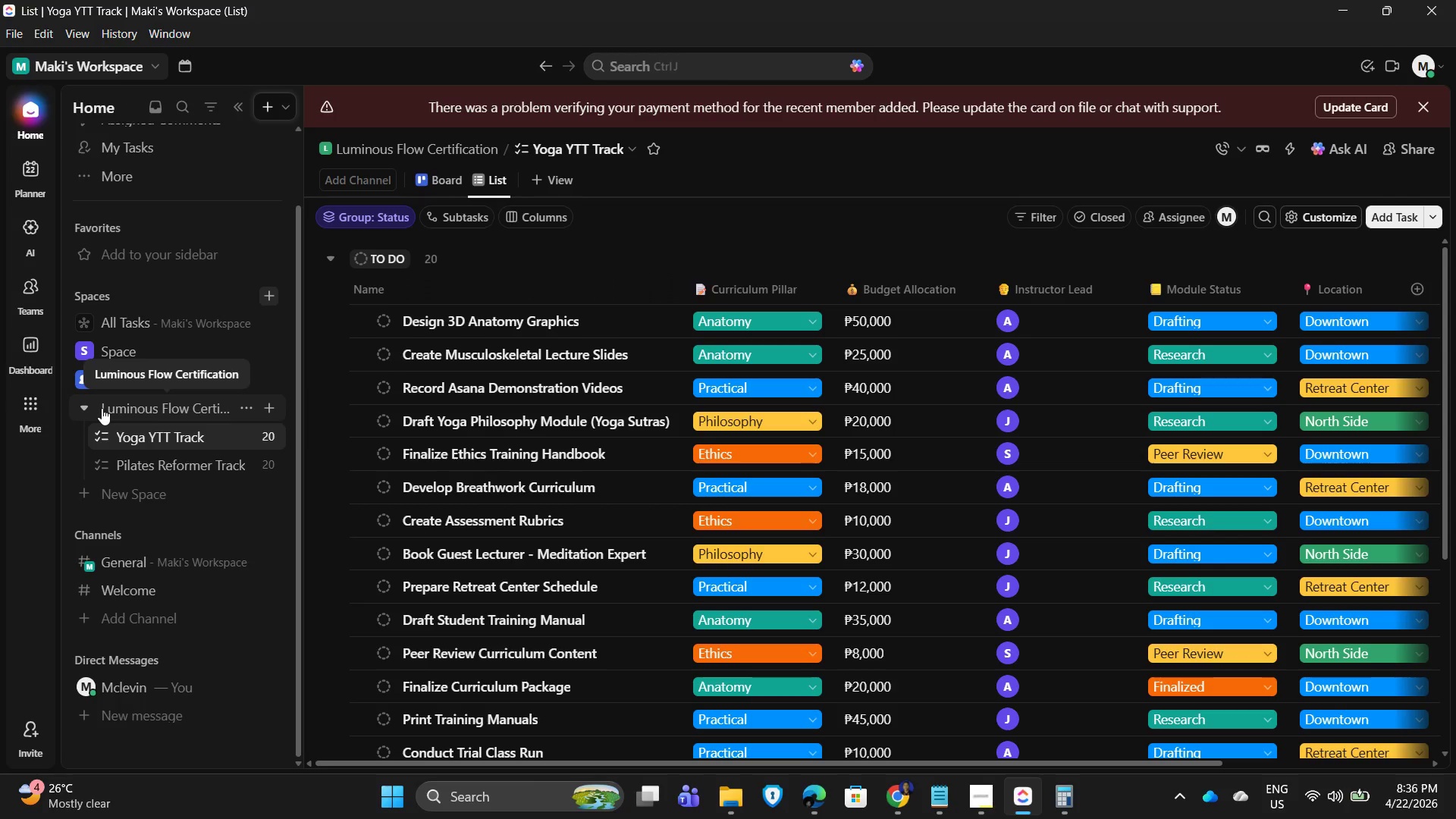 
wait(19.09)
 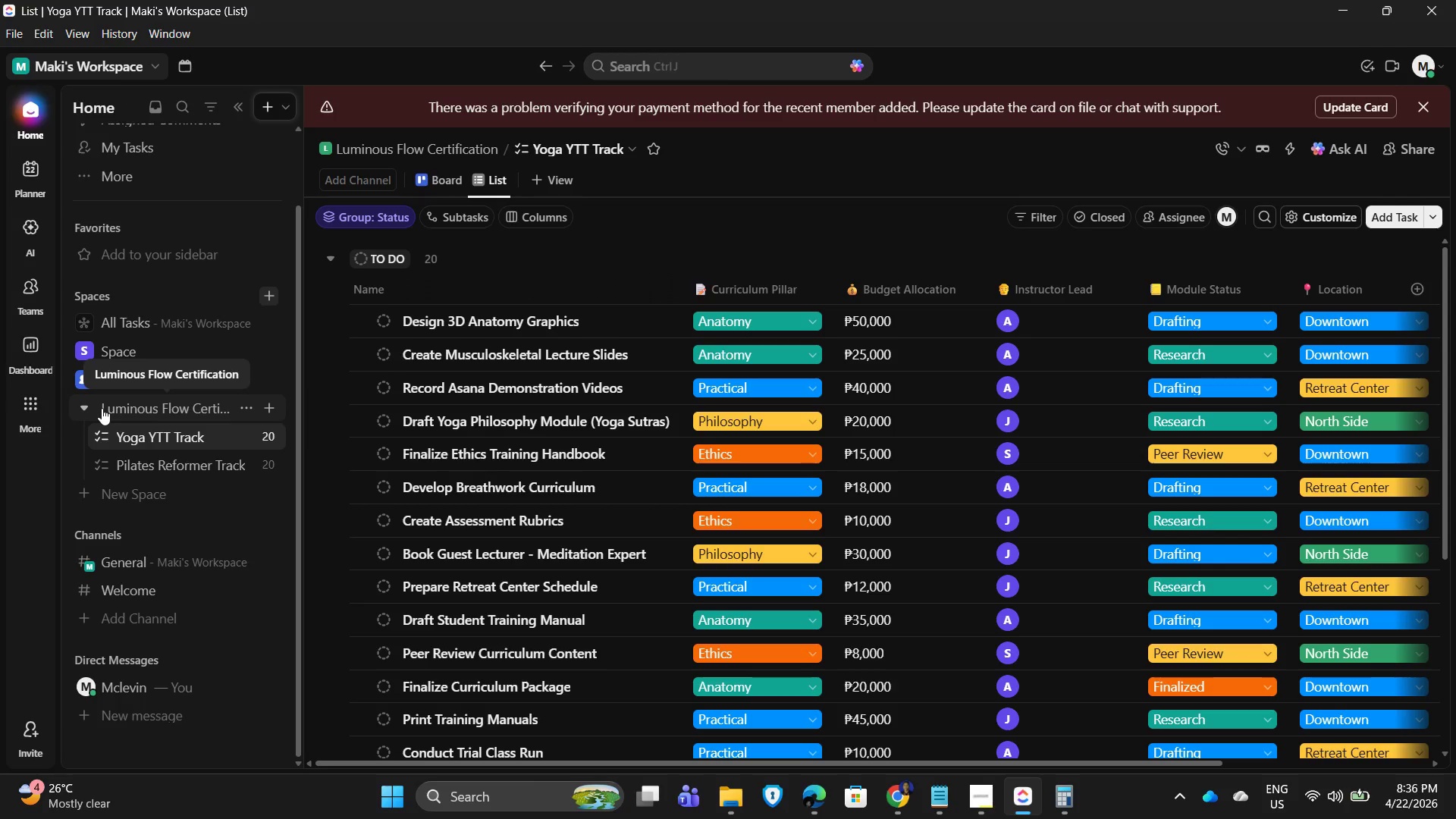 
scroll: coordinate [483, 503], scroll_direction: up, amount: 5.0
 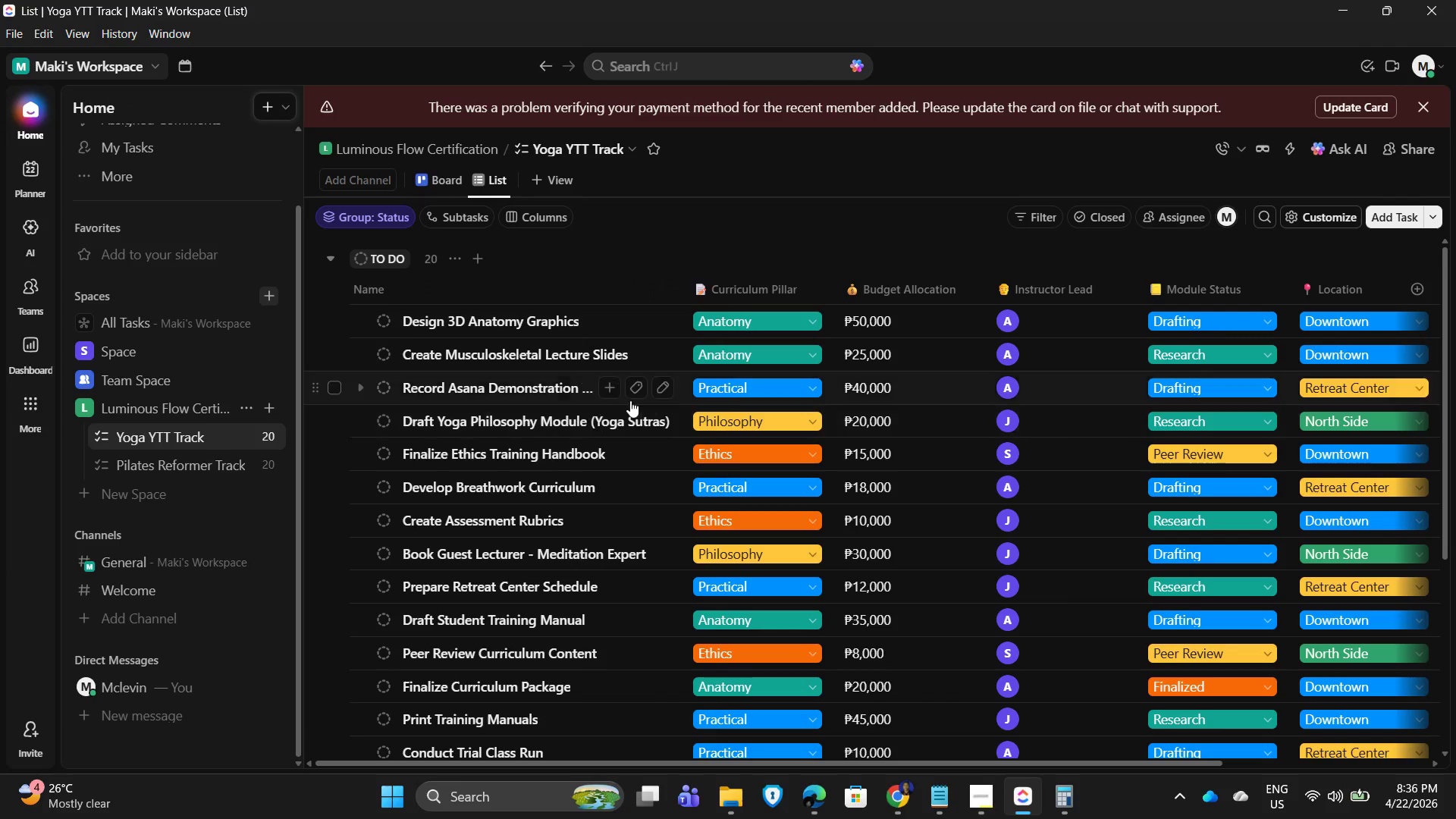 
left_click([456, 315])
 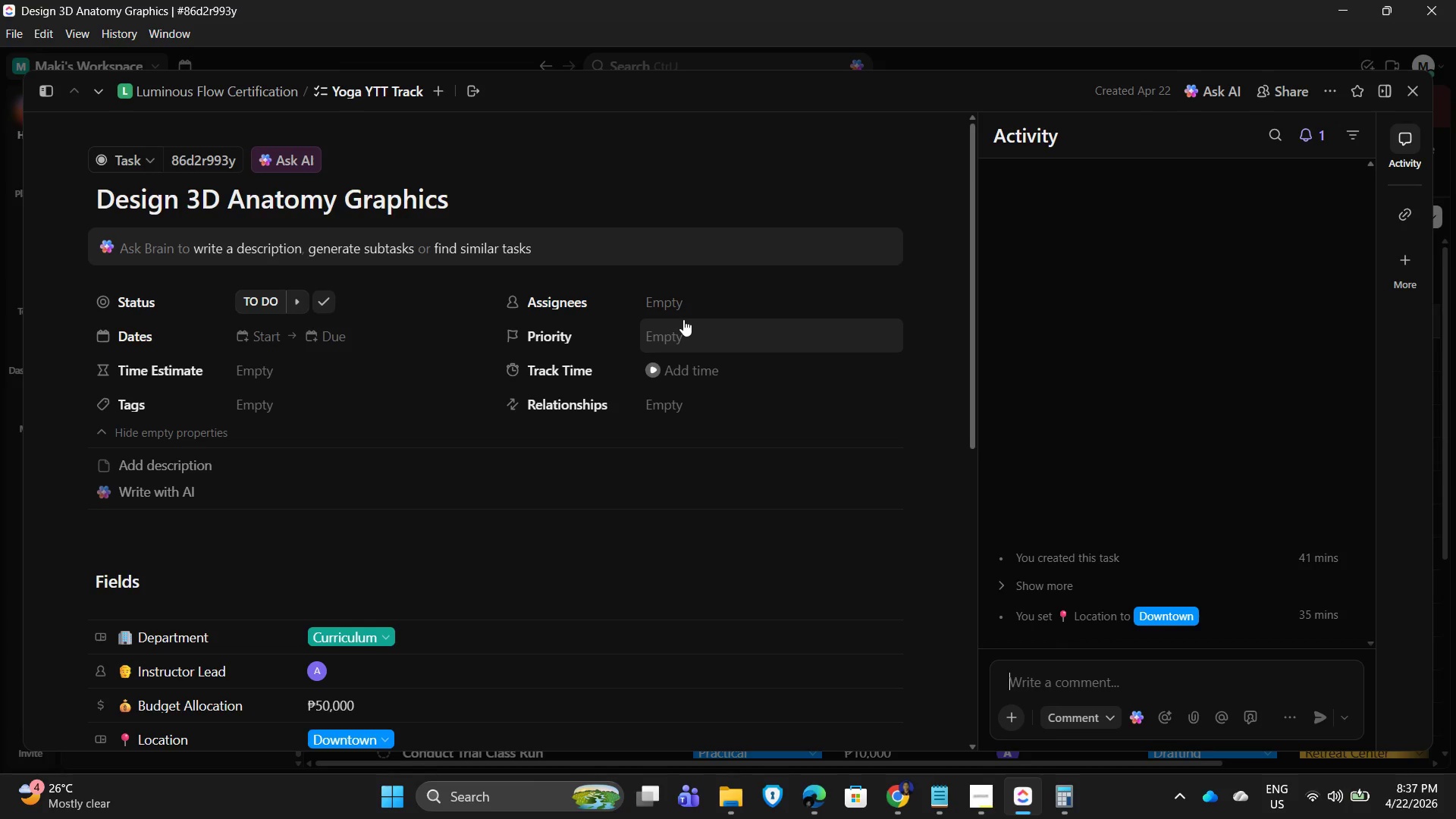 
wait(17.25)
 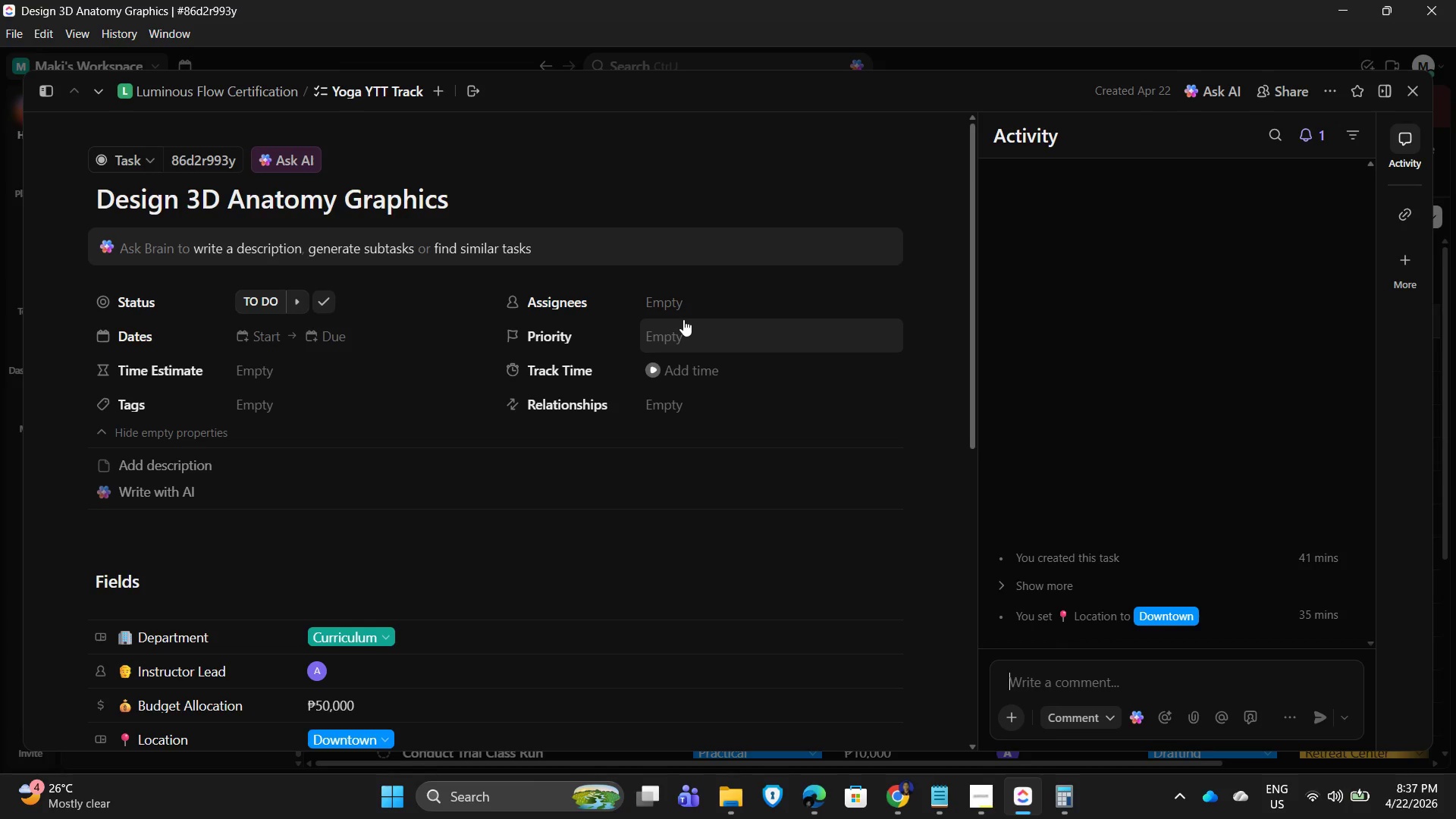 
scroll: coordinate [361, 469], scroll_direction: down, amount: 2.0
 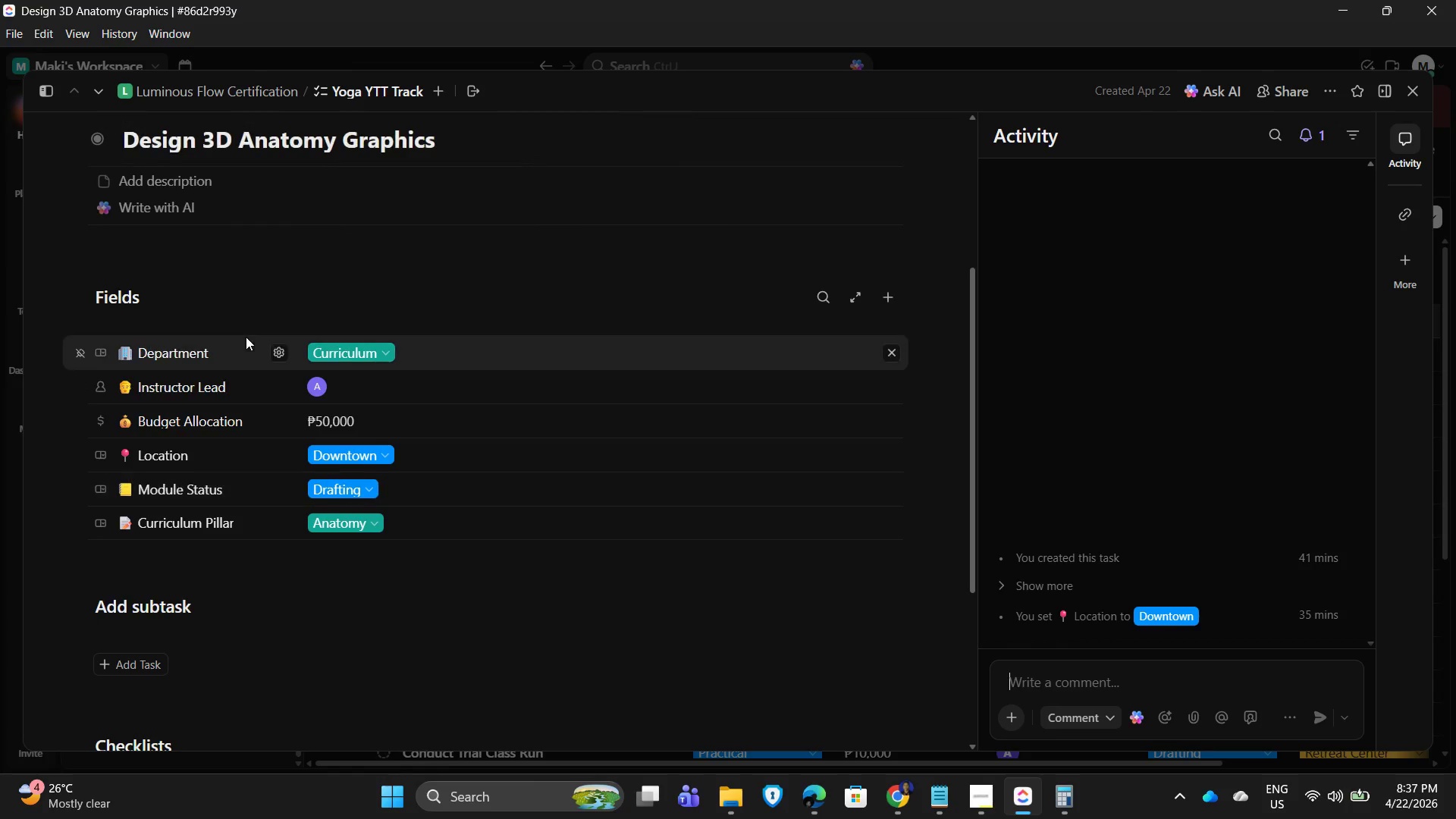 
scroll: coordinate [243, 333], scroll_direction: none, amount: 0.0
 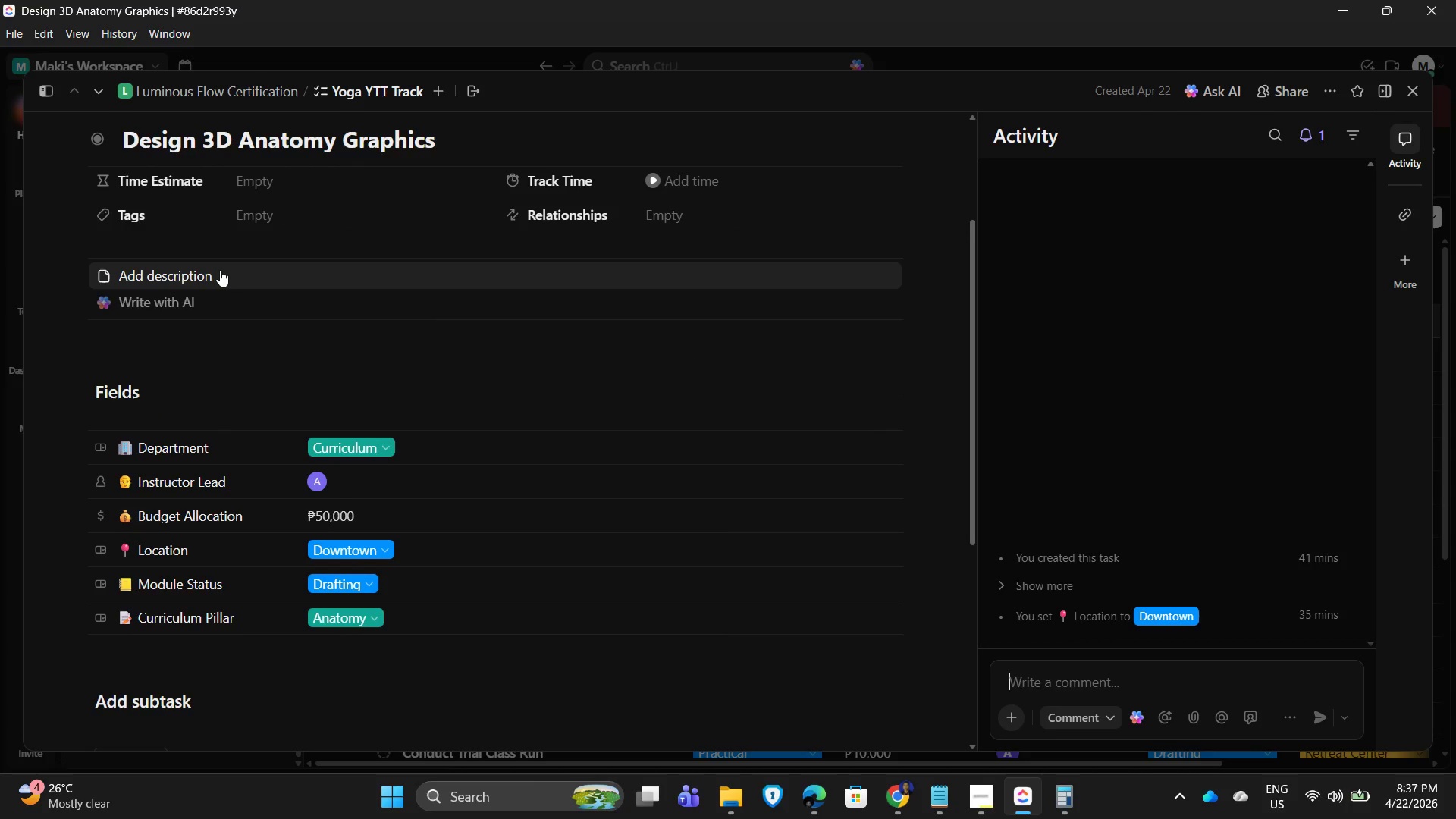 
left_click([221, 270])
 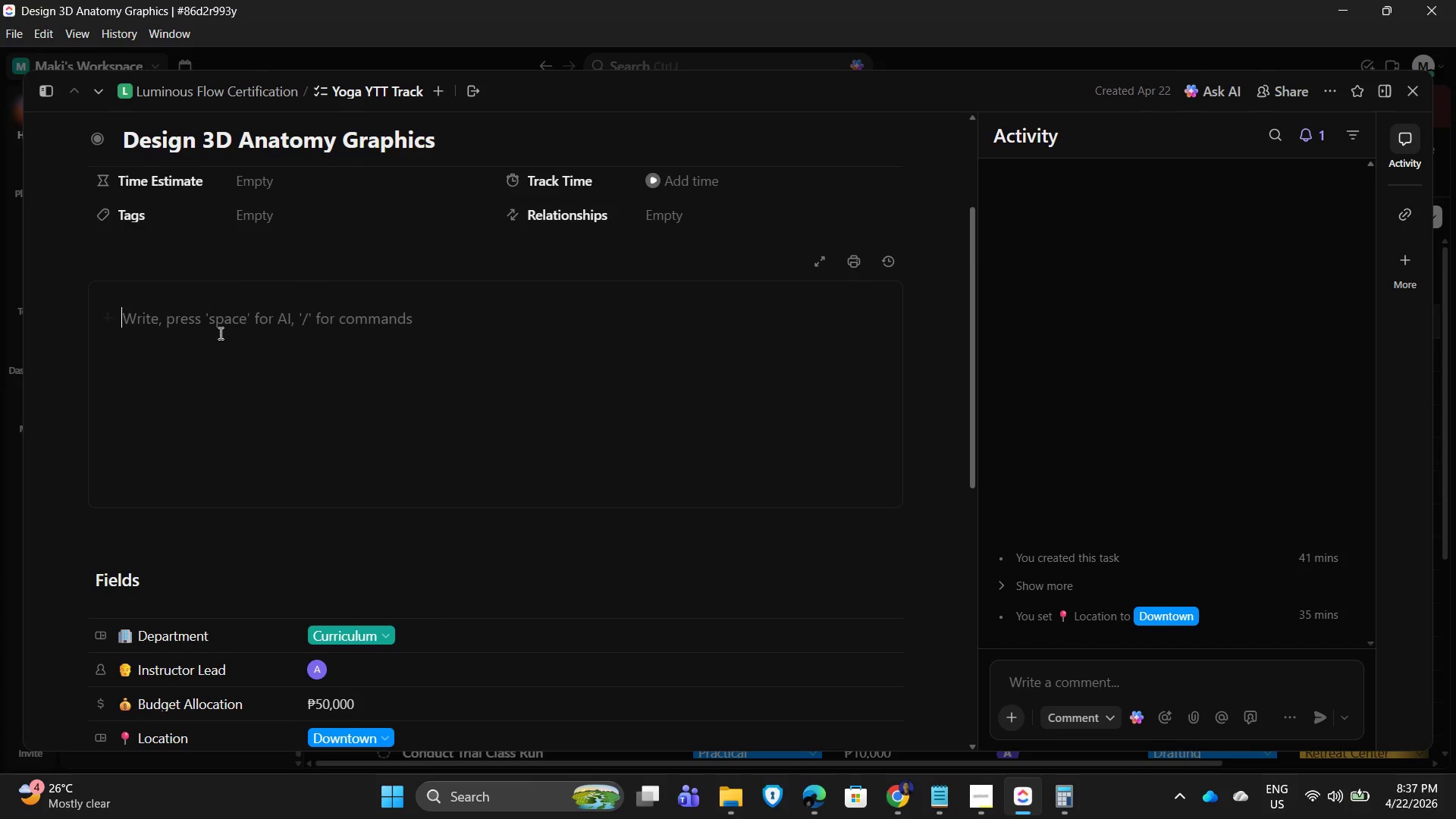 
left_click([209, 337])
 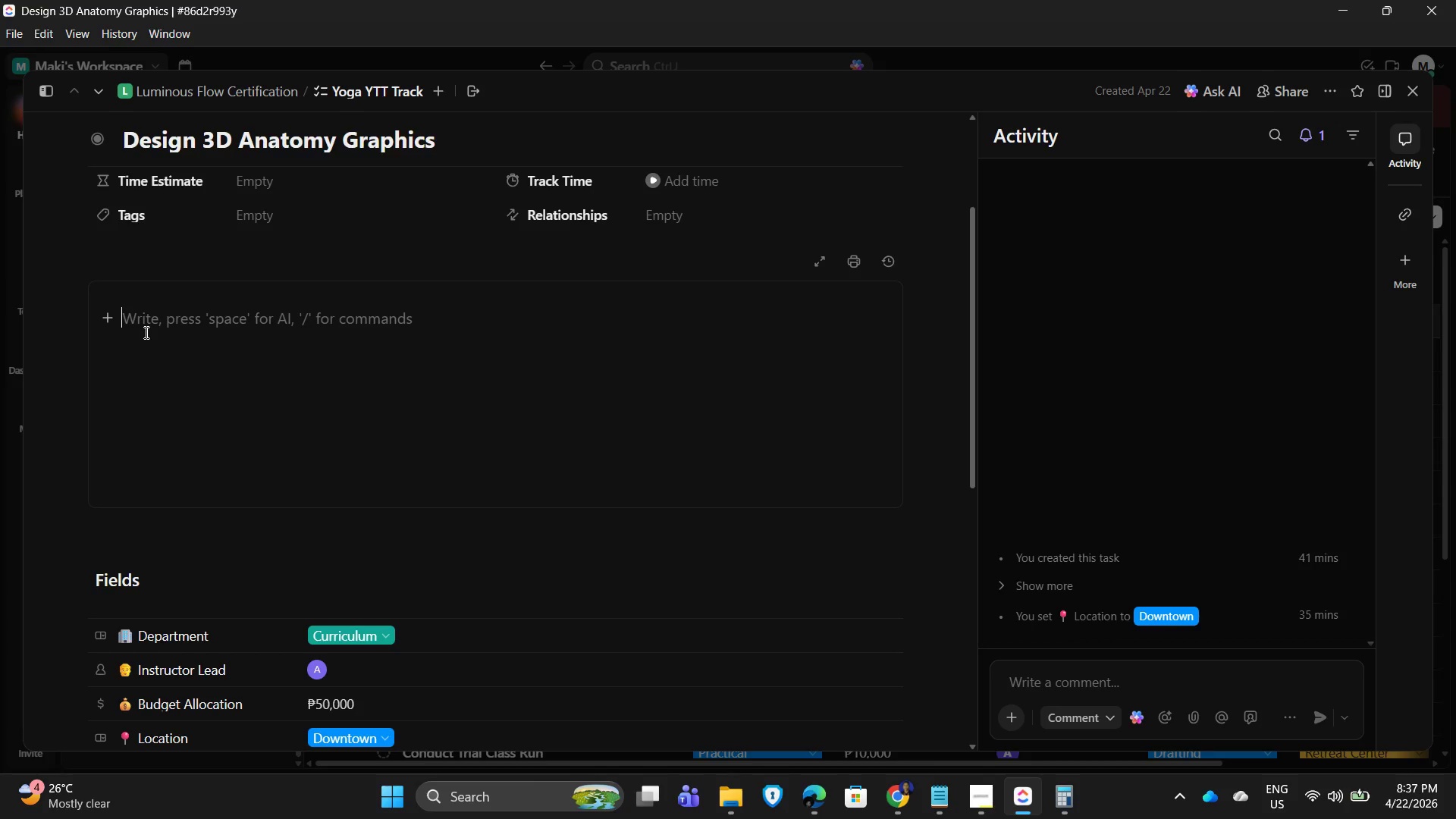 
wait(23.62)
 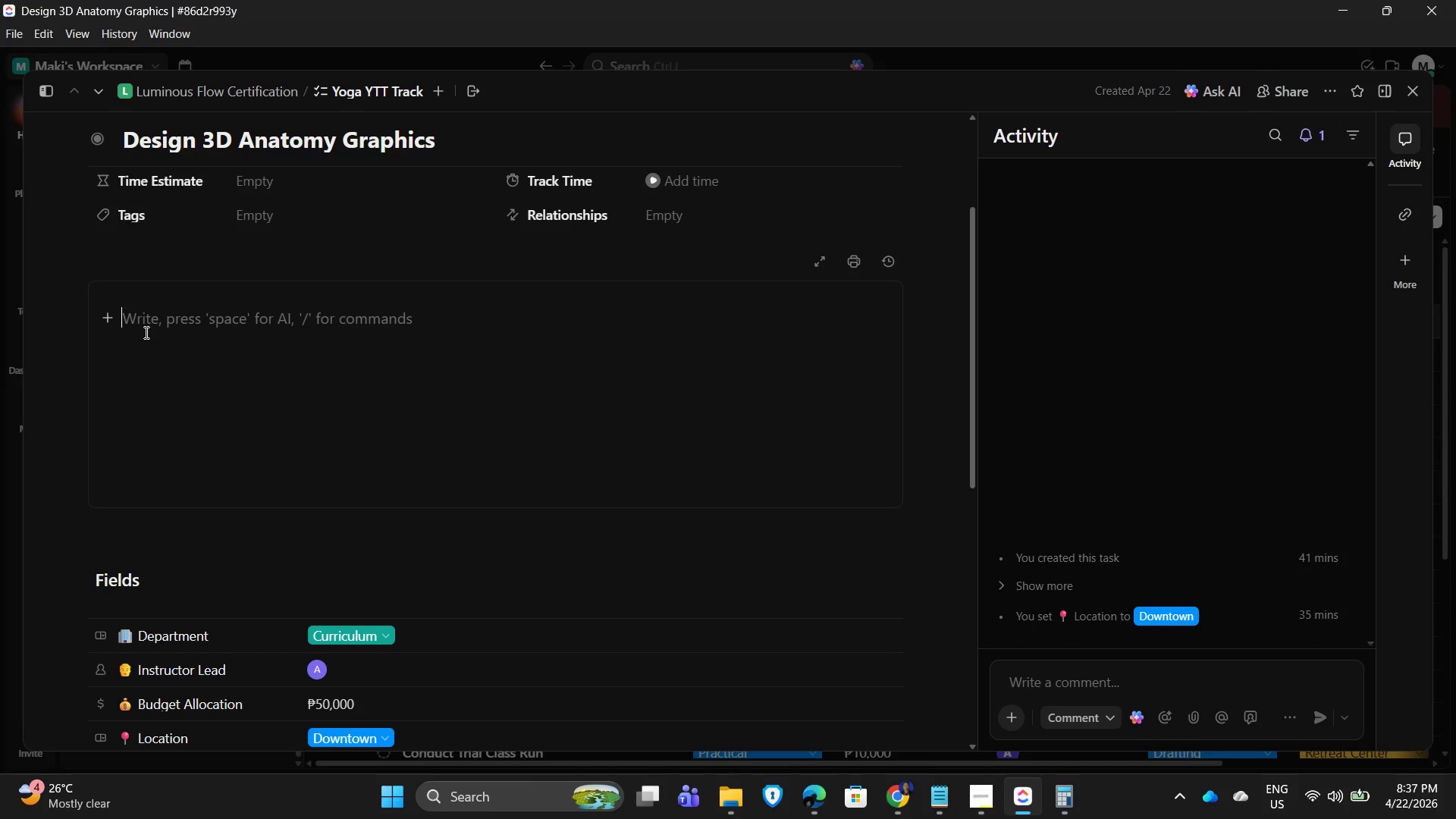 
left_click([1410, 91])
 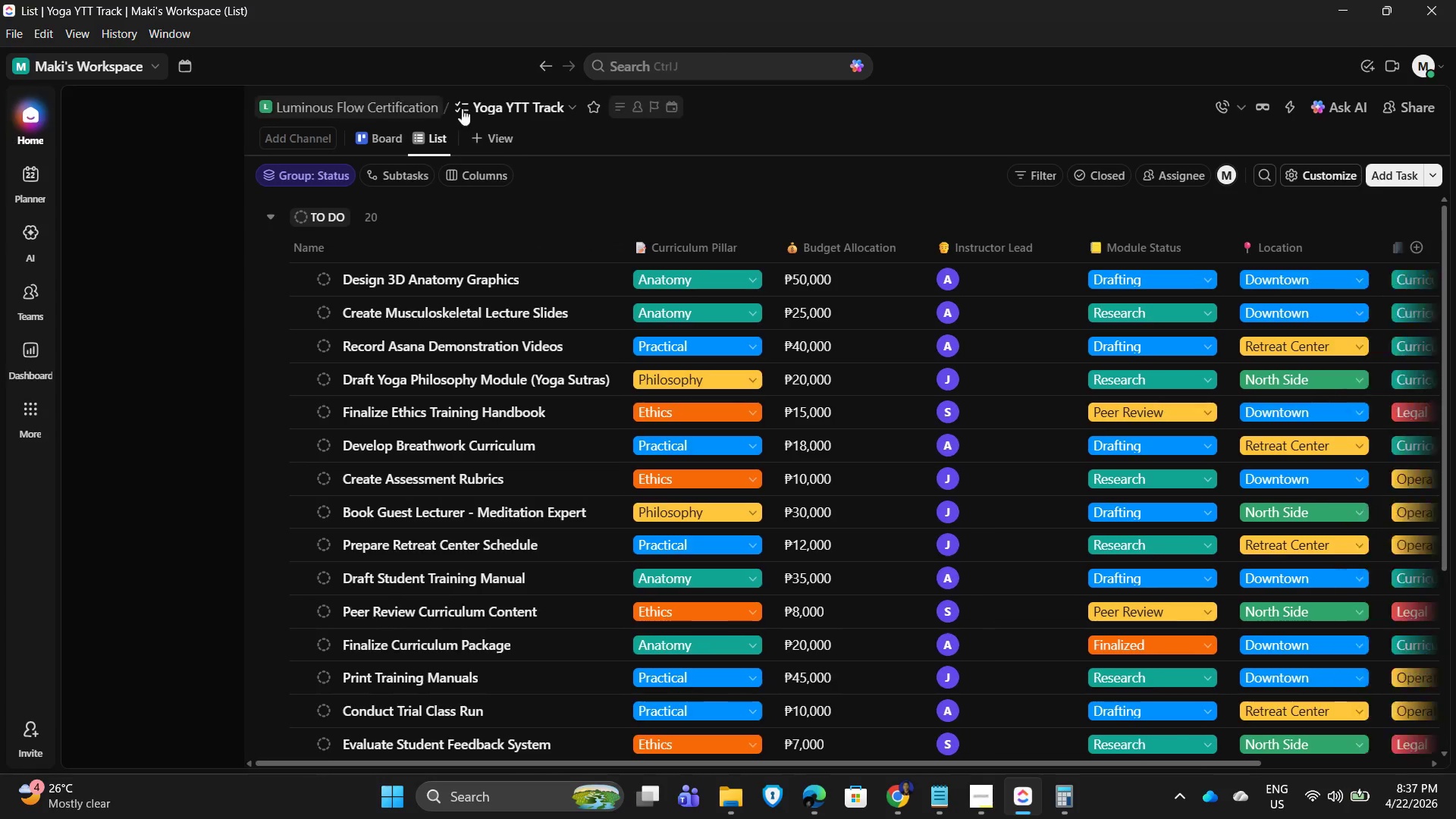 
scroll: coordinate [329, 139], scroll_direction: down, amount: 2.0
 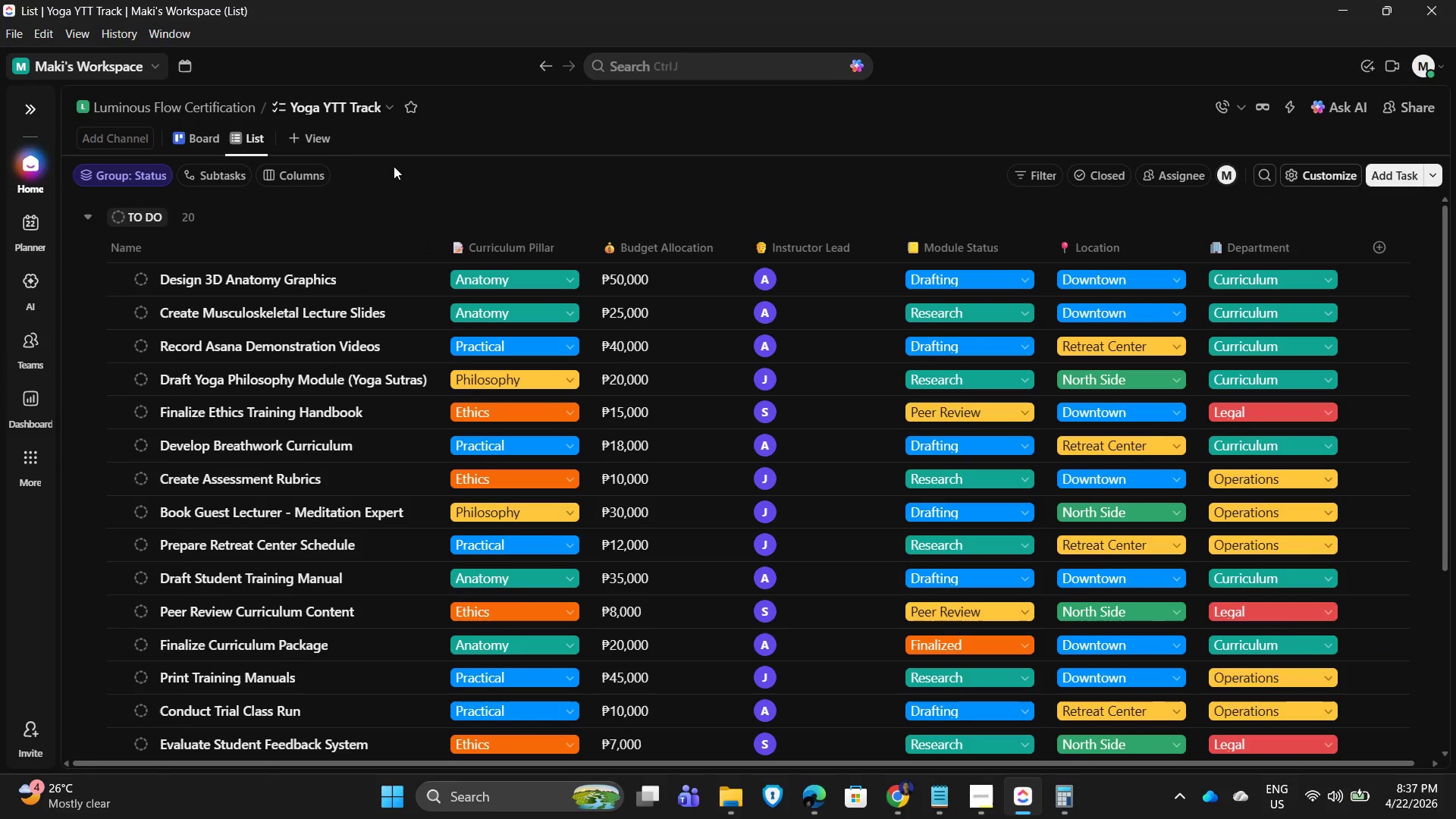 
left_click([310, 135])
 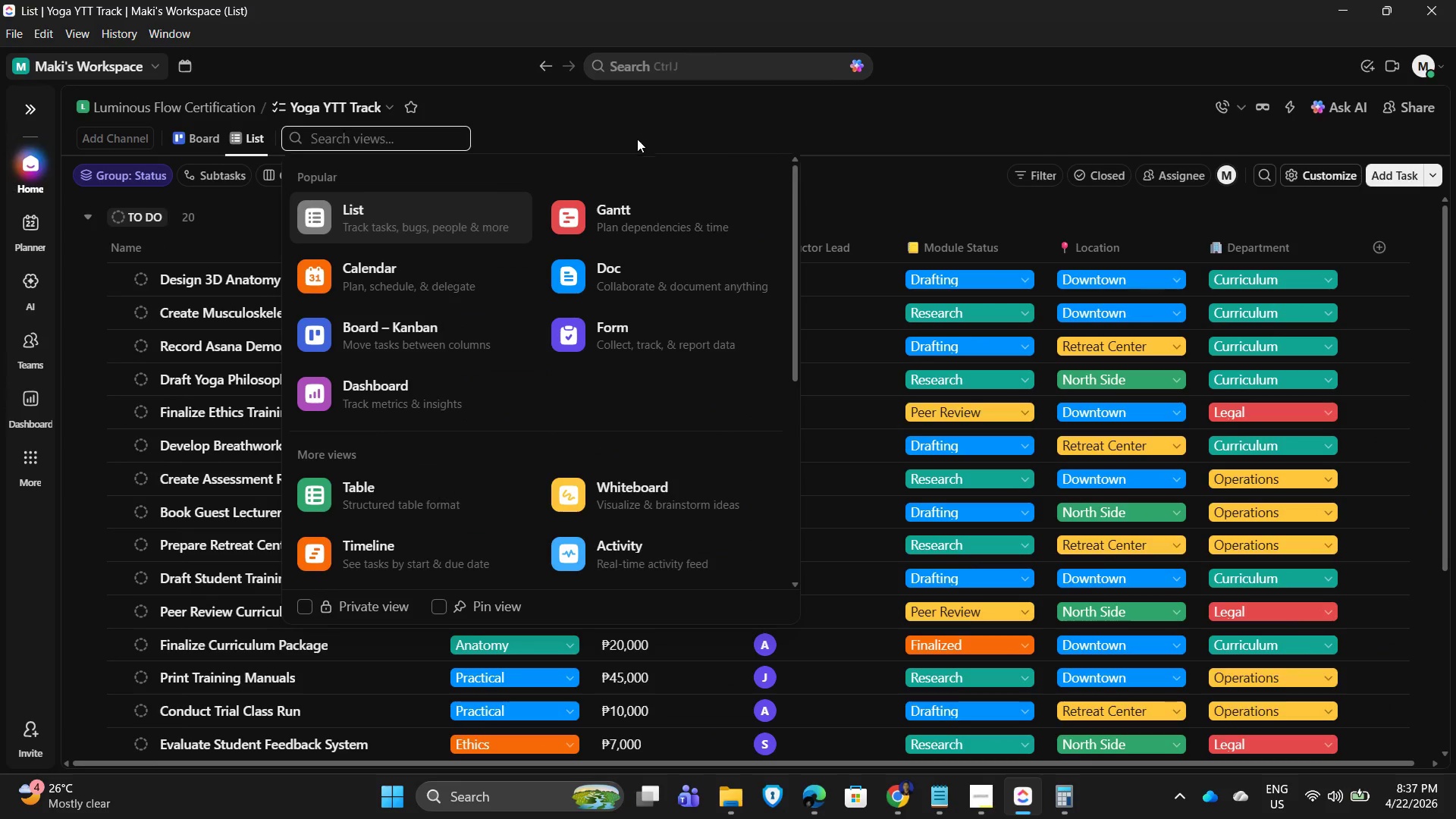 
left_click([619, 221])
 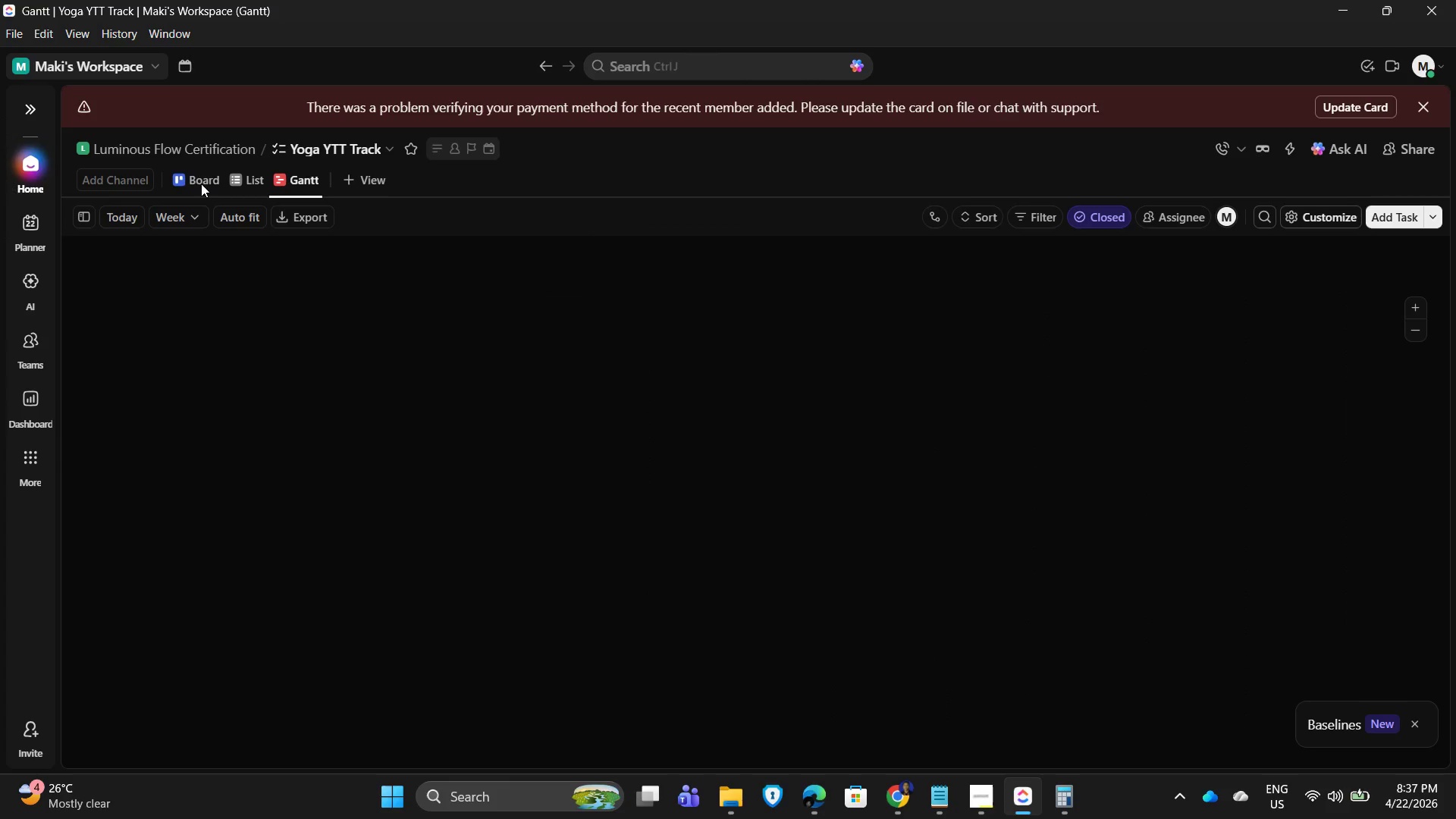 
wait(5.91)
 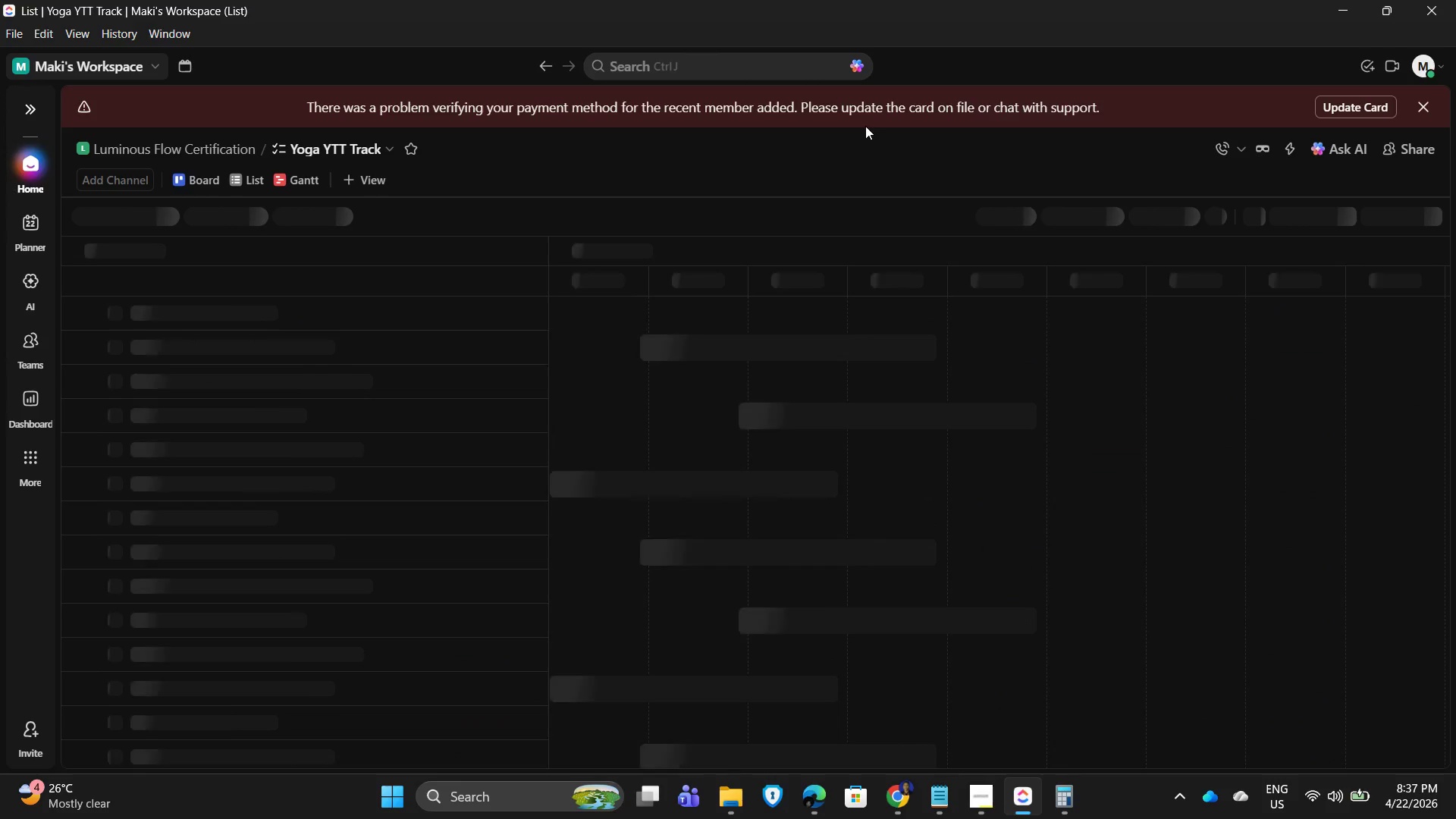 
left_click([237, 177])
 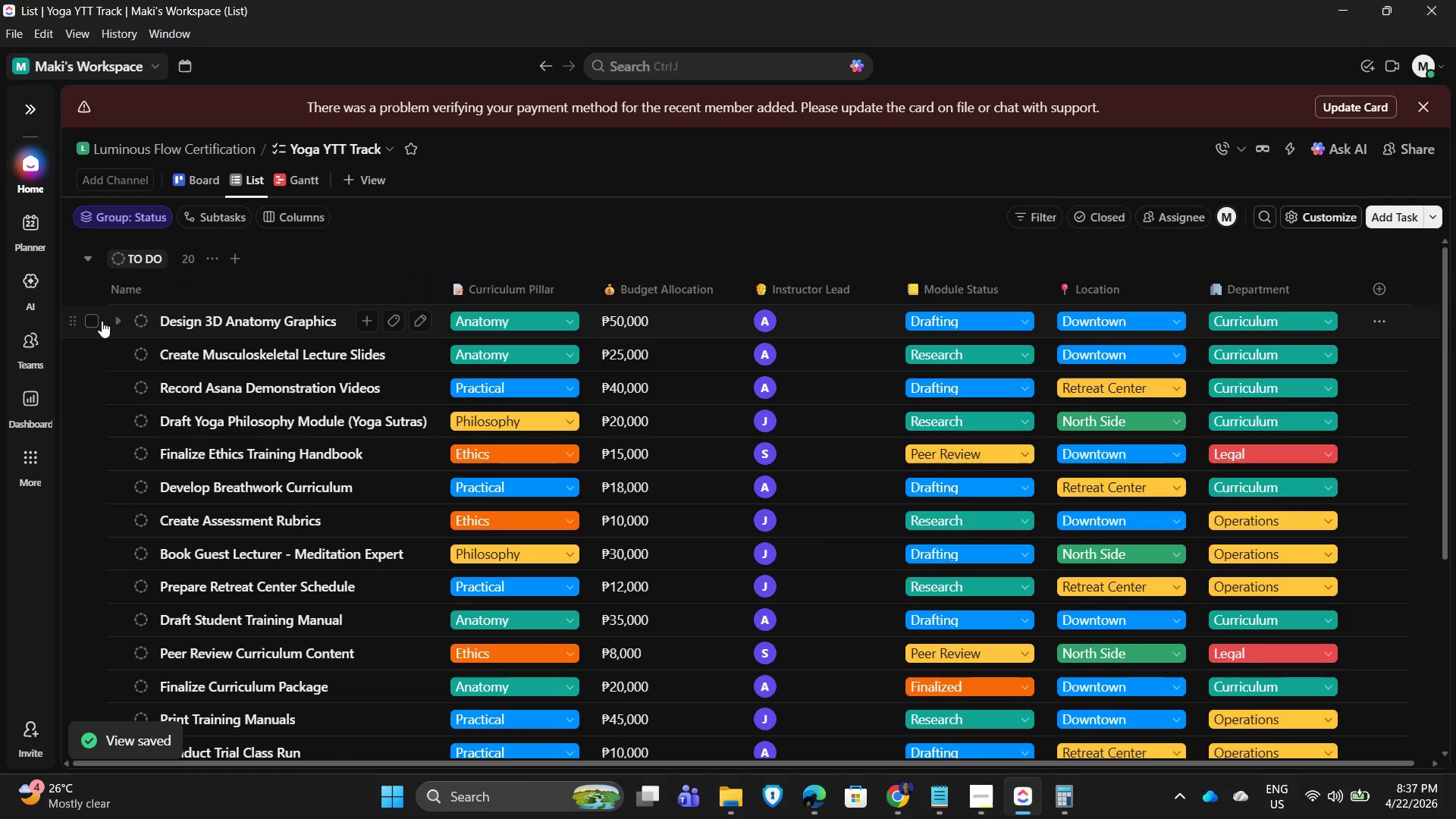 
scroll: coordinate [171, 318], scroll_direction: none, amount: 0.0
 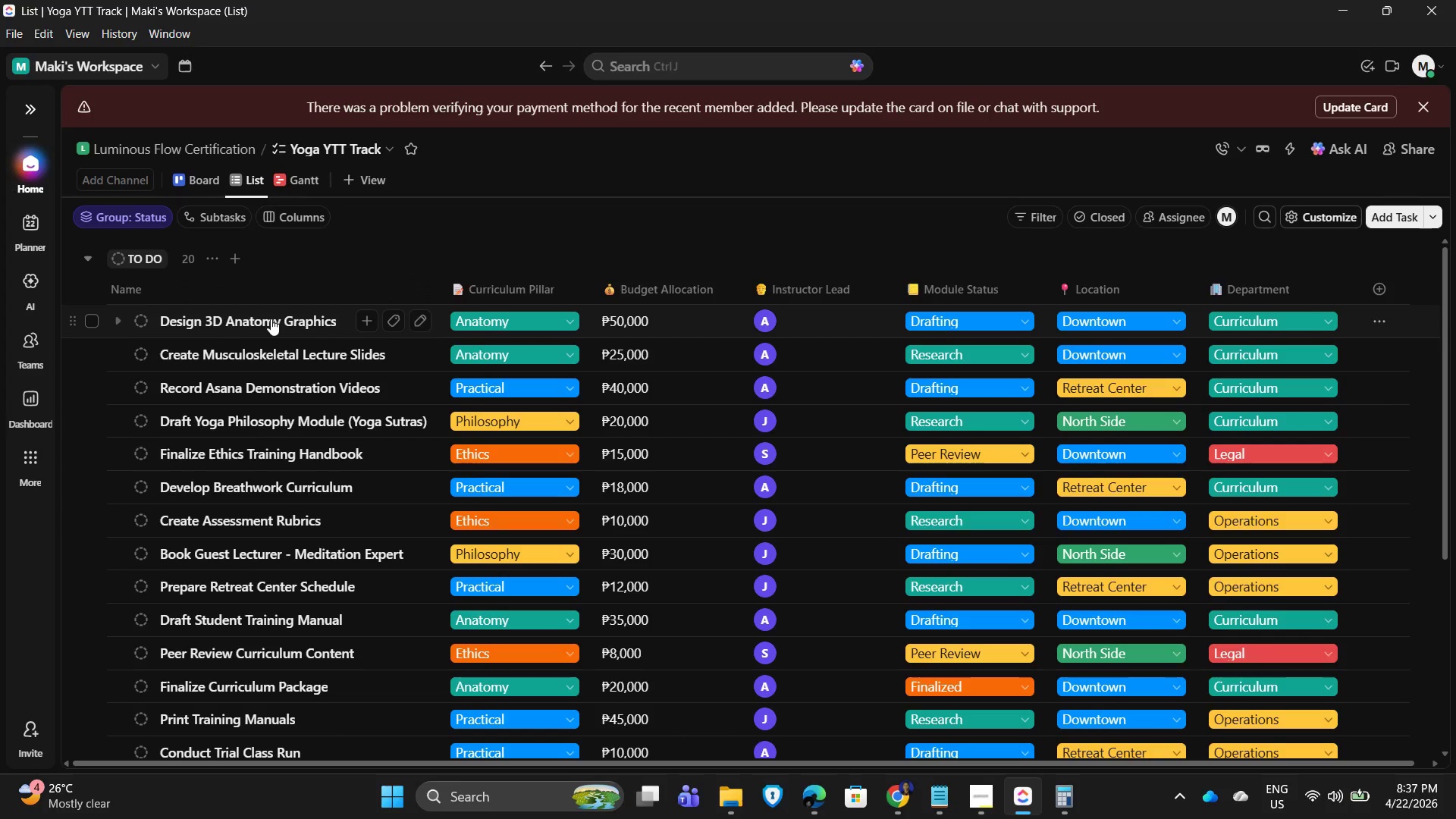 
left_click([271, 318])
 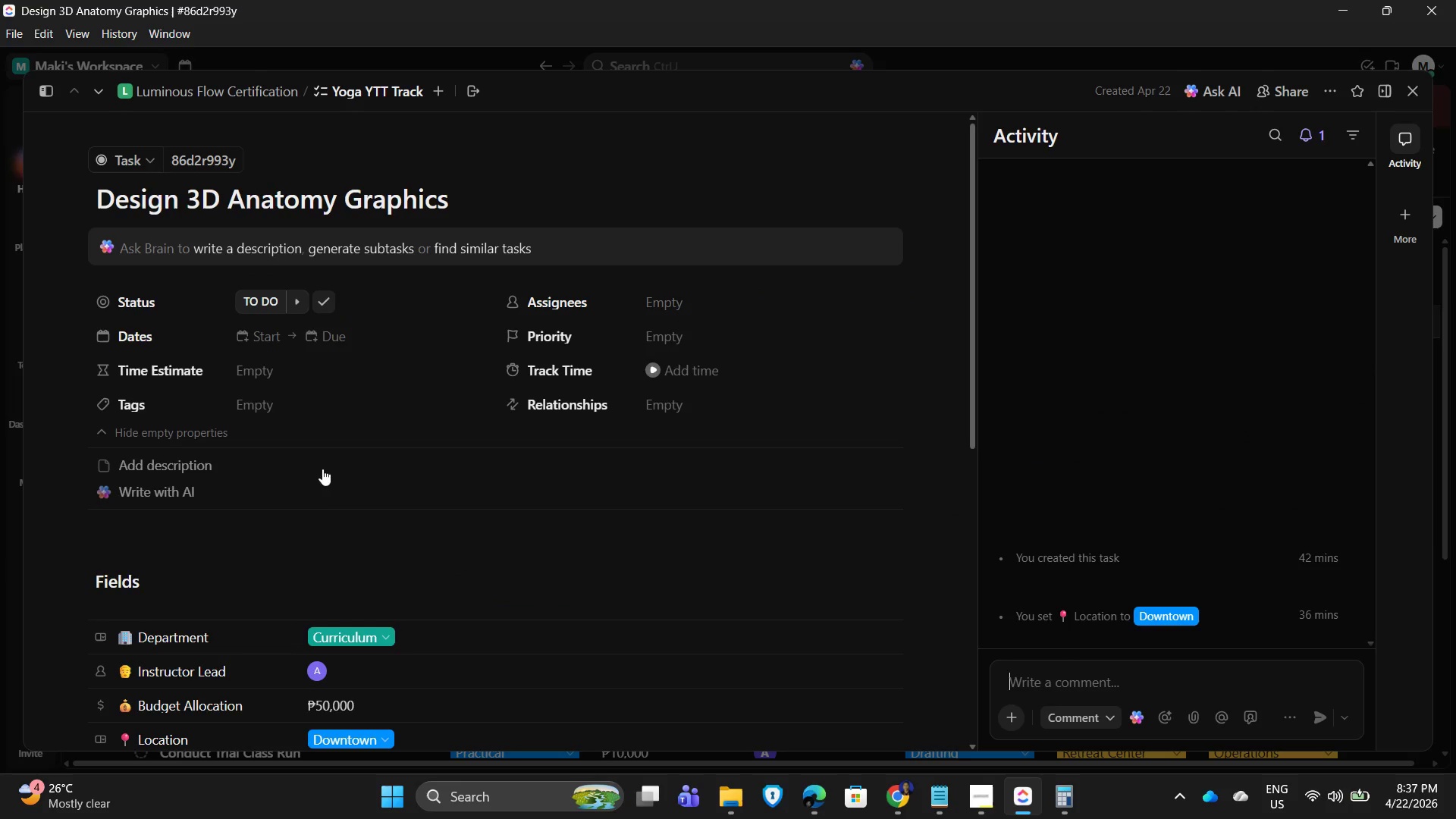 
left_click([243, 461])
 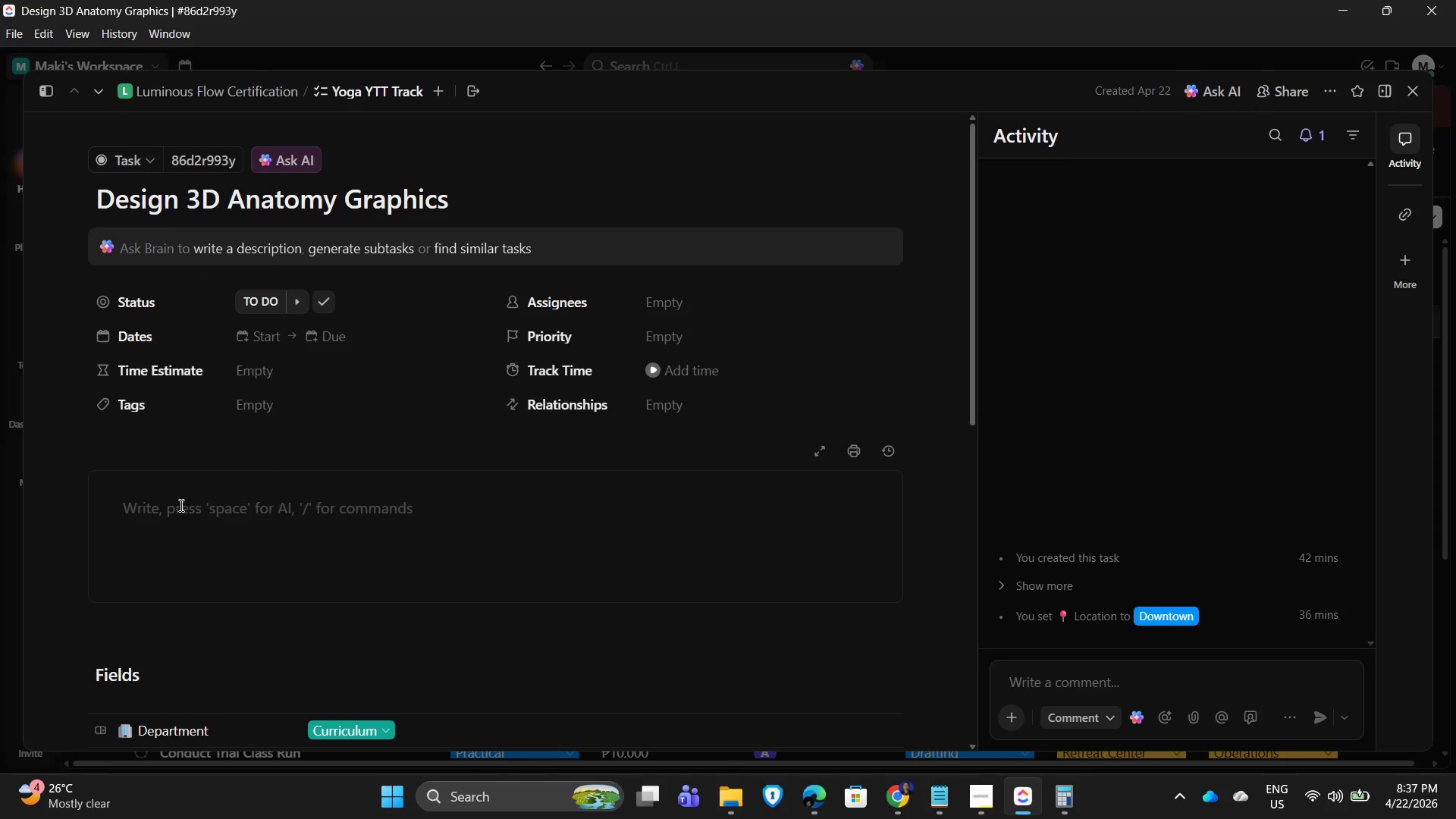 
left_click([151, 502])
 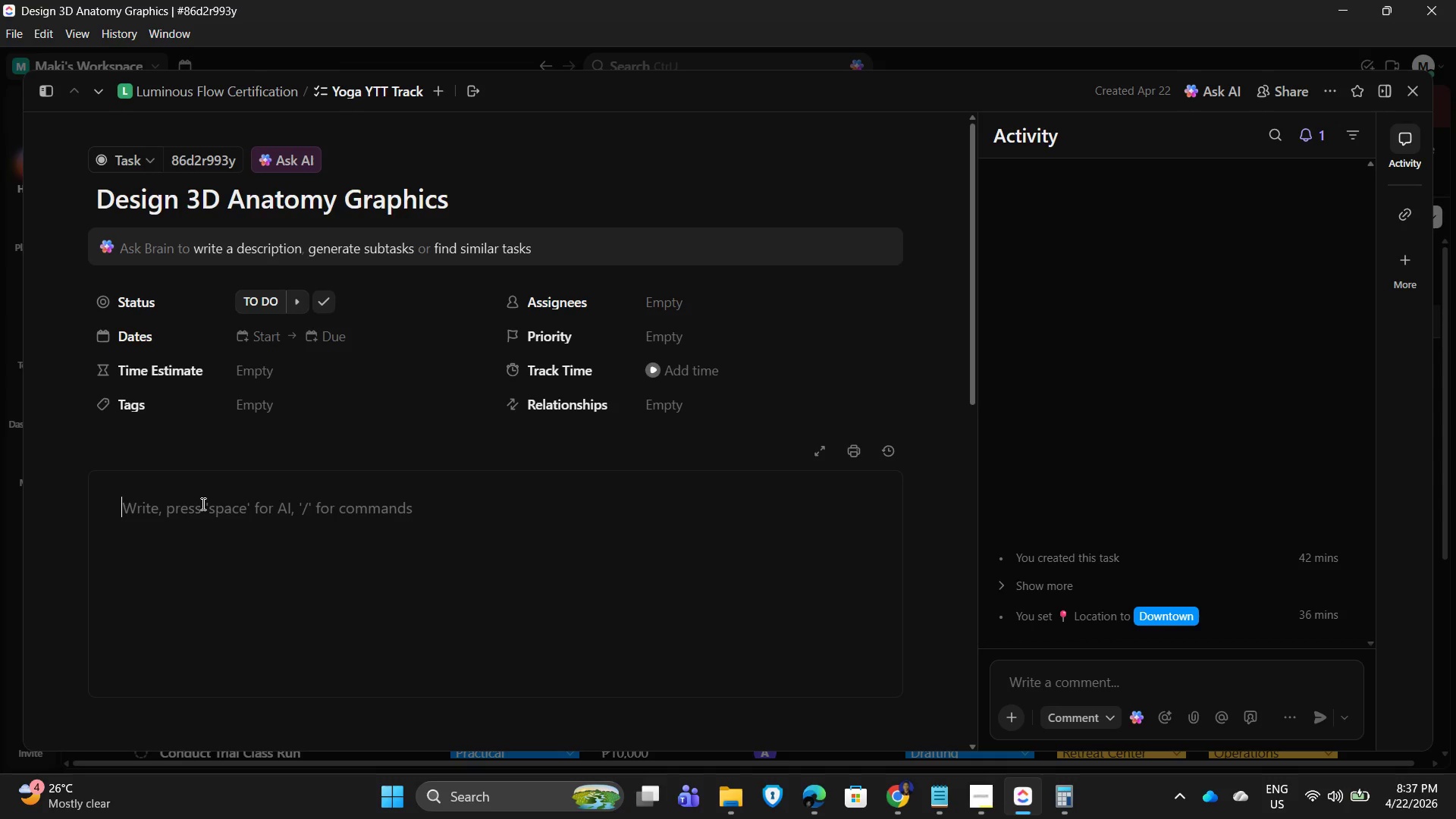 
type(Des)
key(Backspace)
key(Backspace)
key(Backspace)
key(Backspace)
key(Backspace)
key(Backspace)
key(Backspace)
type(Create accurate and viasually clear #D)
key(Backspace)
key(Backspace)
type(3D)
 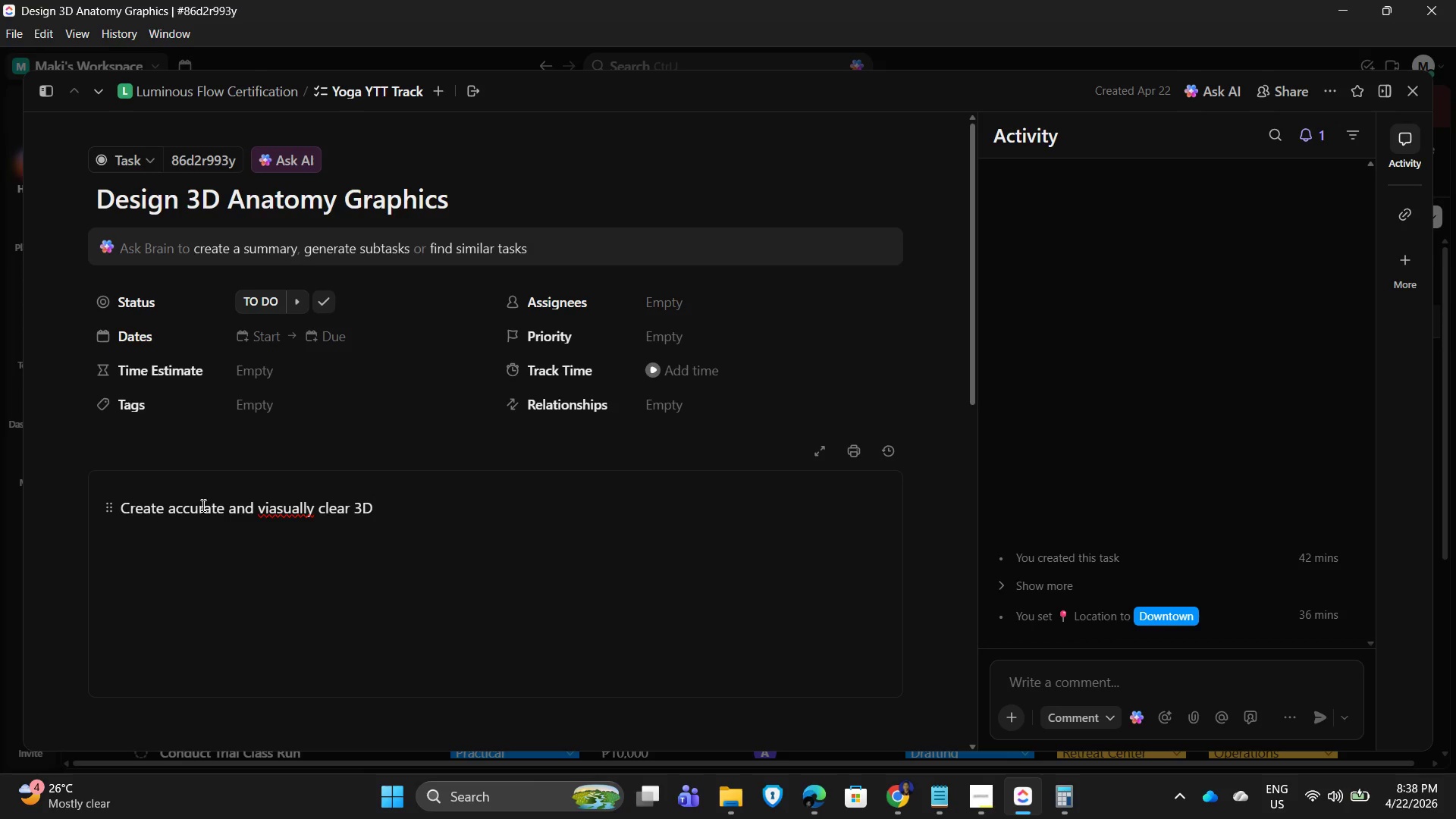 
left_click([280, 508])
 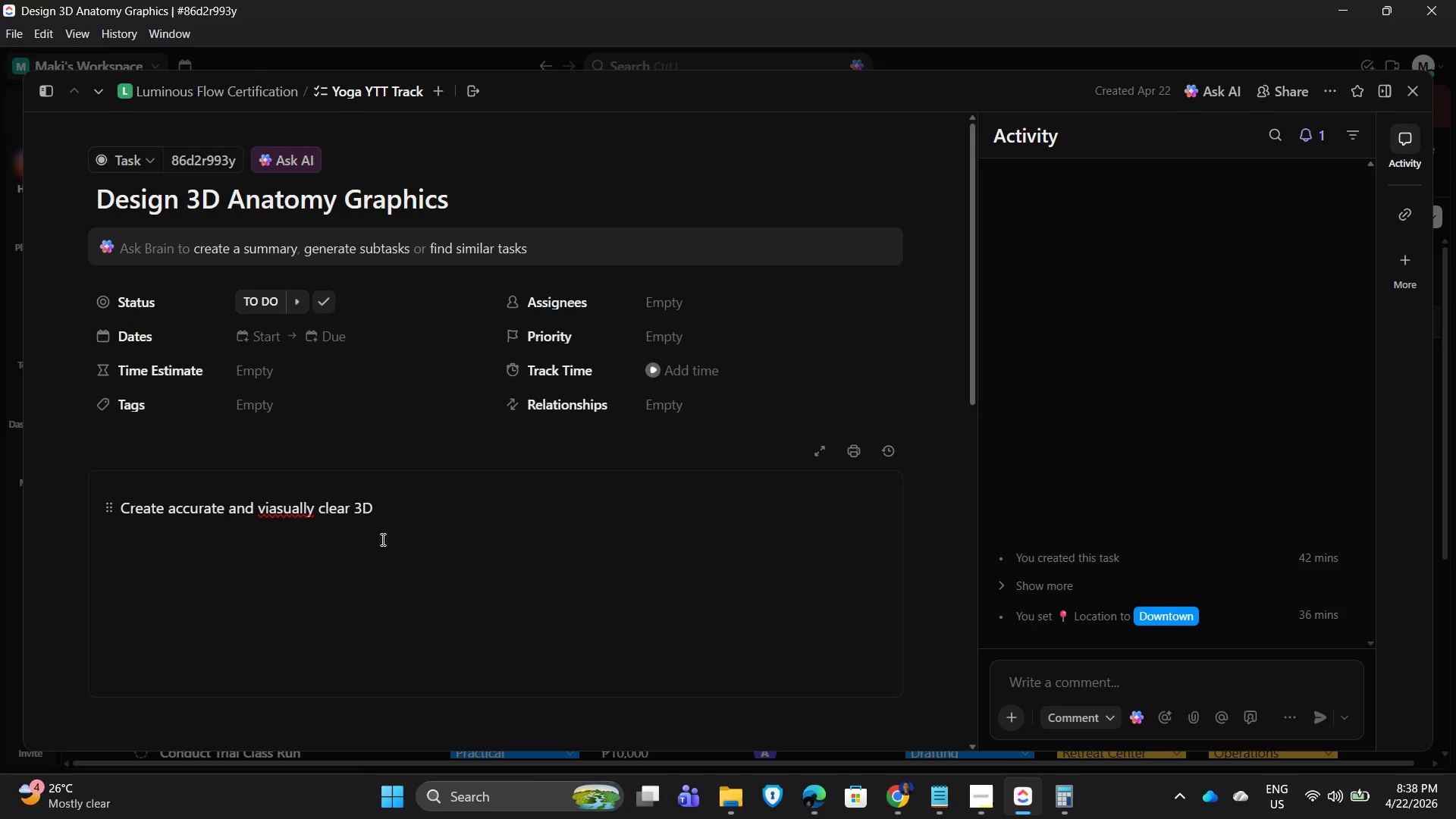 
key(Backspace)
 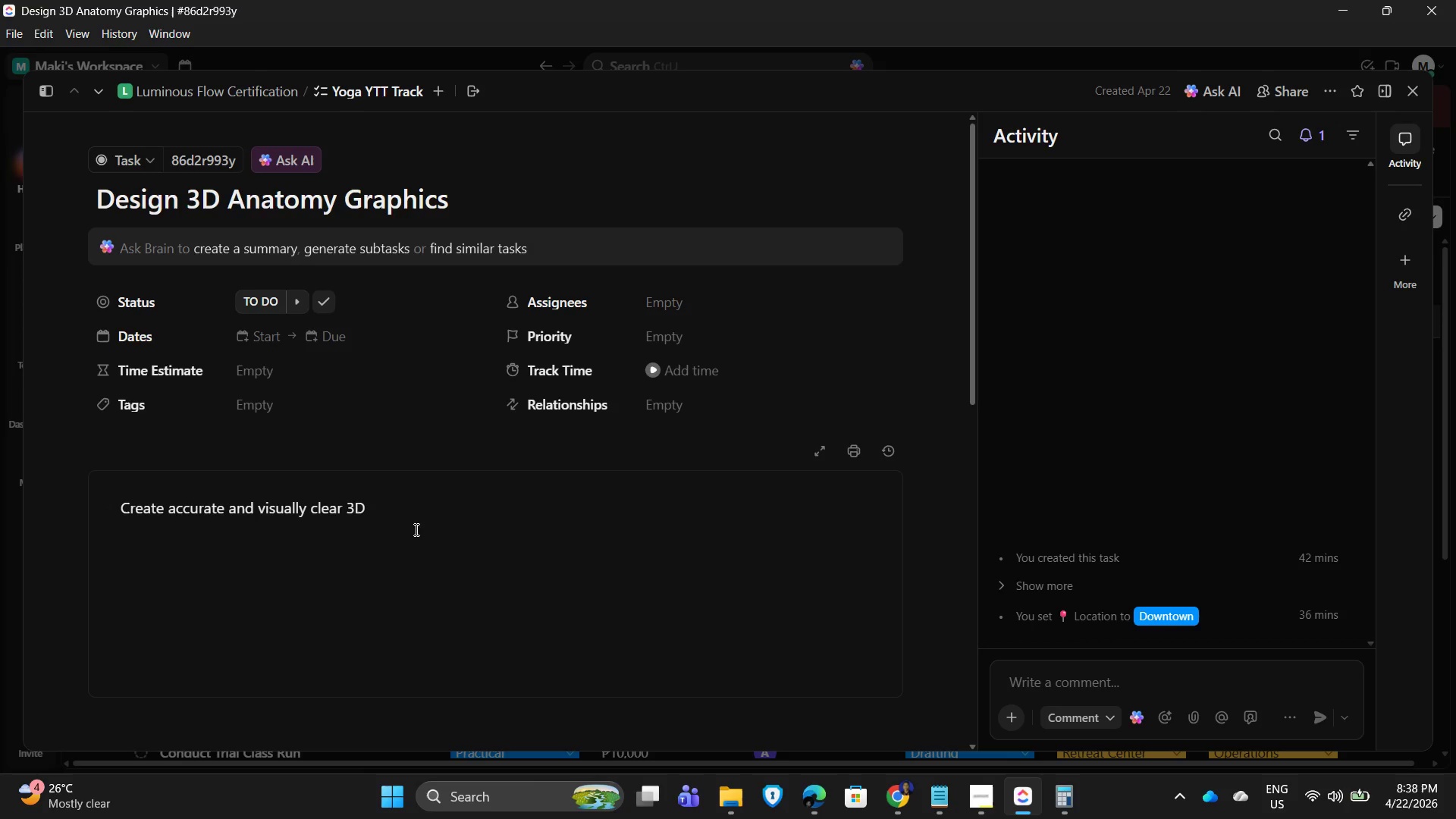 
left_click([435, 515])
 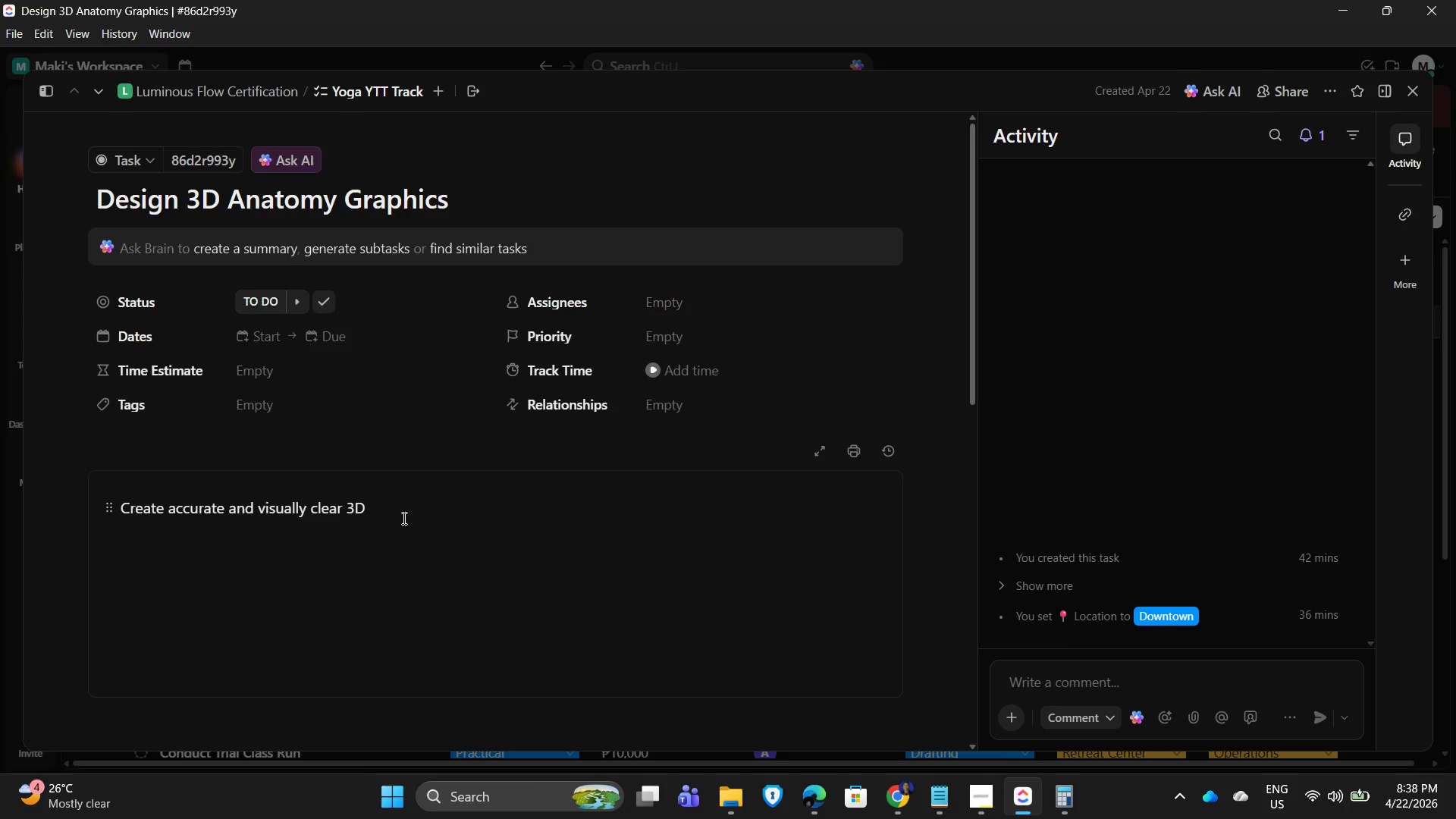 
wait(7.89)
 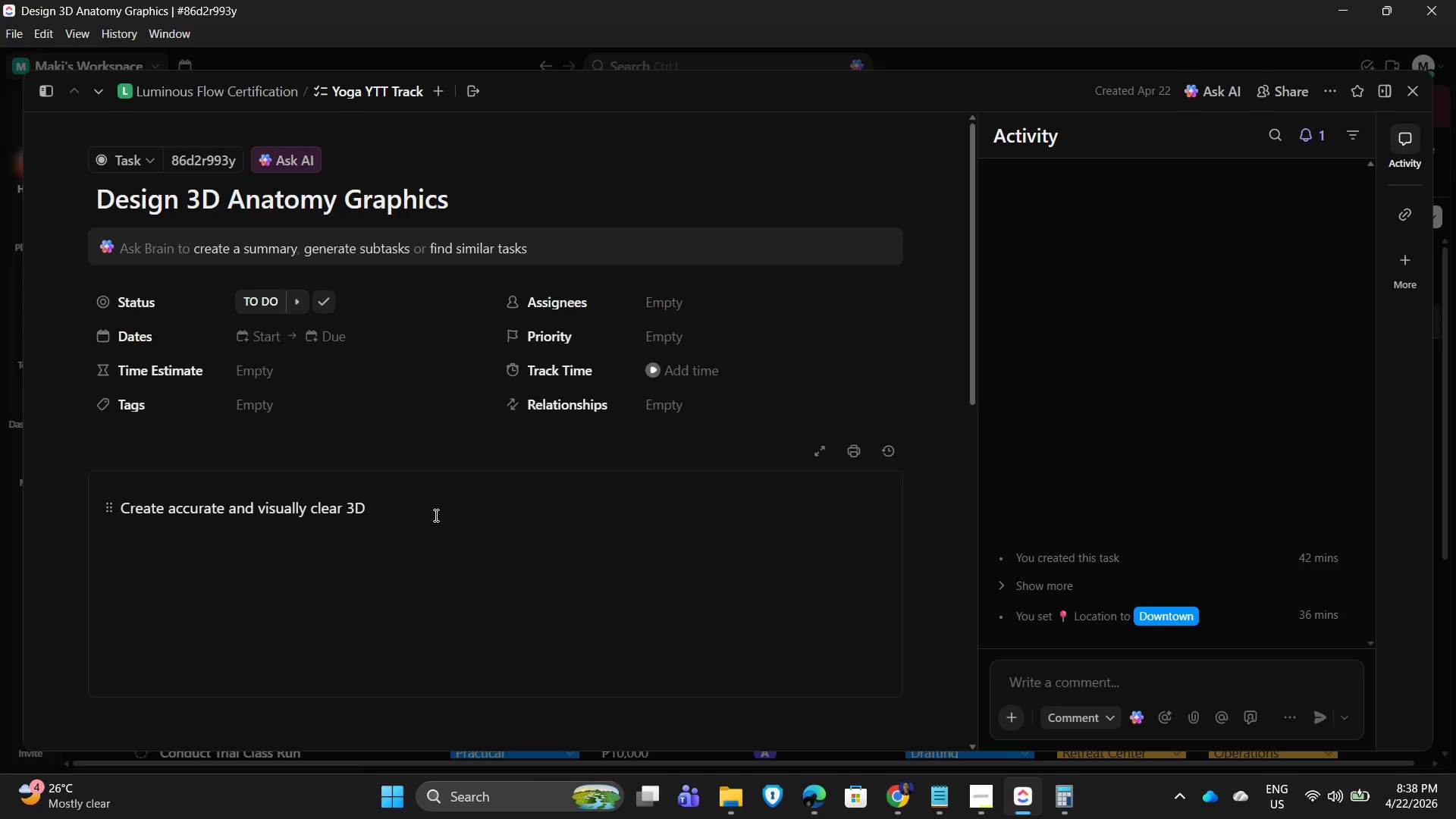 
type( anatomy graphis for use in training modiles and manuala)
key(Backspace)
type(s)
 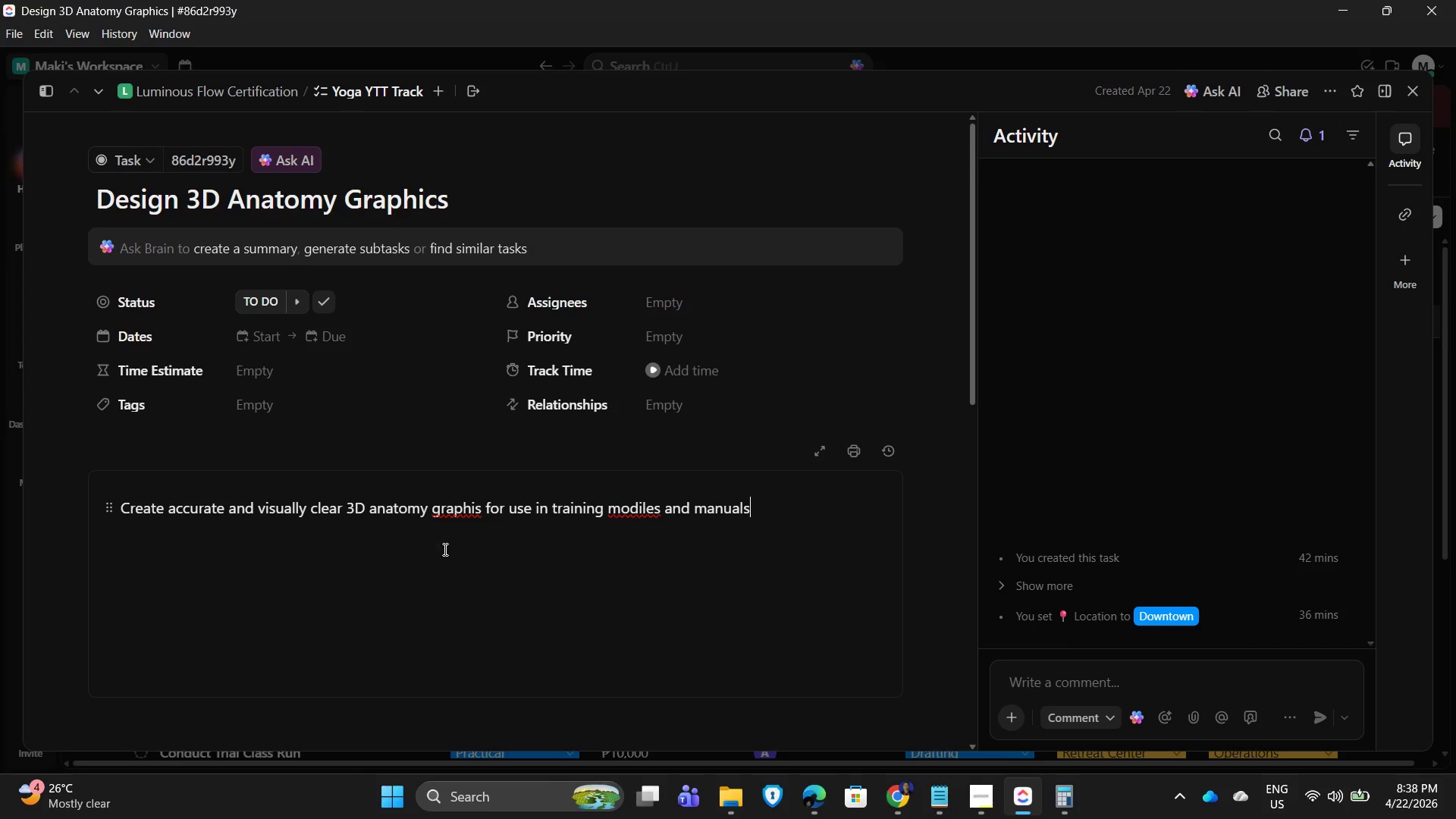 
left_click([463, 505])
 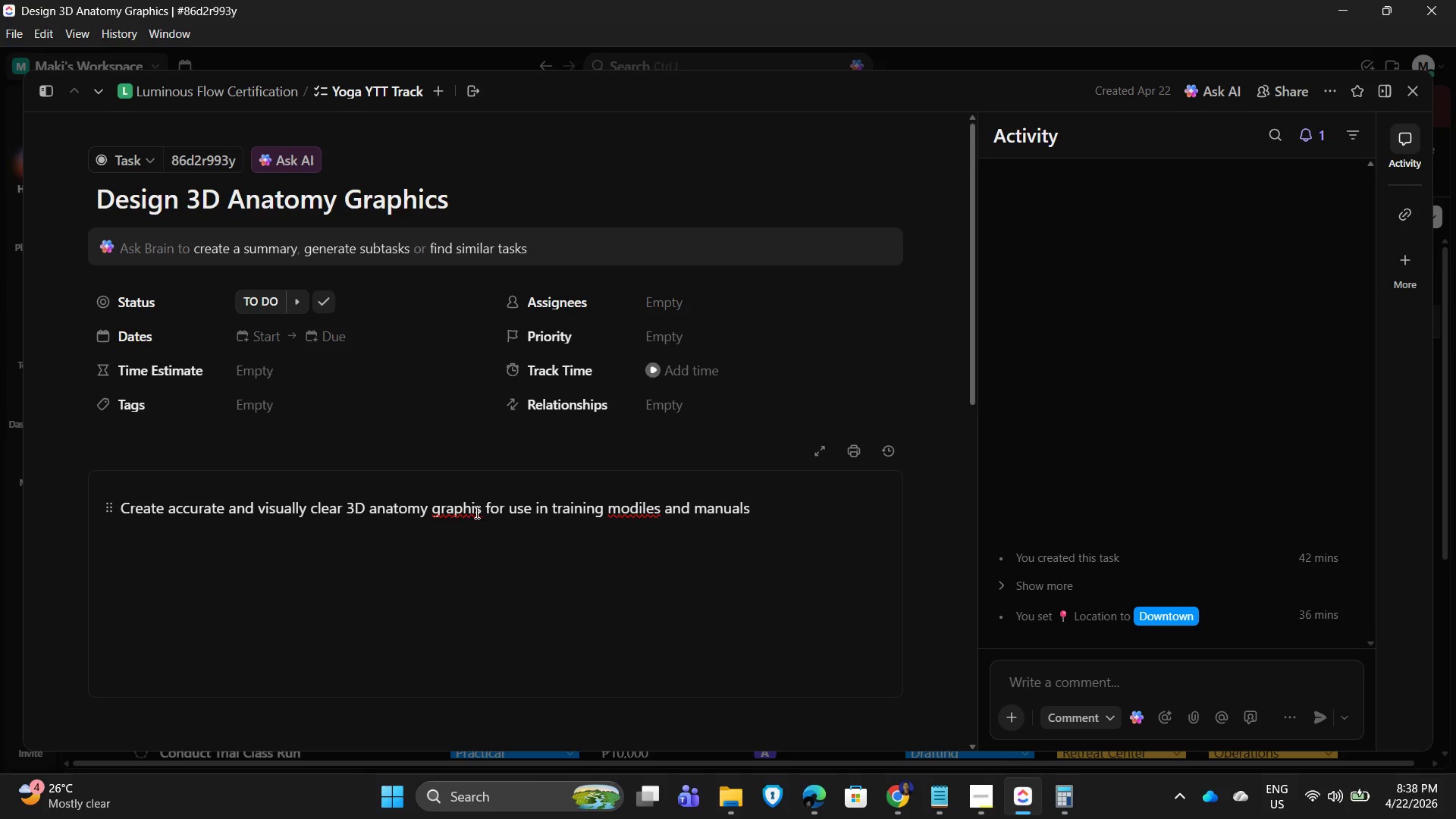 
left_click([475, 512])
 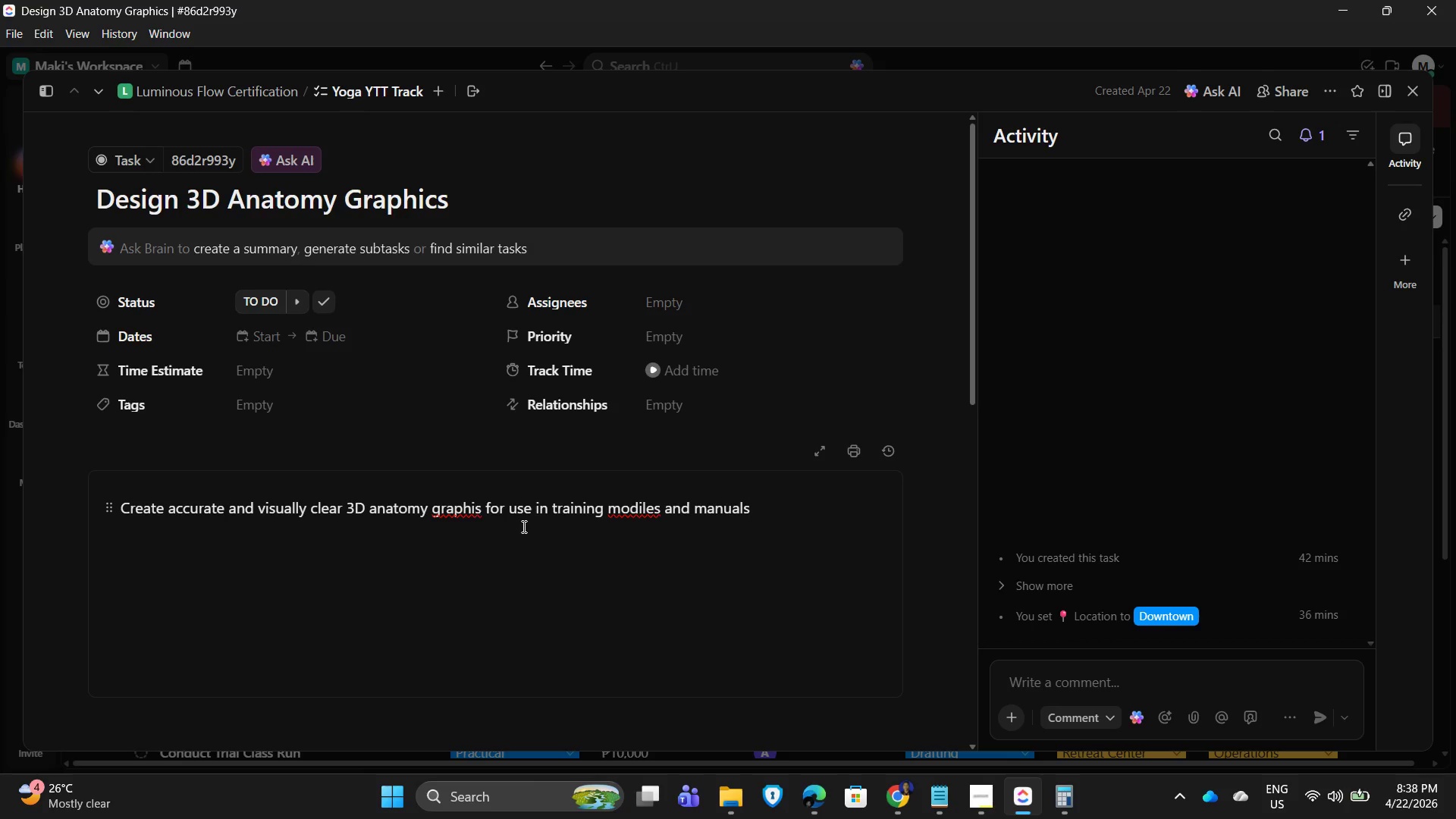 
key(C)
 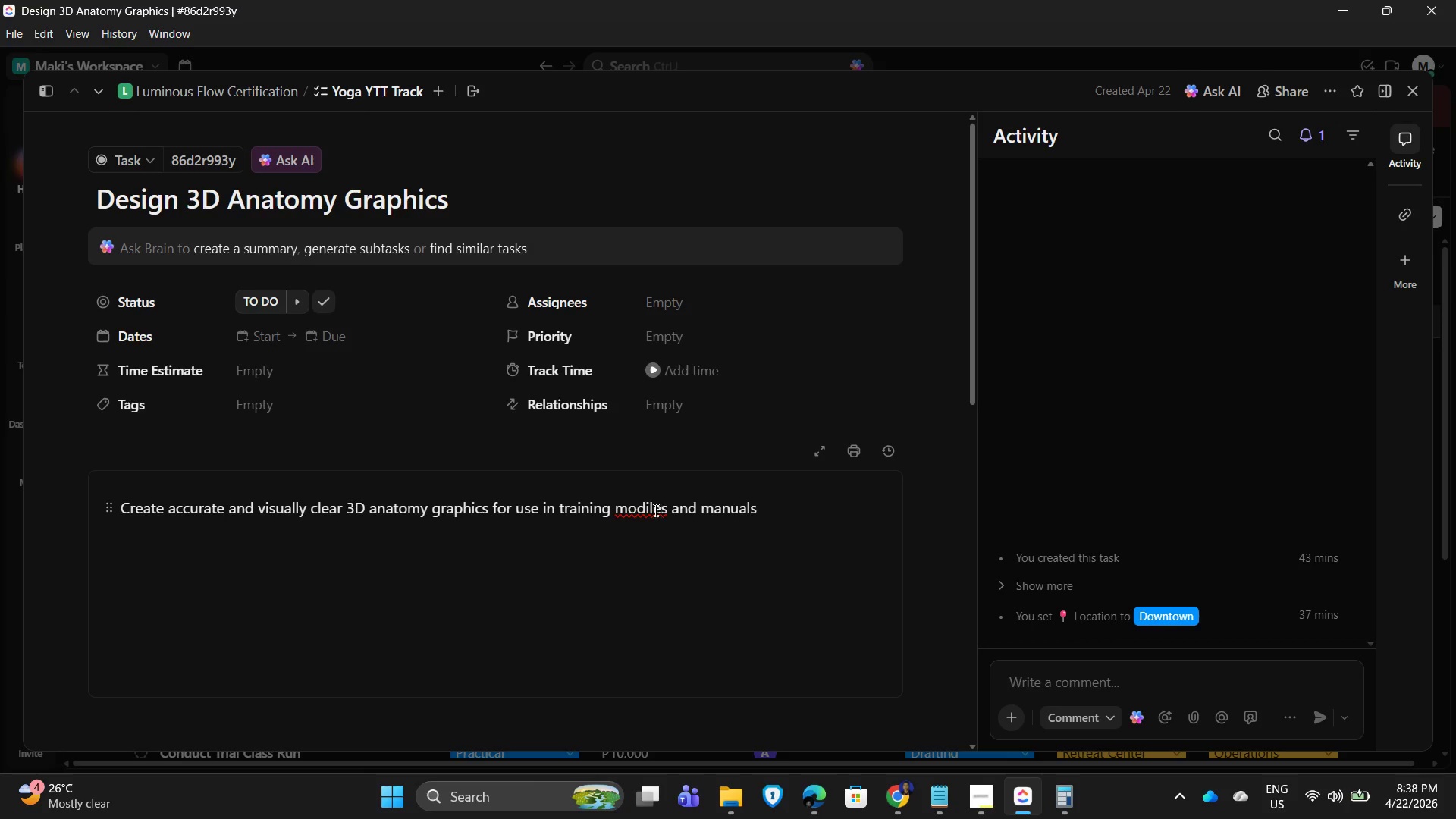 
left_click([650, 506])
 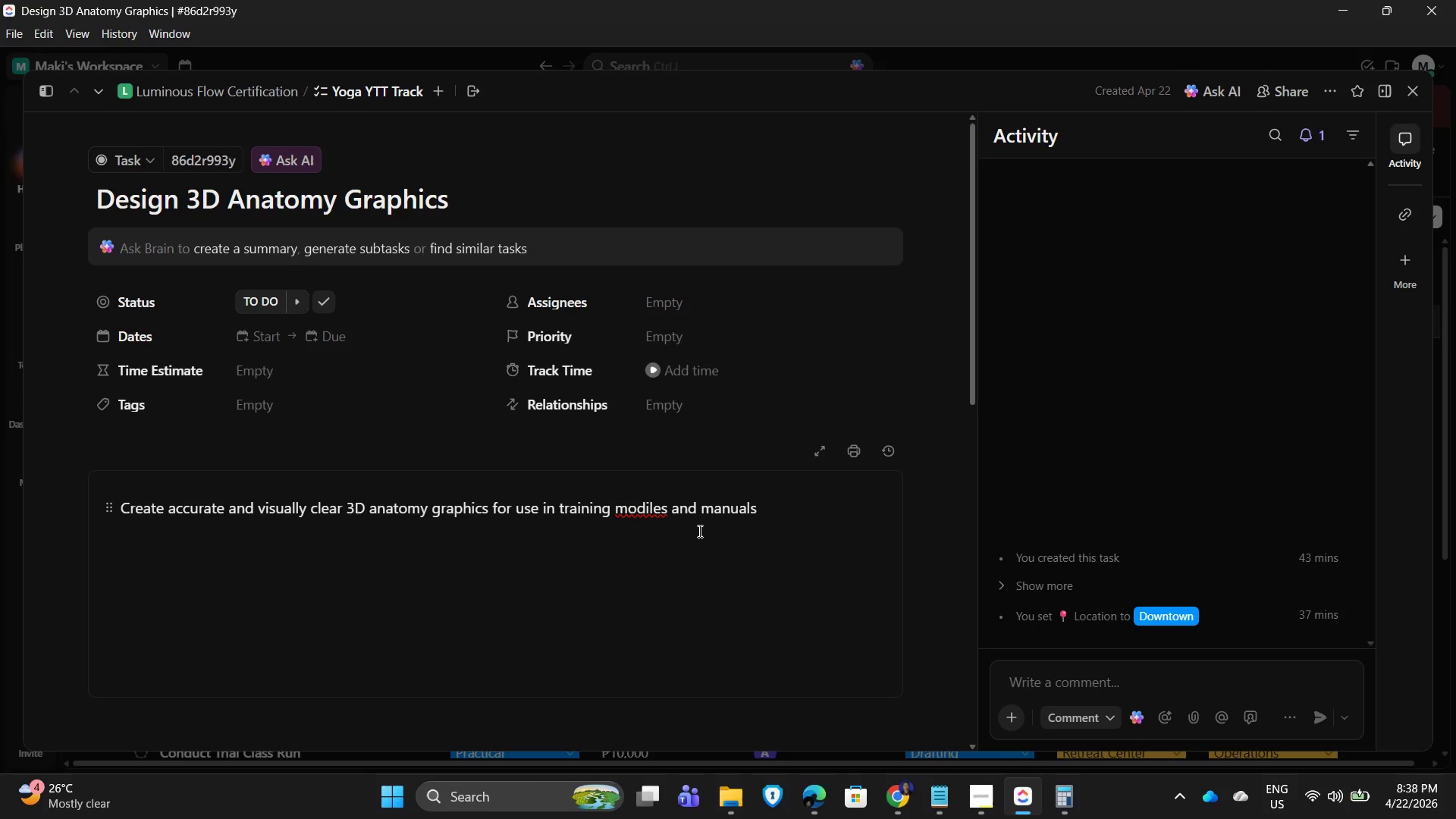 
key(Backspace)
 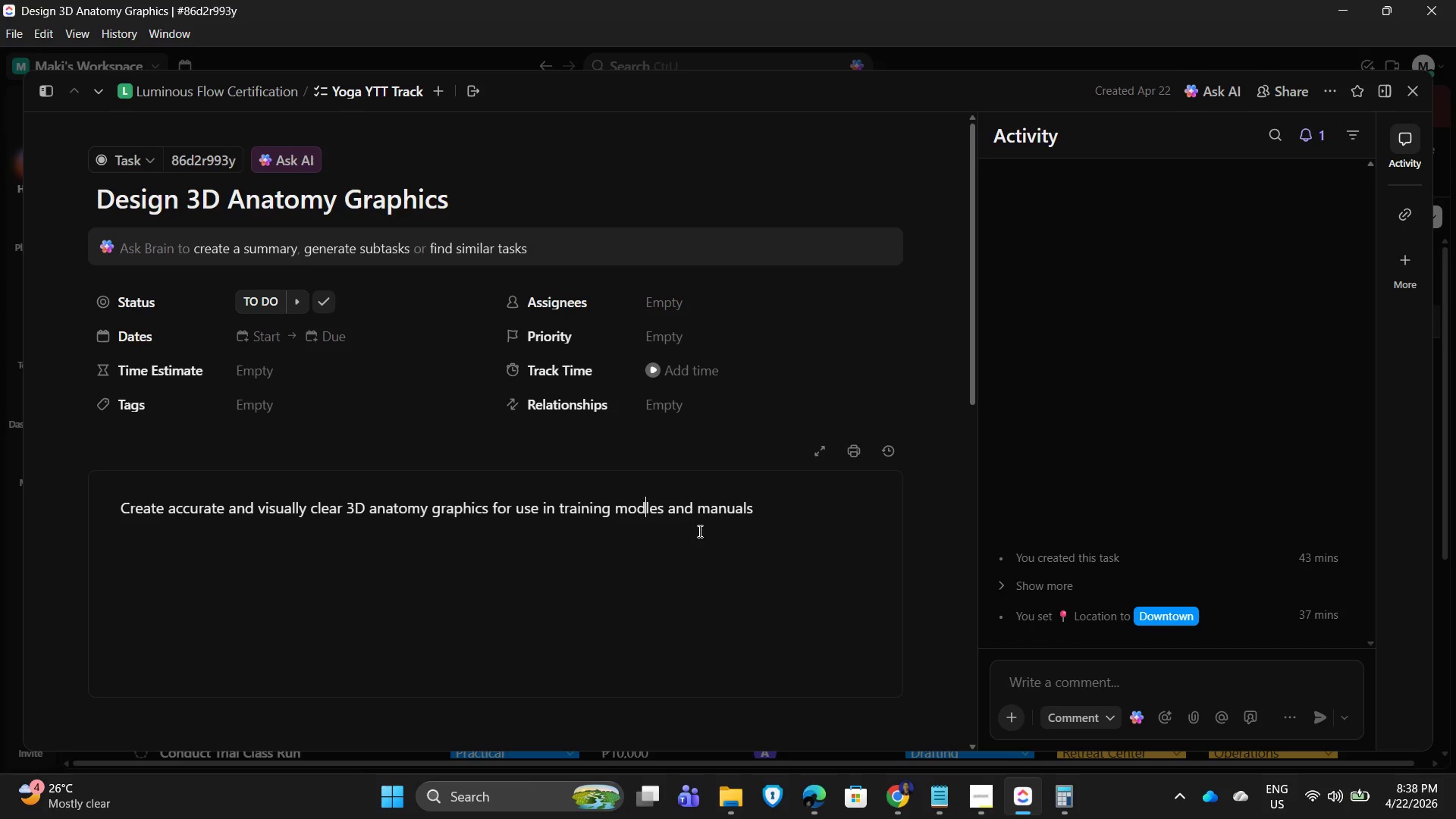 
key(U)
 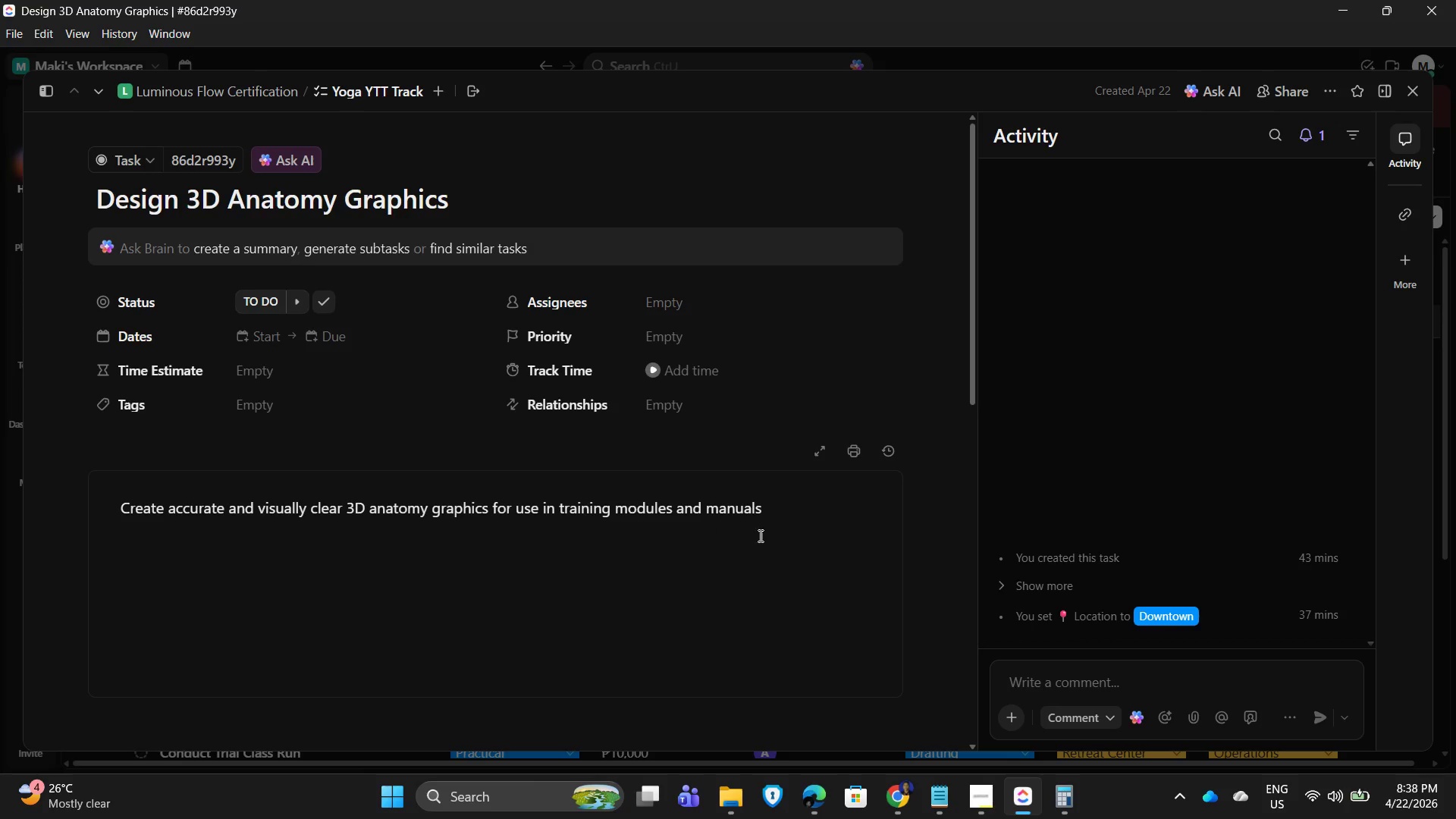 
left_click([802, 487])
 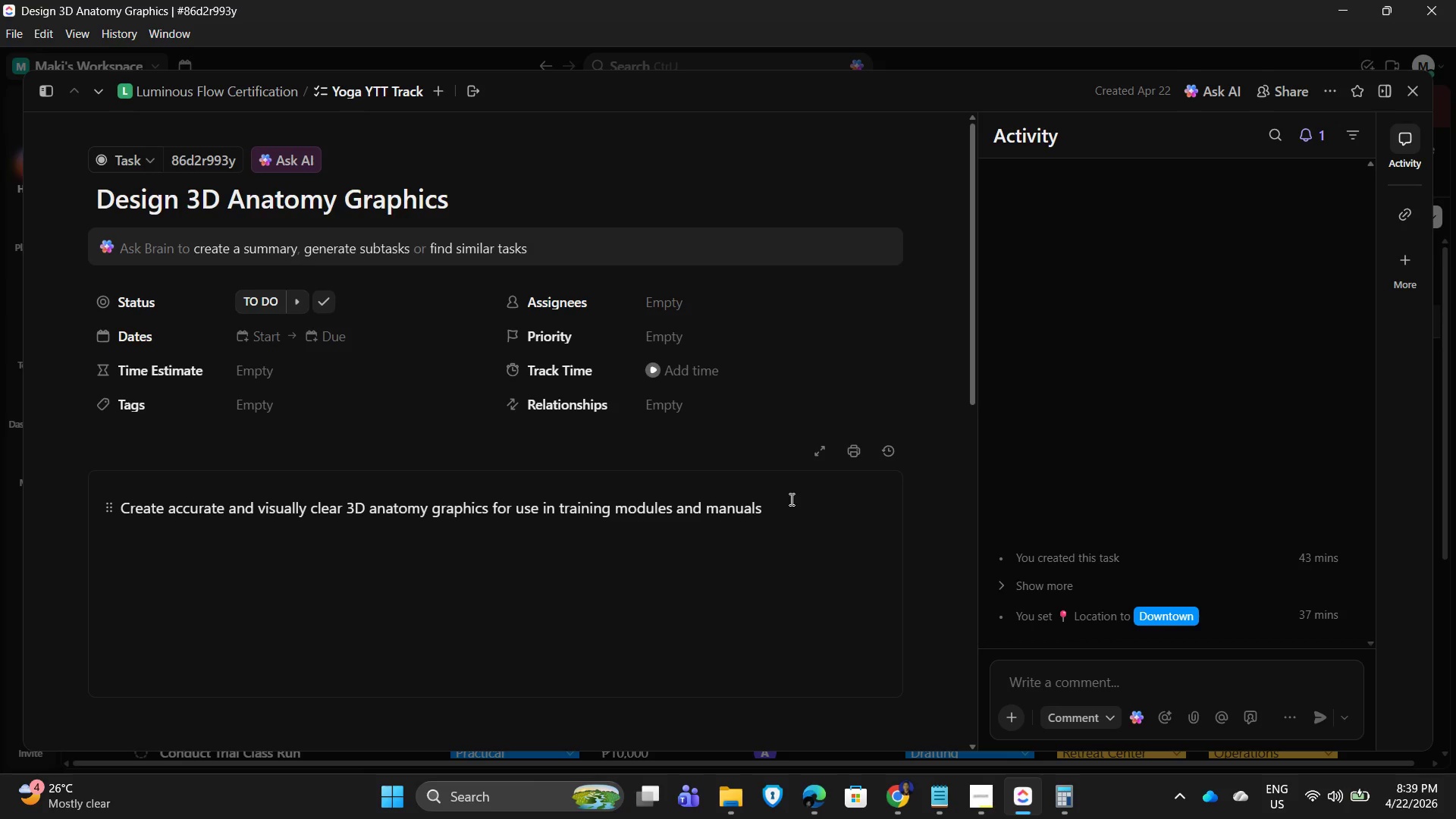 
type(. Ensure alignment with instructor requirements.)
 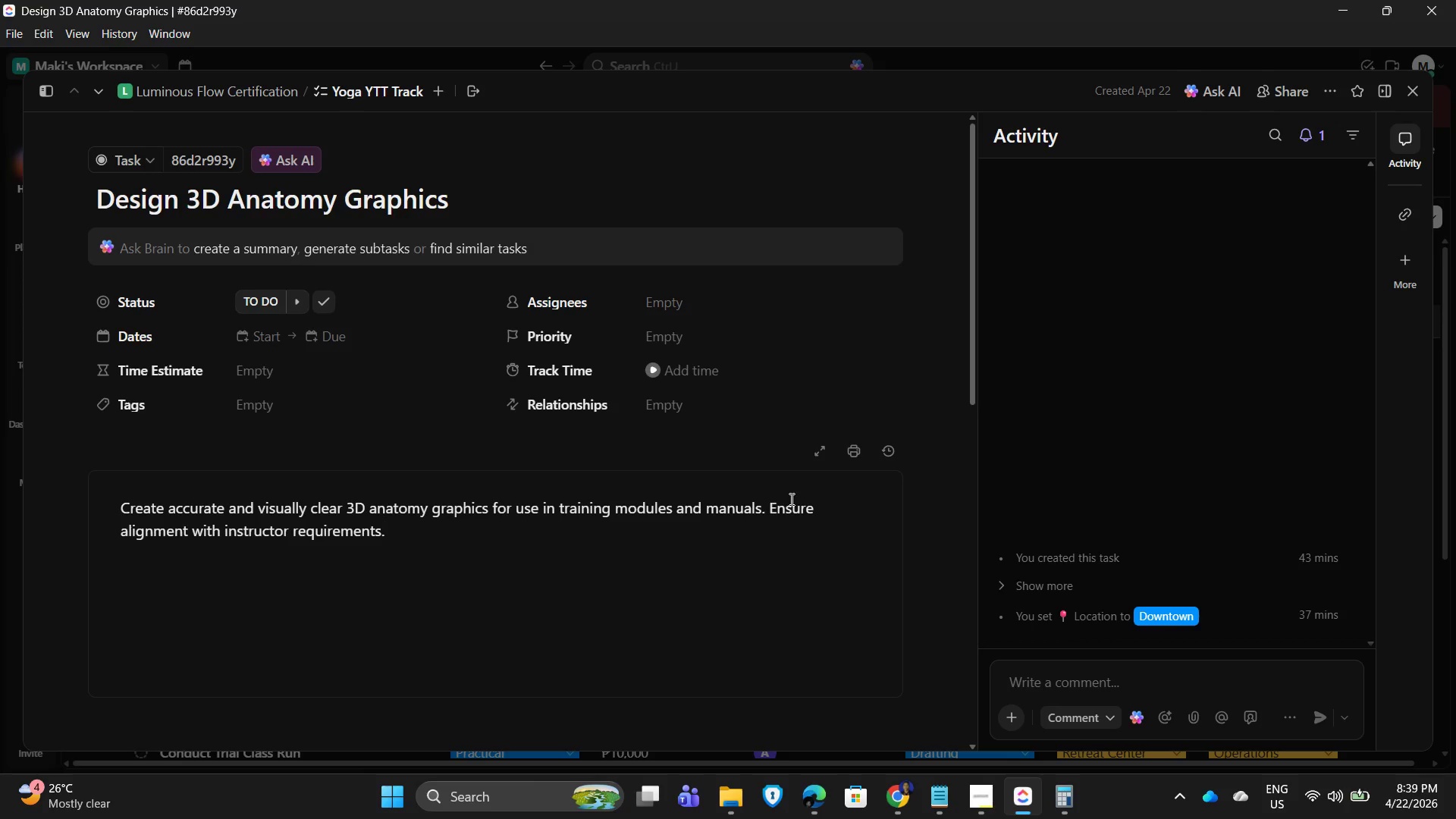 
scroll: coordinate [482, 608], scroll_direction: down, amount: 7.0
 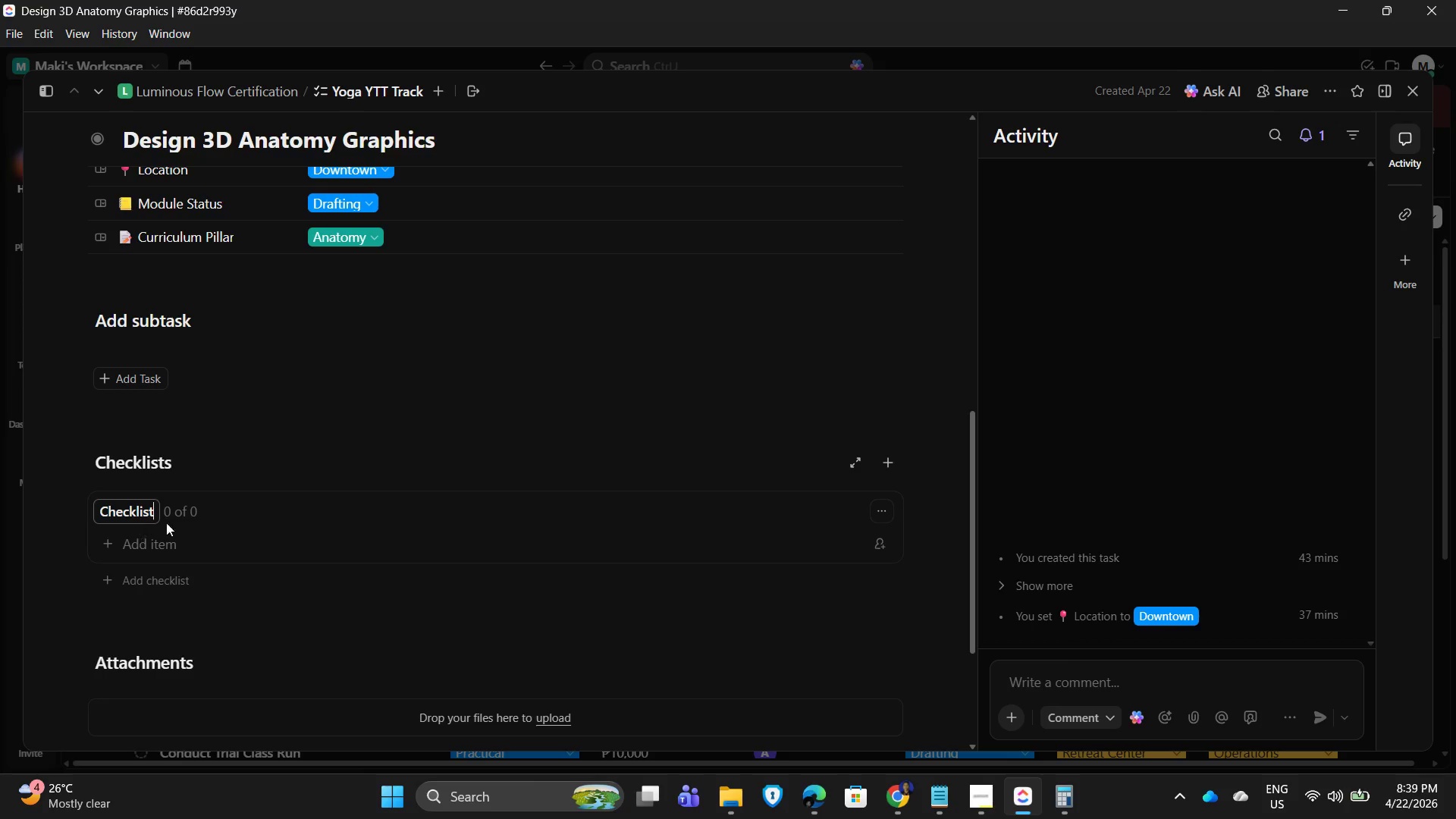 
left_click([146, 549])
 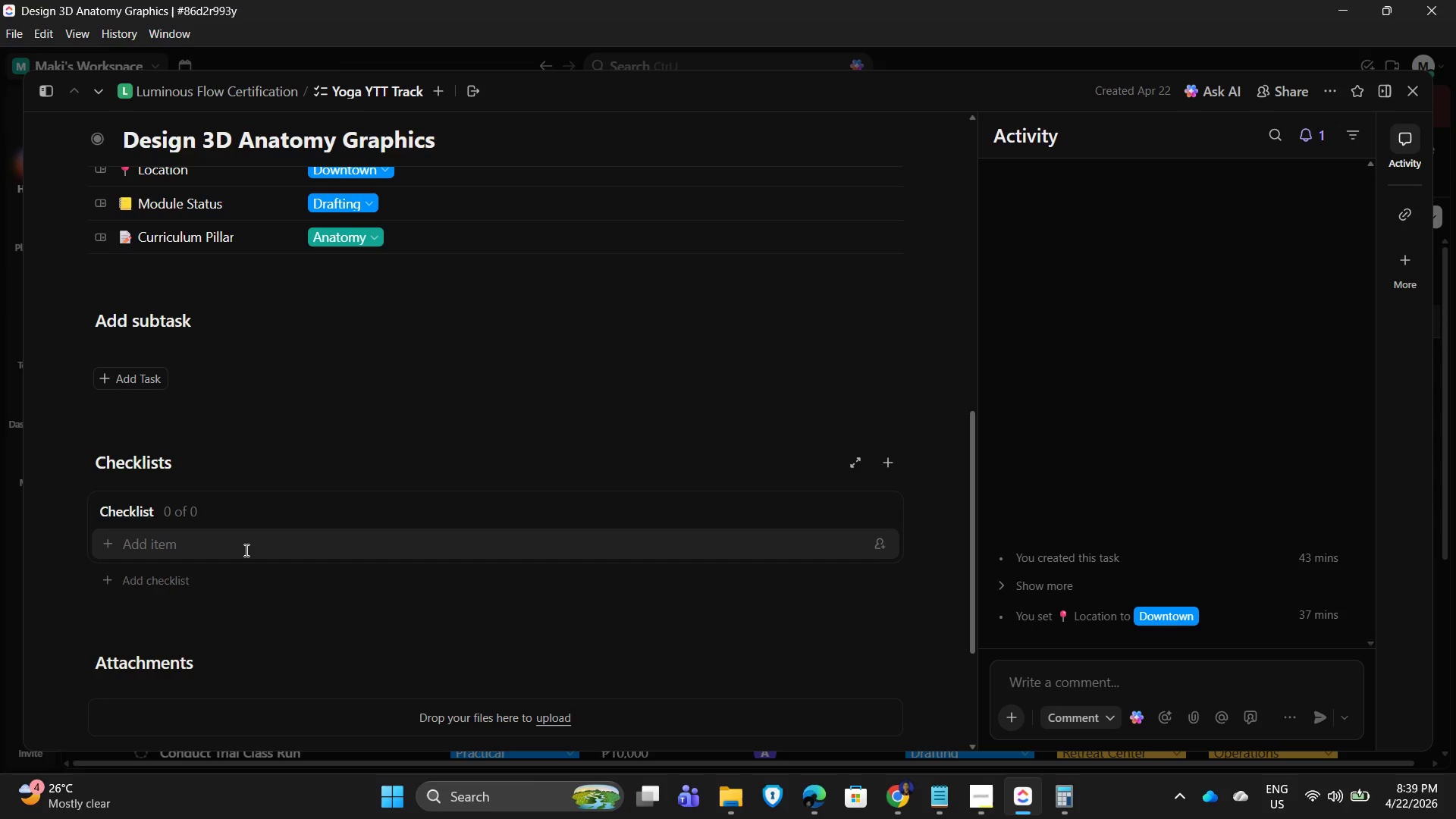 
type(Gather reference materials)
 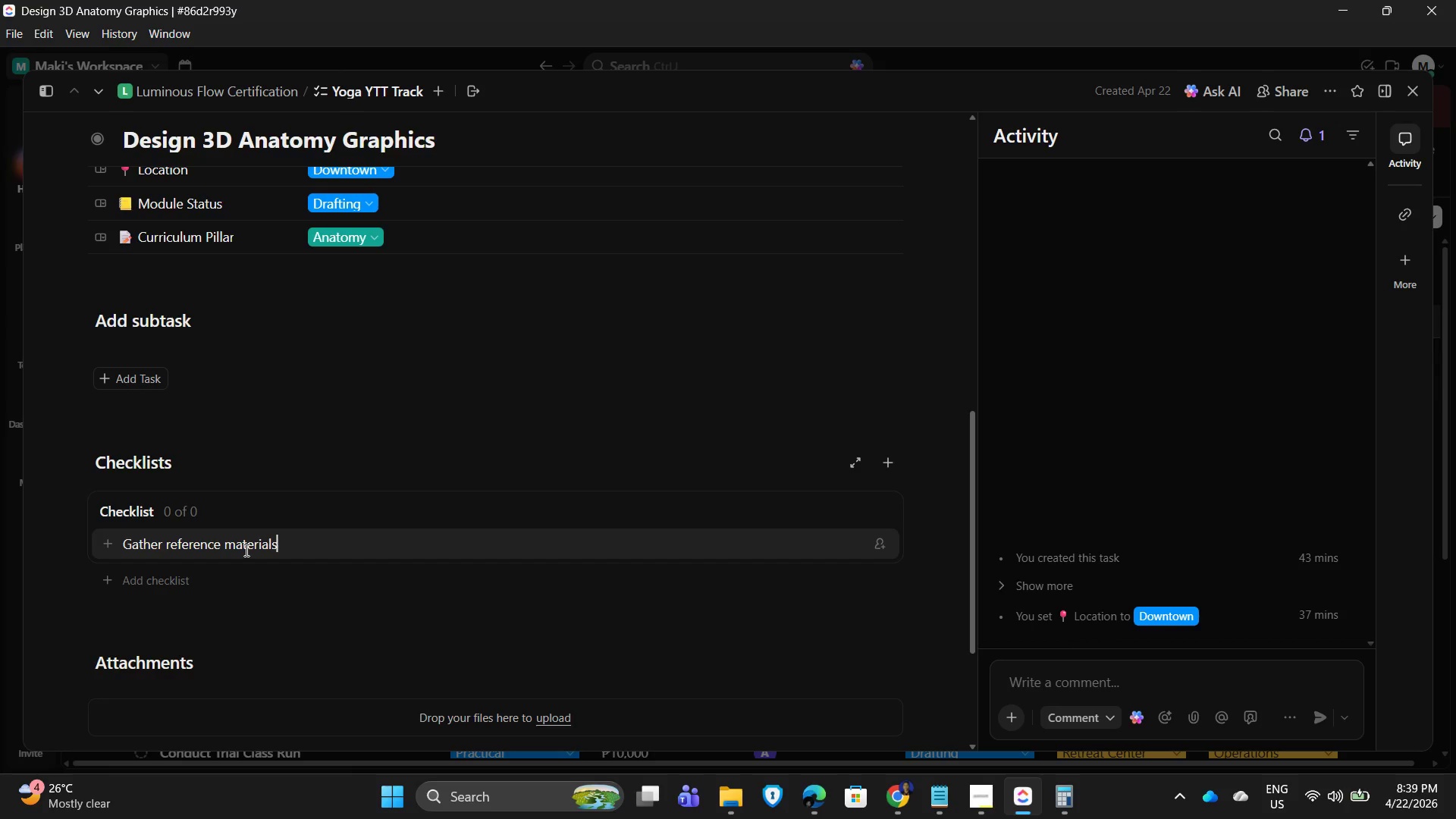 
key(Enter)
 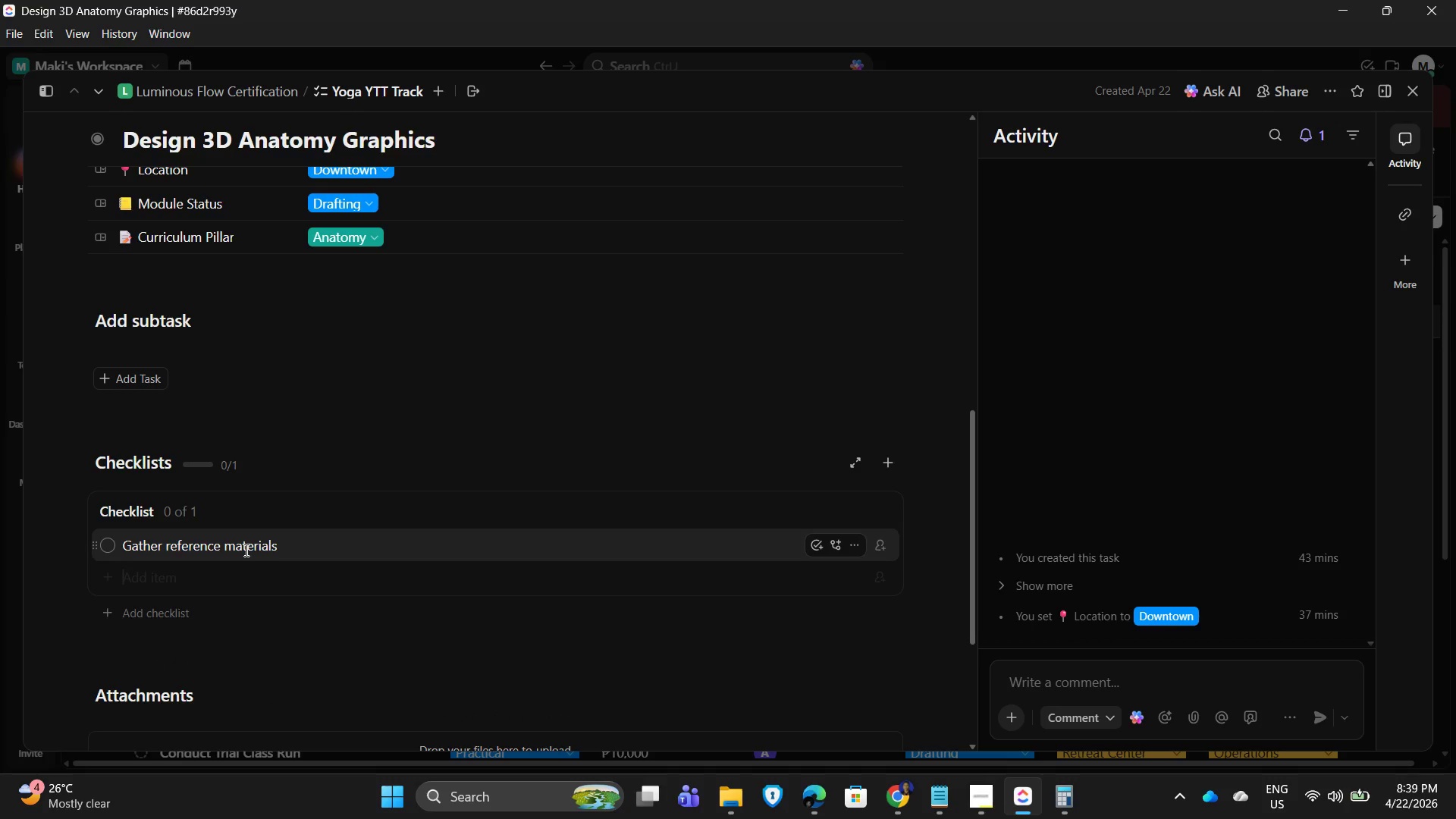 
type(Create draft visuals)
 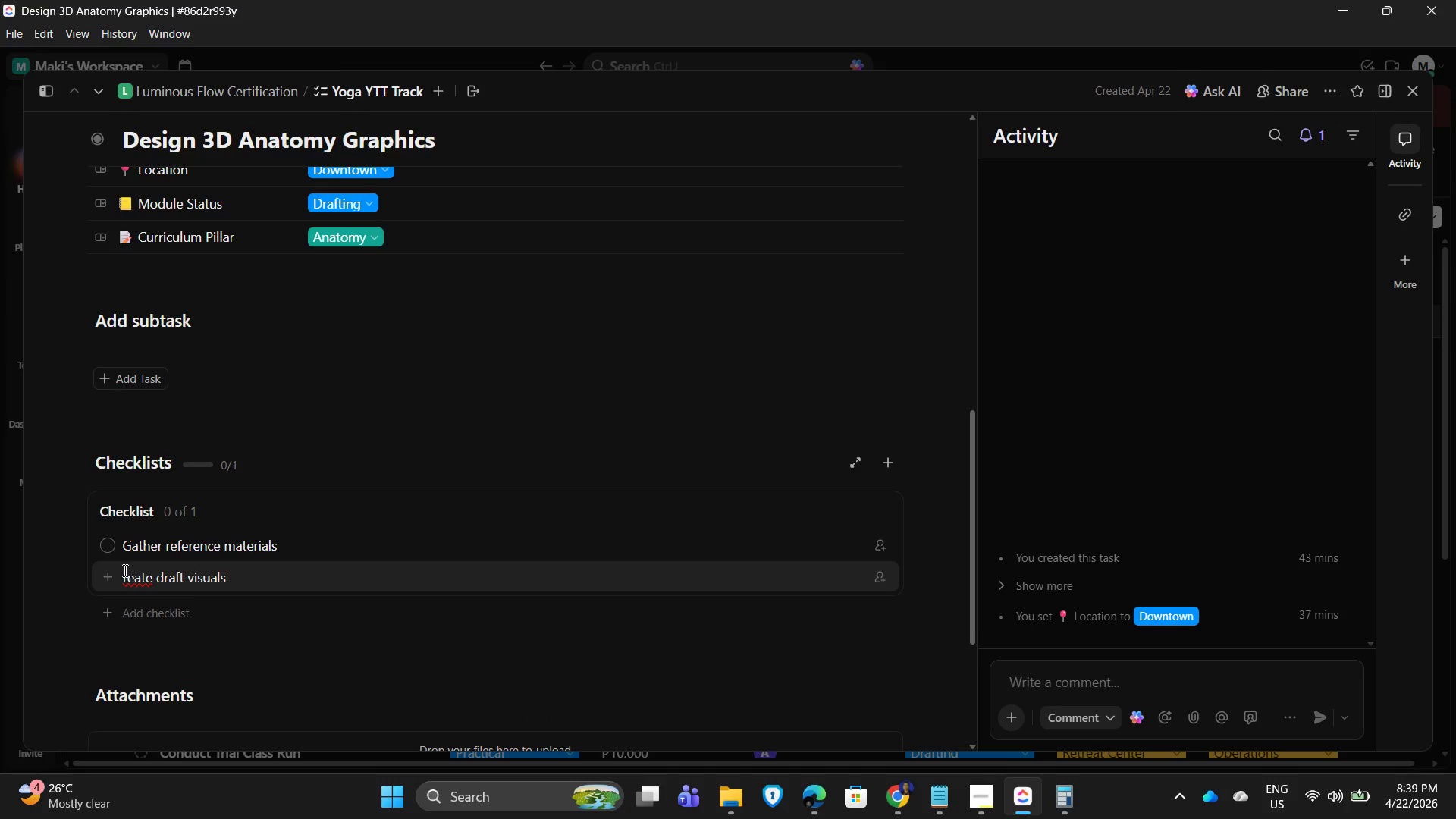 
left_click([123, 580])
 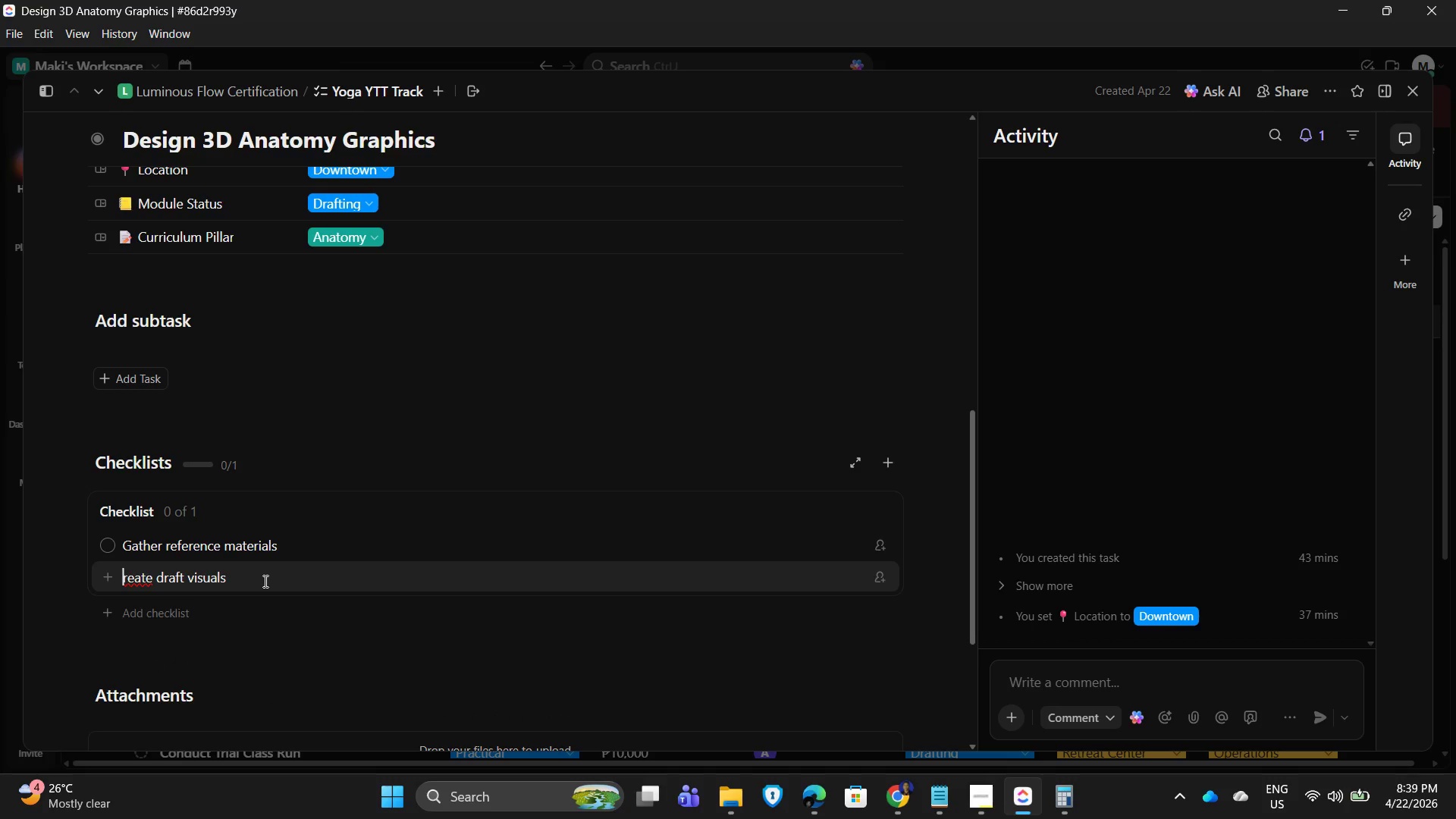 
key(Shift+C)
 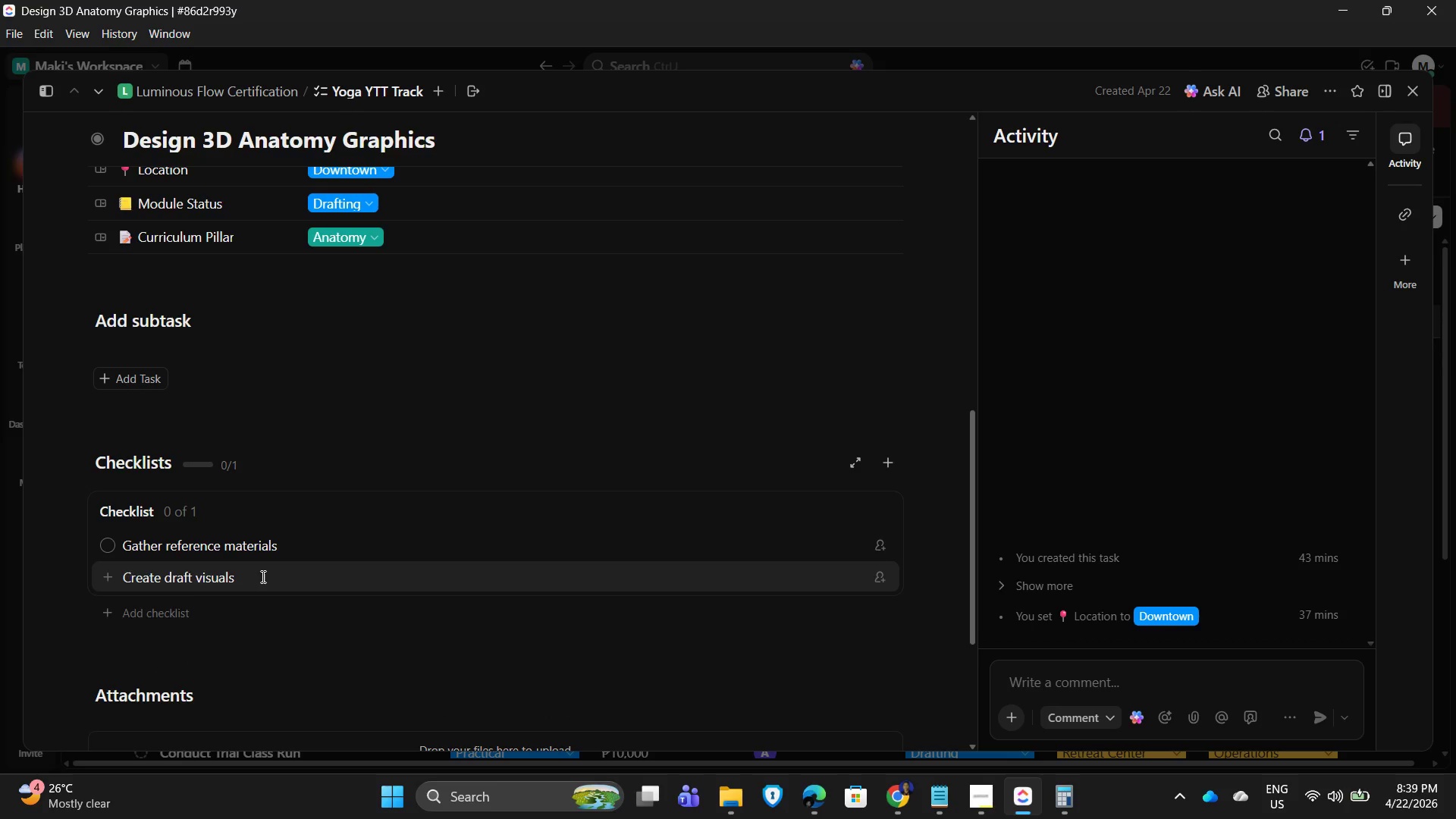 
left_click([262, 576])
 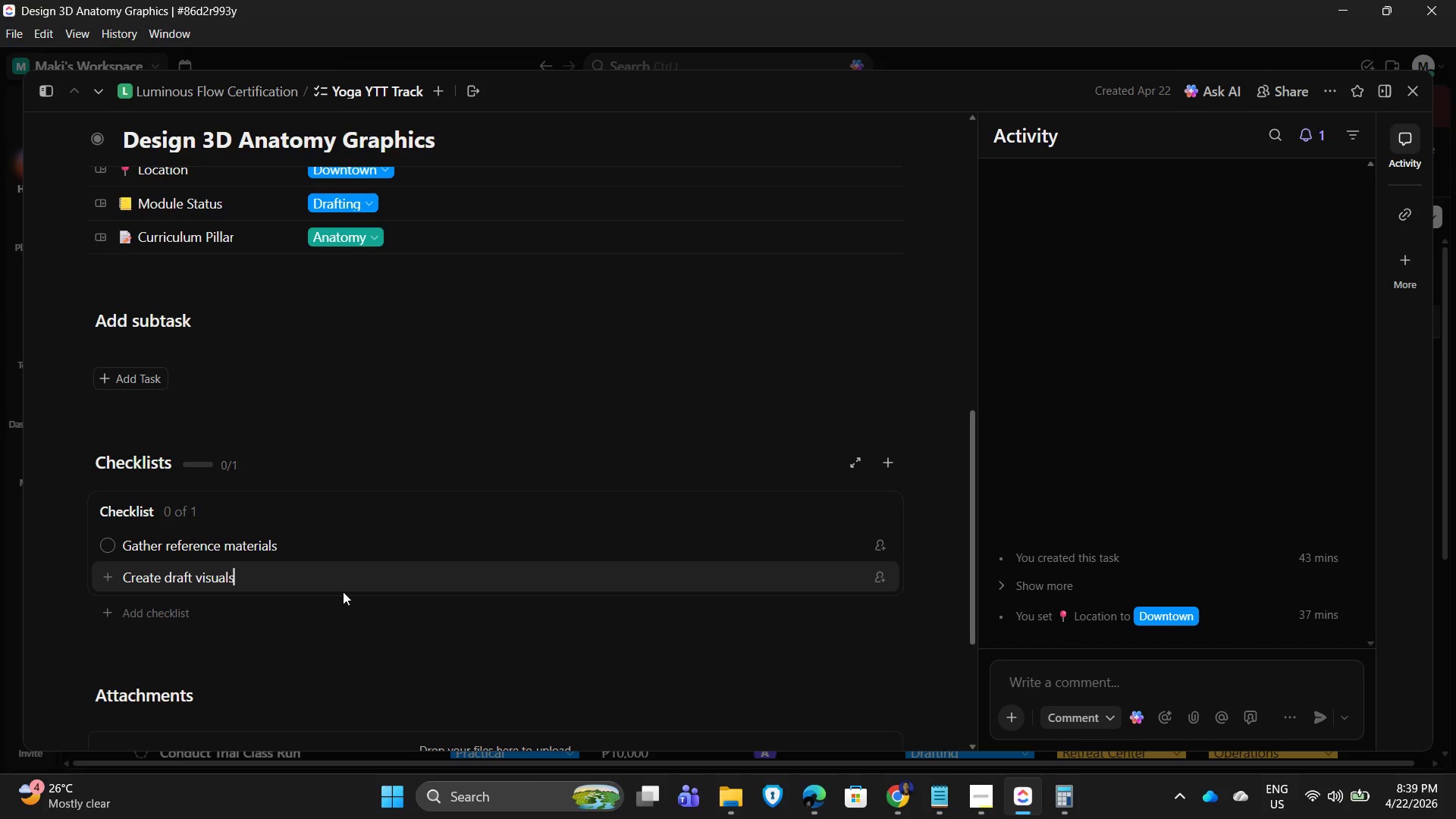 
wait(6.17)
 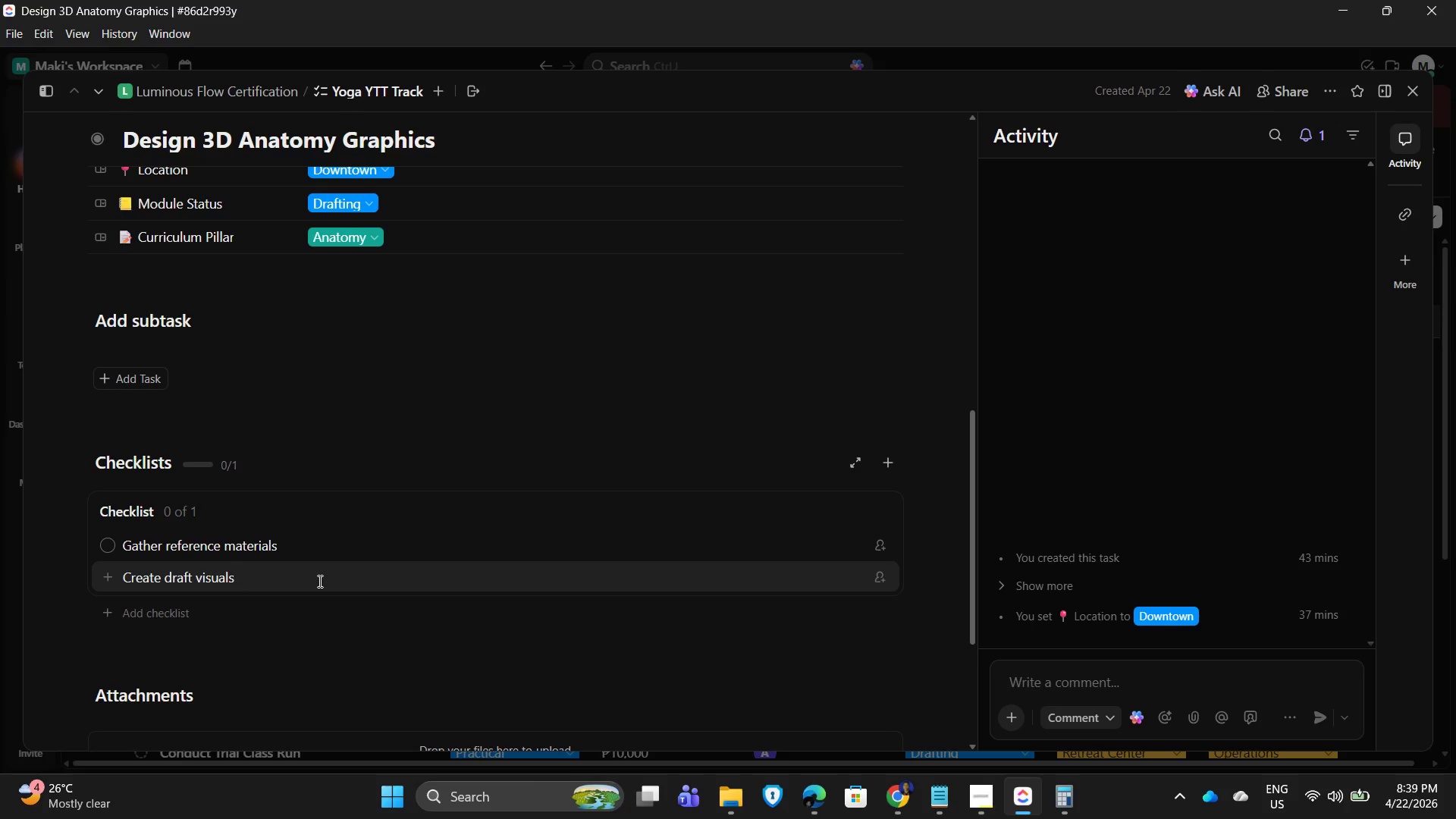 
key(Enter)
 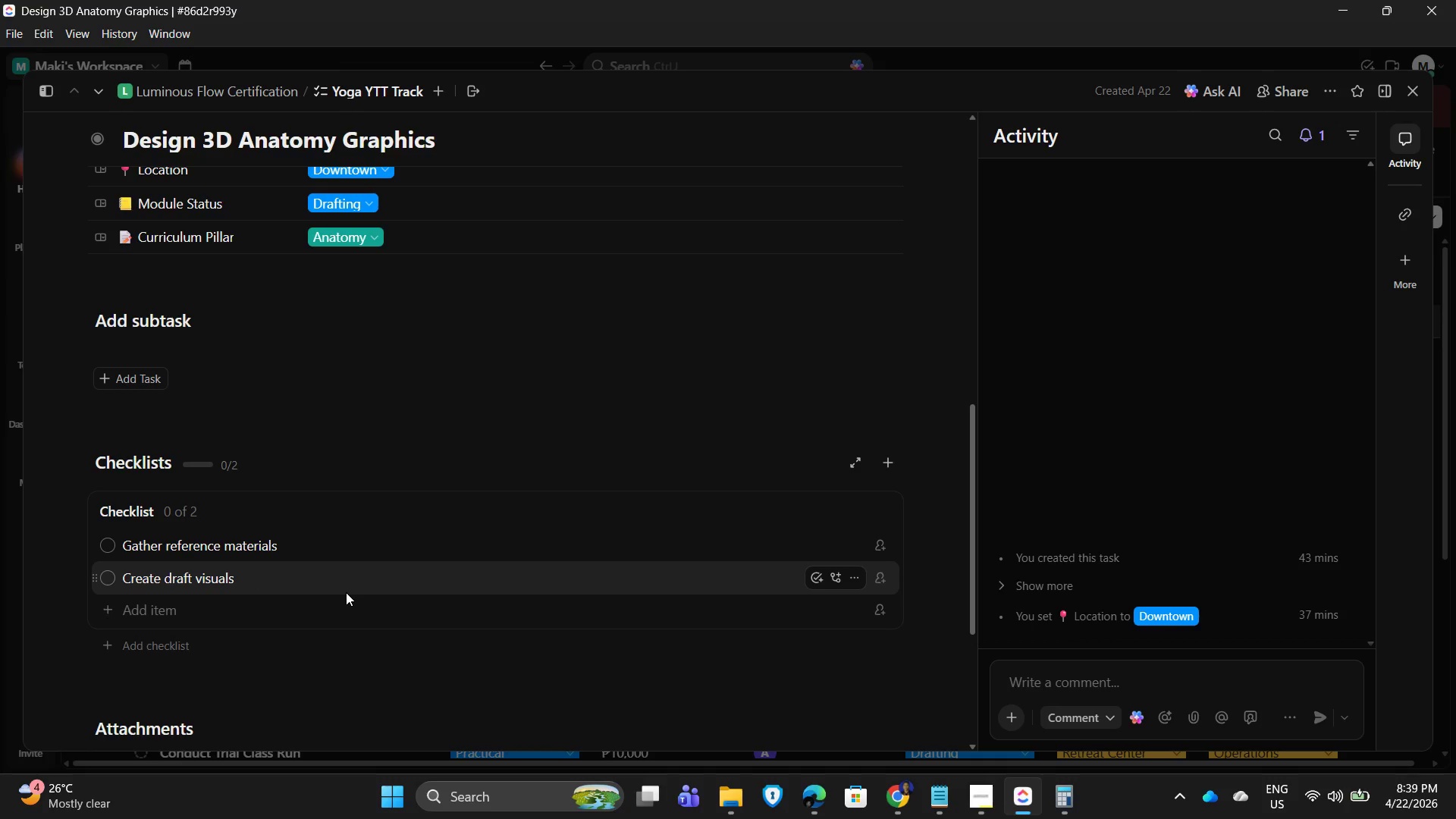 
type(Review with instructor)
 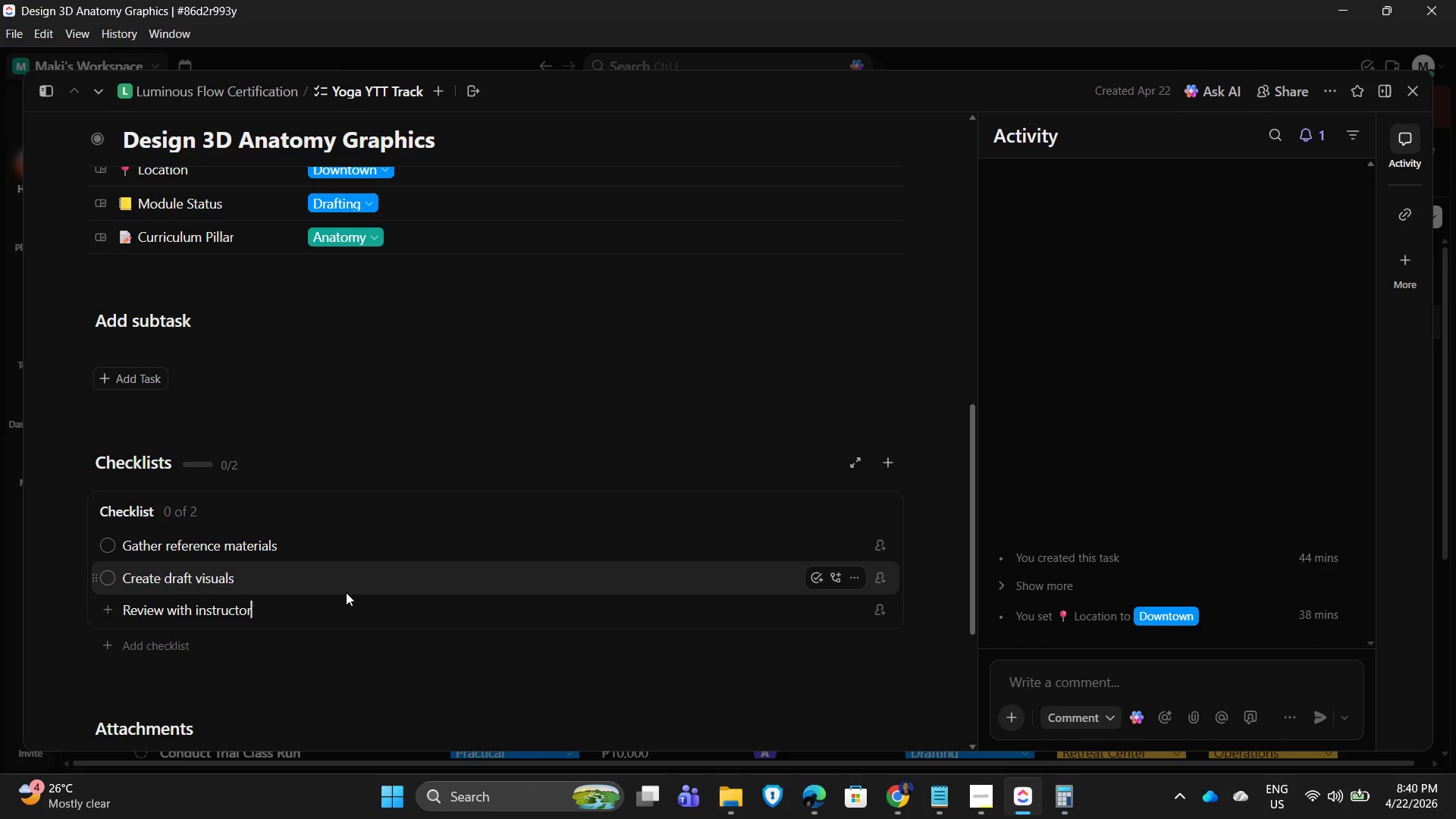 
key(Enter)
 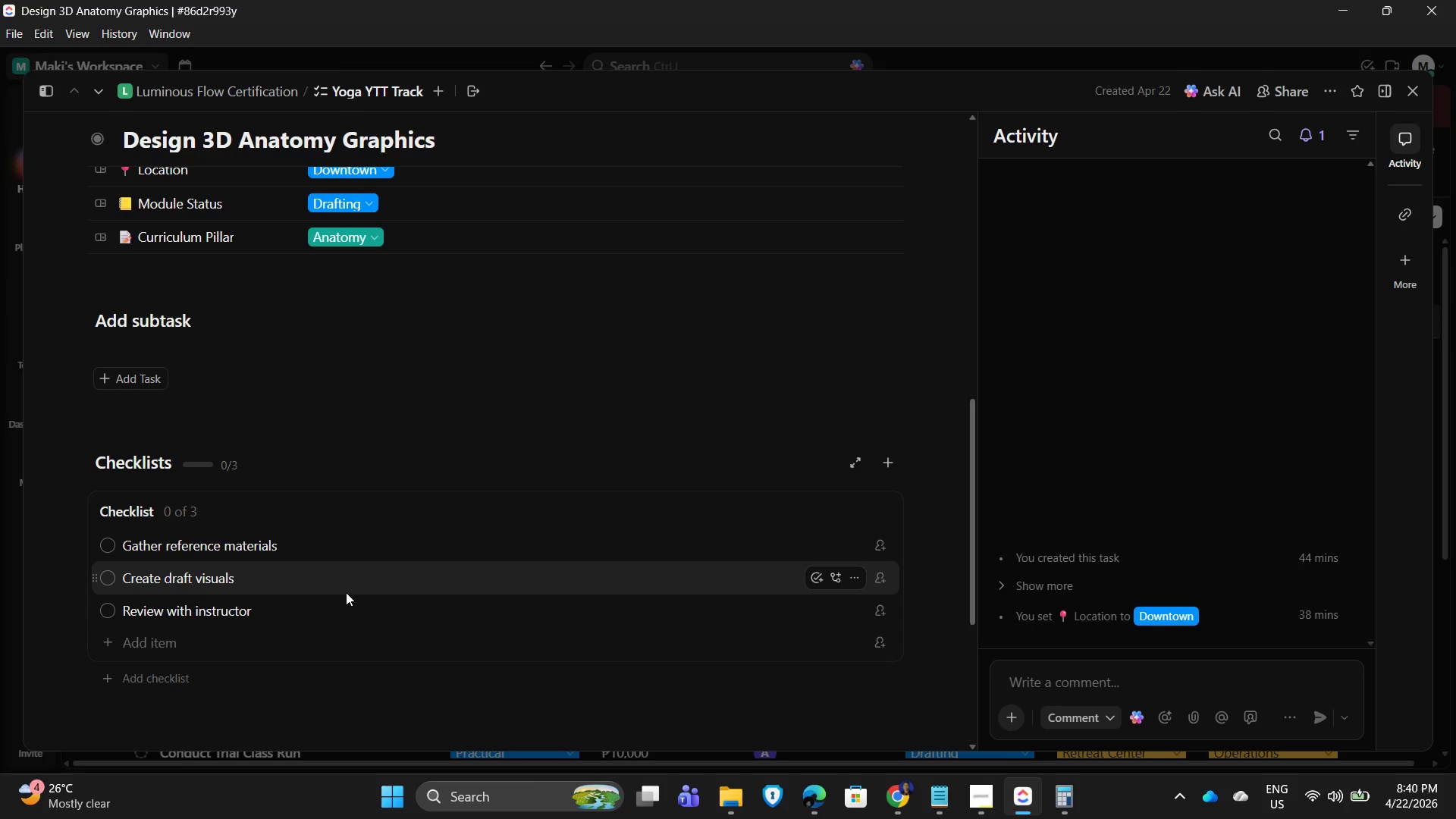 
type(Finalize and export files)
 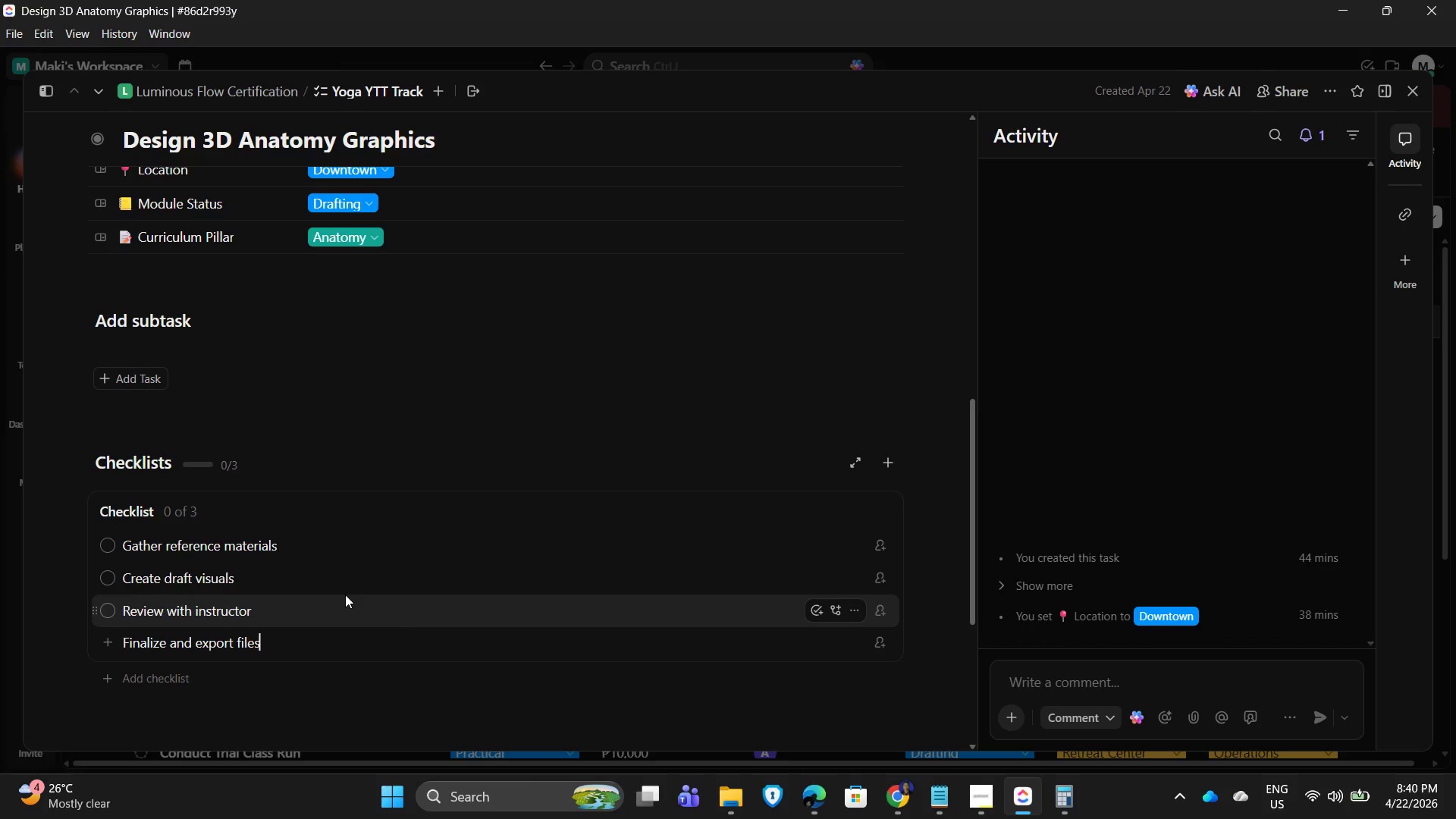 
scroll: coordinate [420, 574], scroll_direction: down, amount: 2.0
 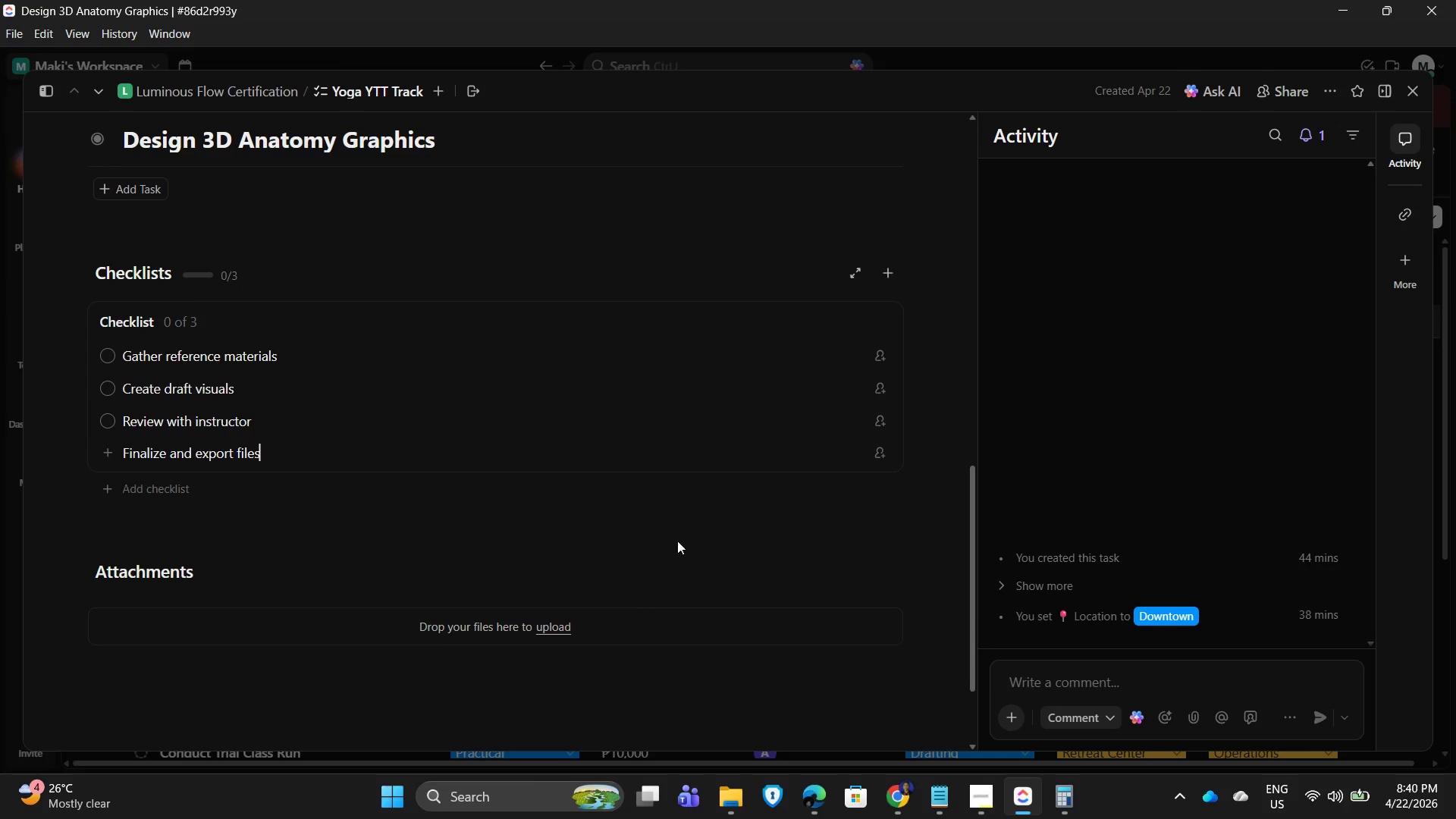 
left_click_drag(start_coordinate=[706, 528], to_coordinate=[710, 528])
 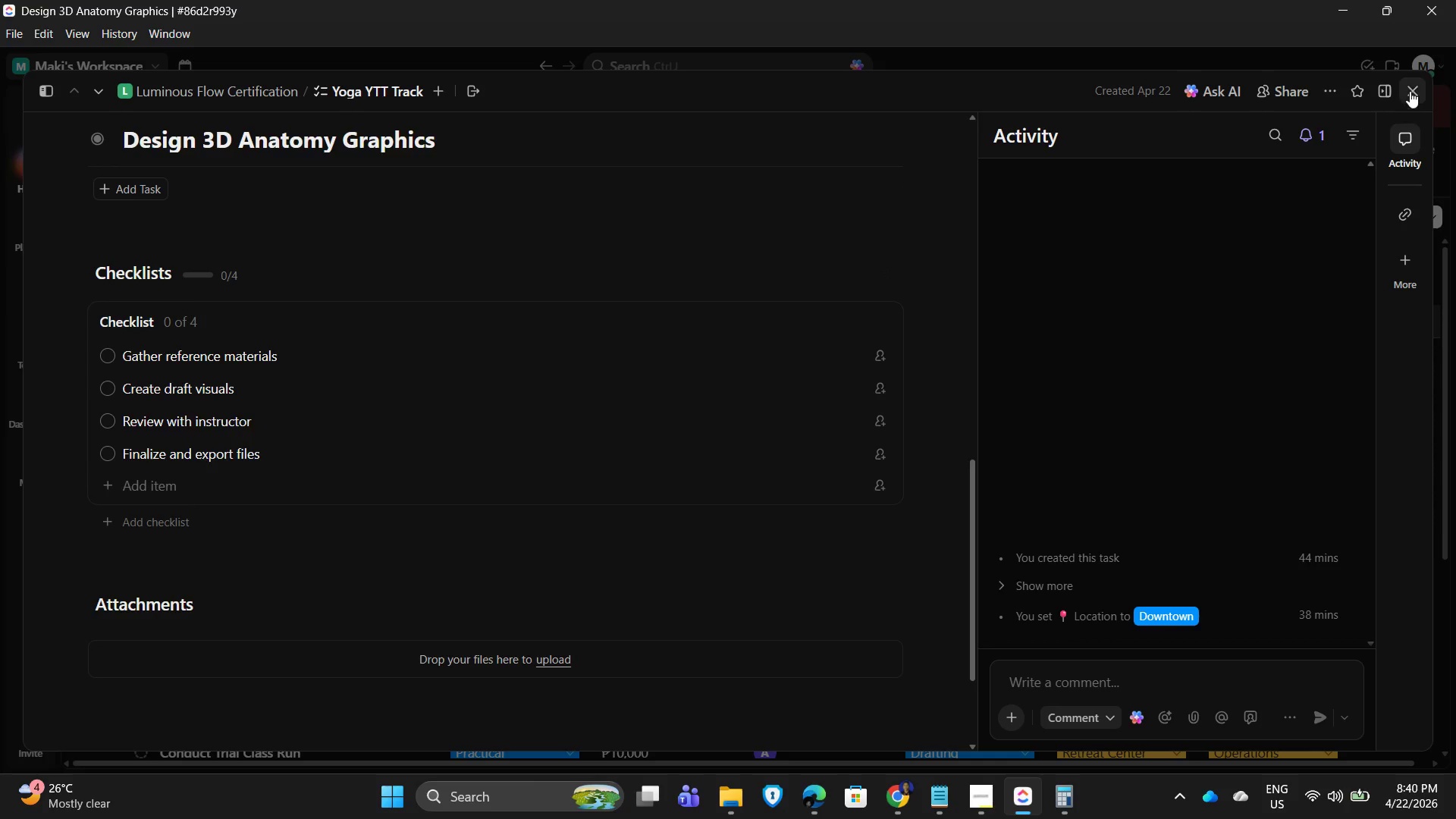 
left_click([1420, 89])
 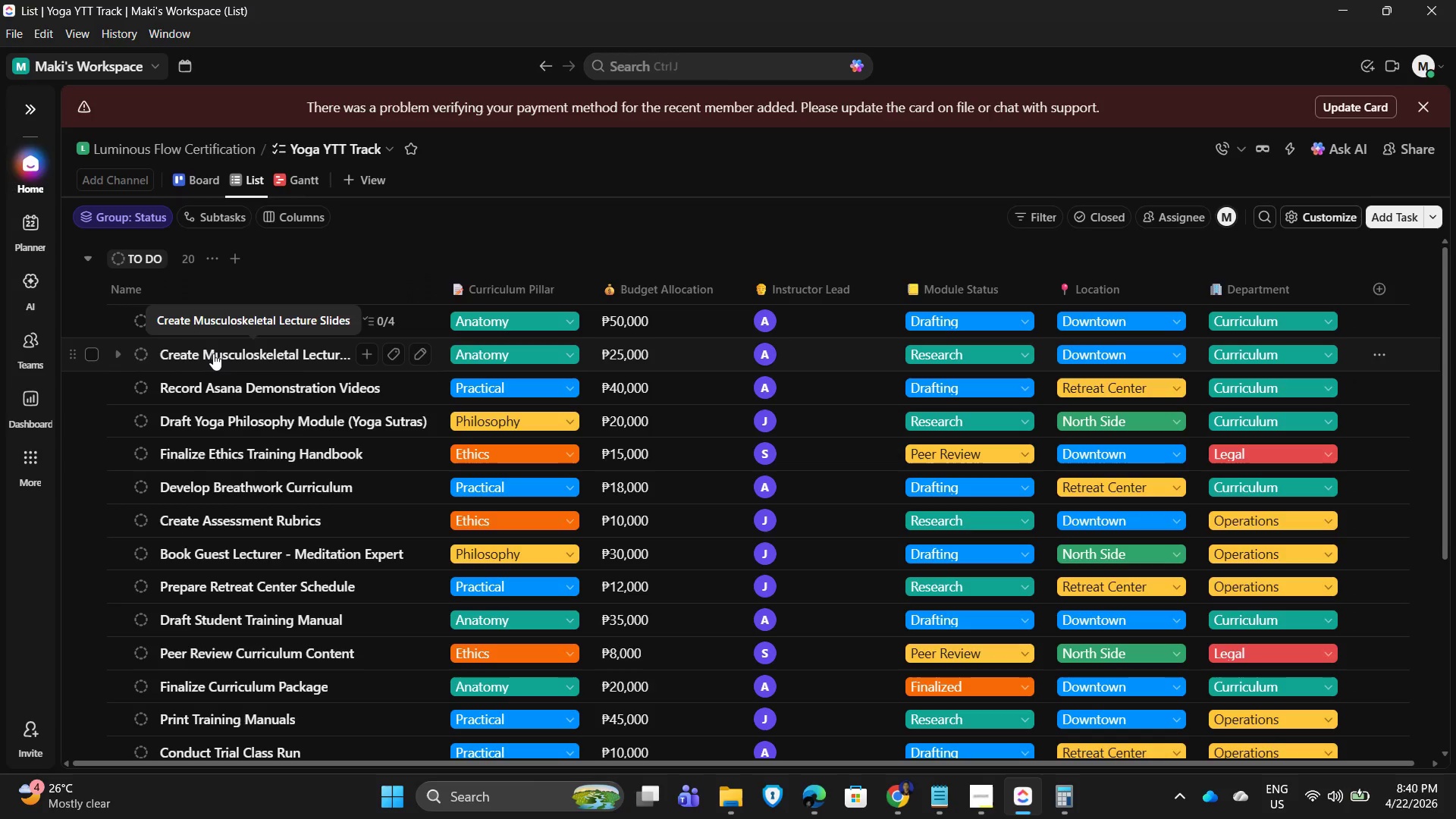 
left_click([213, 353])
 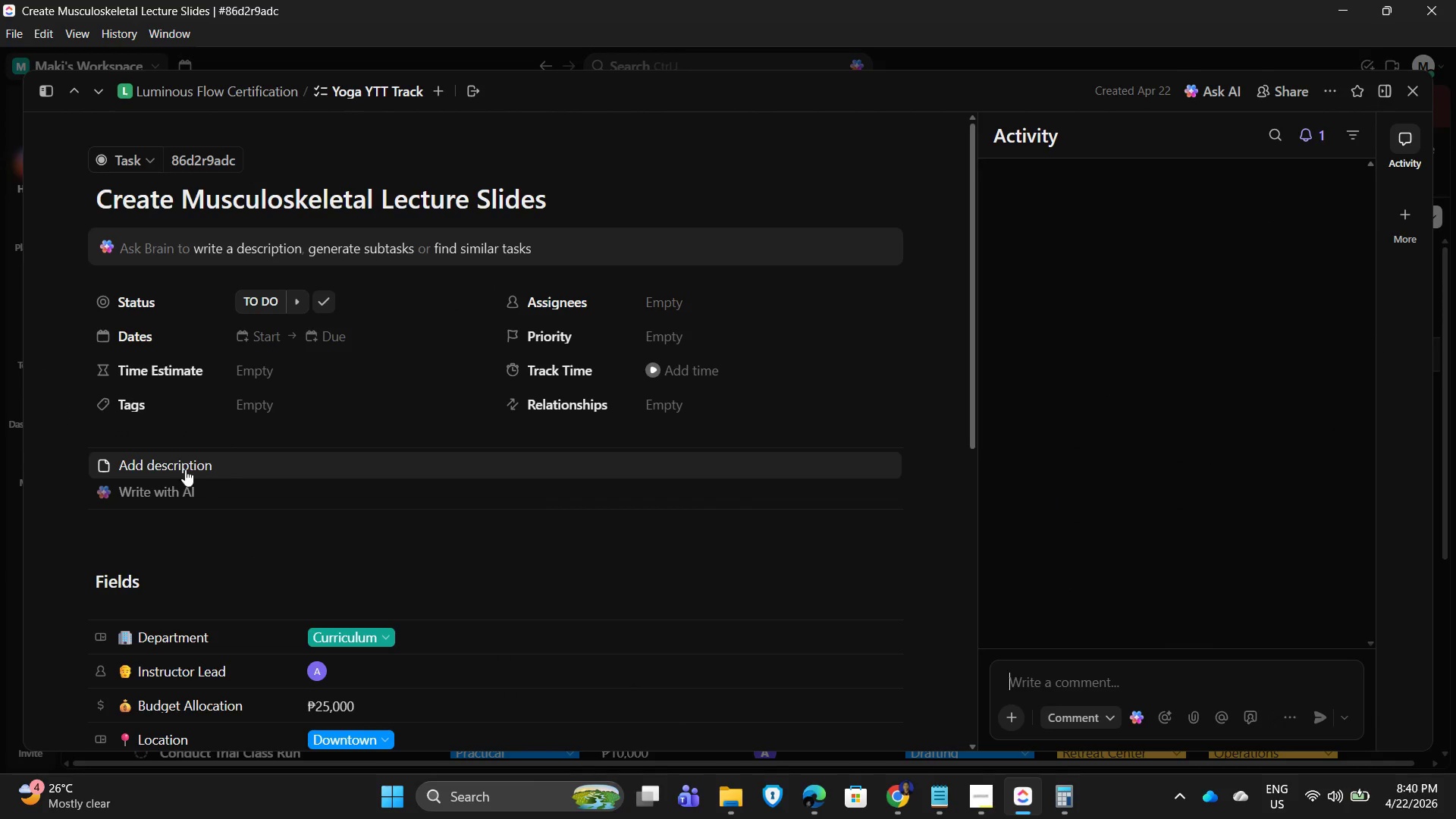 
scroll: coordinate [396, 438], scroll_direction: down, amount: 1.0
 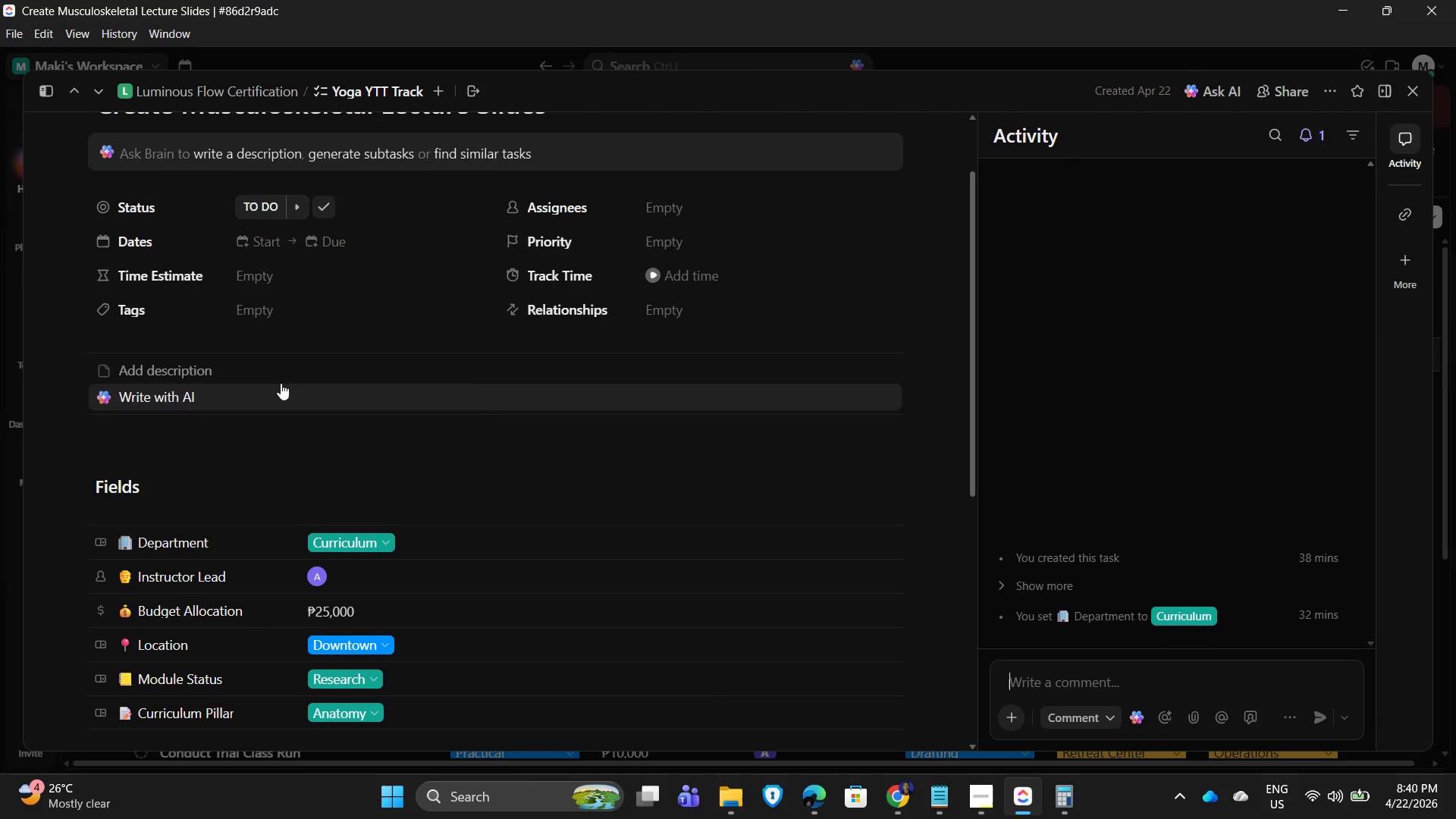 
left_click([306, 373])
 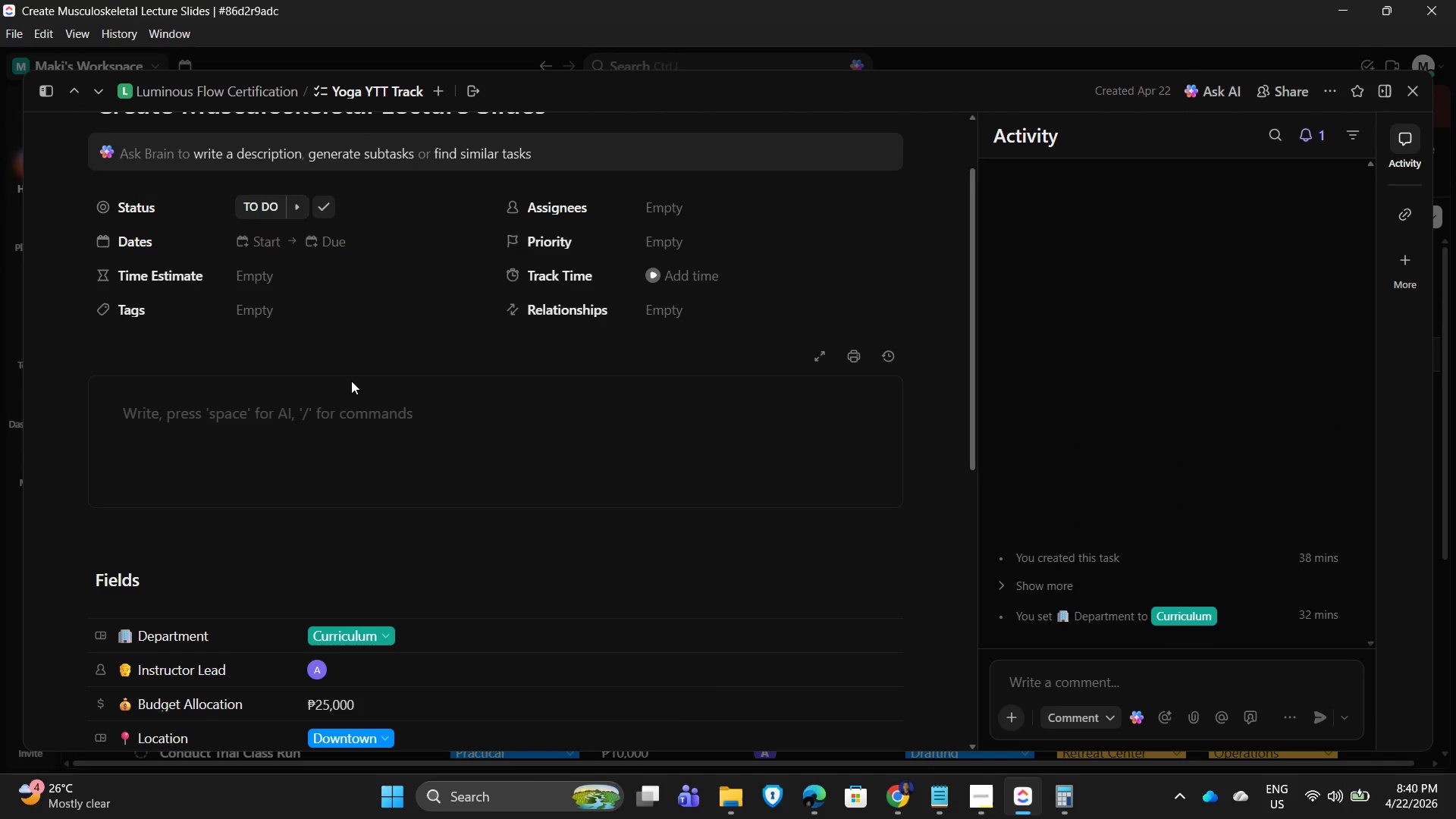 
type(CreatCreate )
 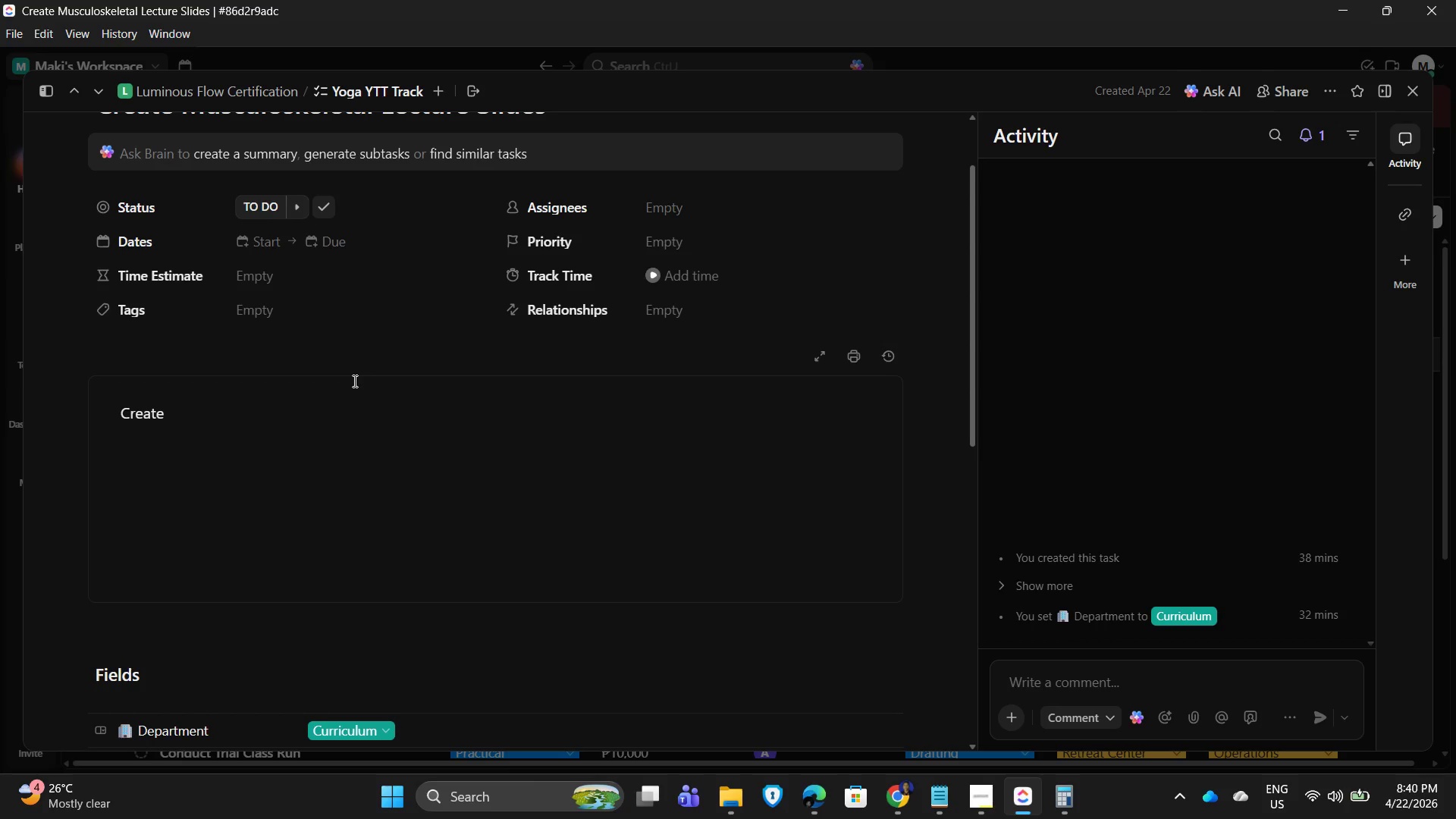 
key(Backspace)
key(Backspace)
key(Backspace)
key(Backspace)
key(Backspace)
key(Backspace)
key(Backspace)
key(Backspace)
key(Backspace)
type(Develop lecture slides covering key muskolo===)
key(Backspace)
key(Backspace)
key(Backspace)
key(Backspace)
key(Backspace)
key(Backspace)
key(Backspace)
type(culose)
key(Backspace)
type(keletal concepts for the anatomy pillar.)
 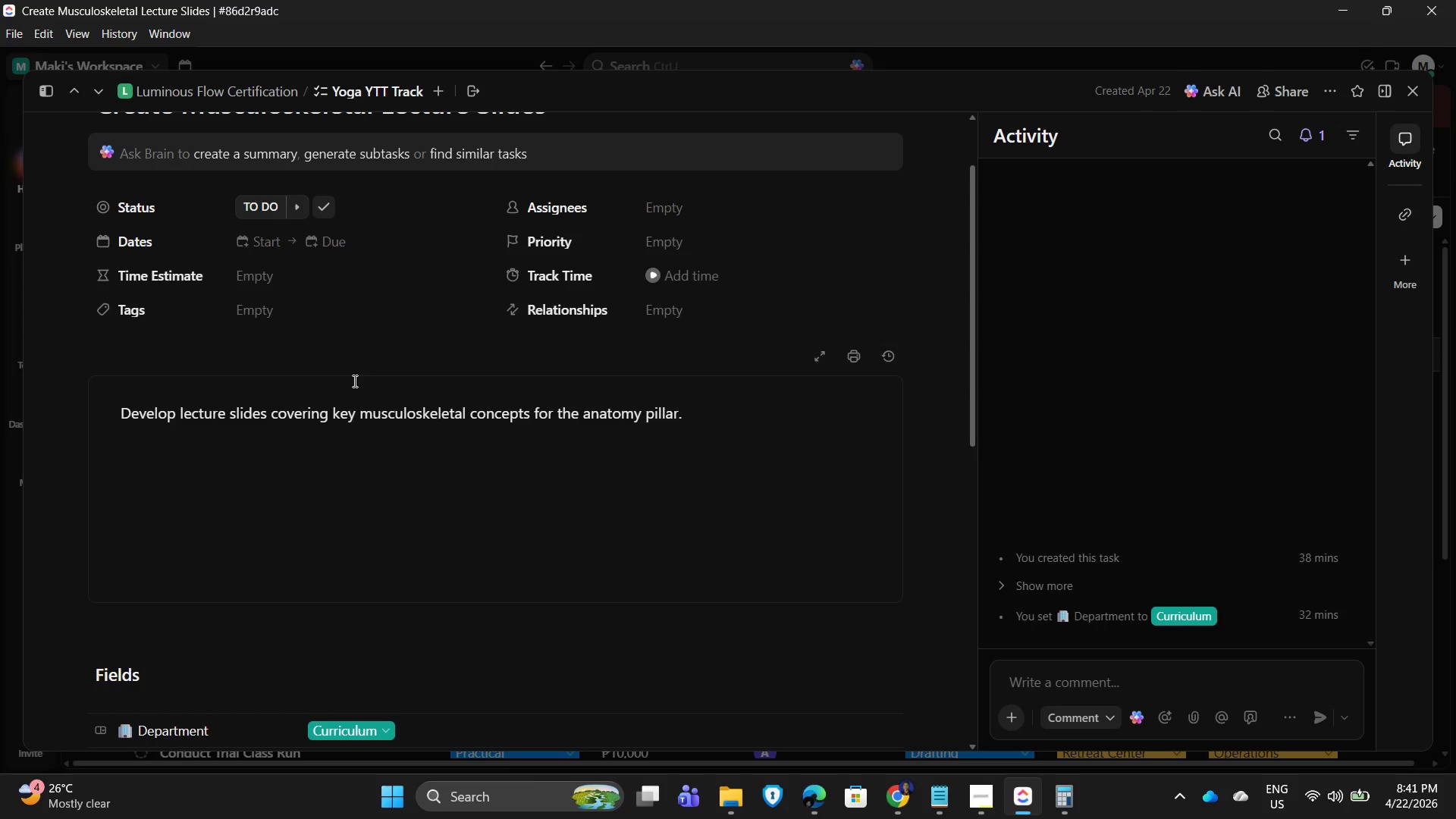 
scroll: coordinate [151, 524], scroll_direction: down, amount: 8.0
 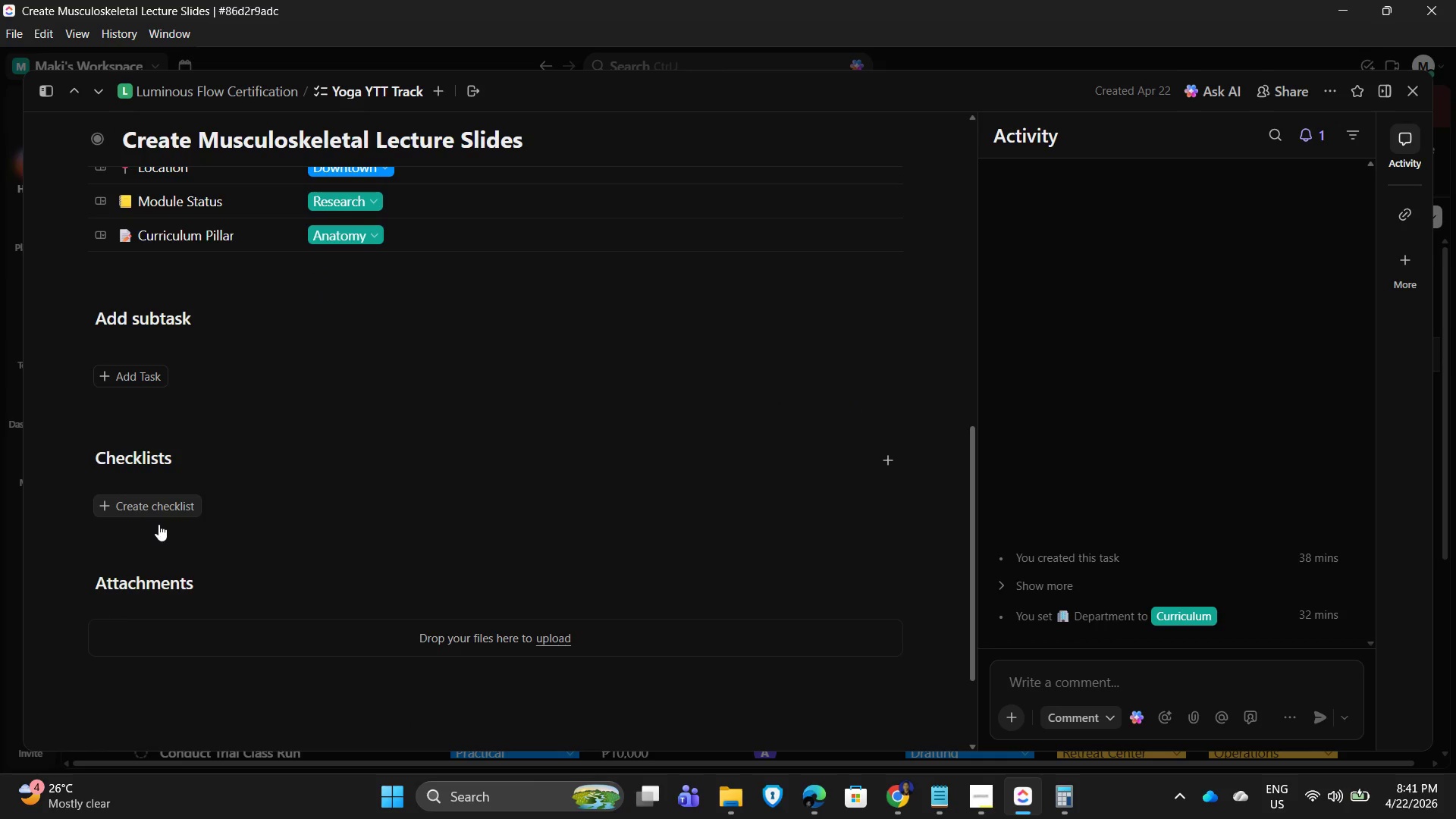 
left_click([158, 524])
 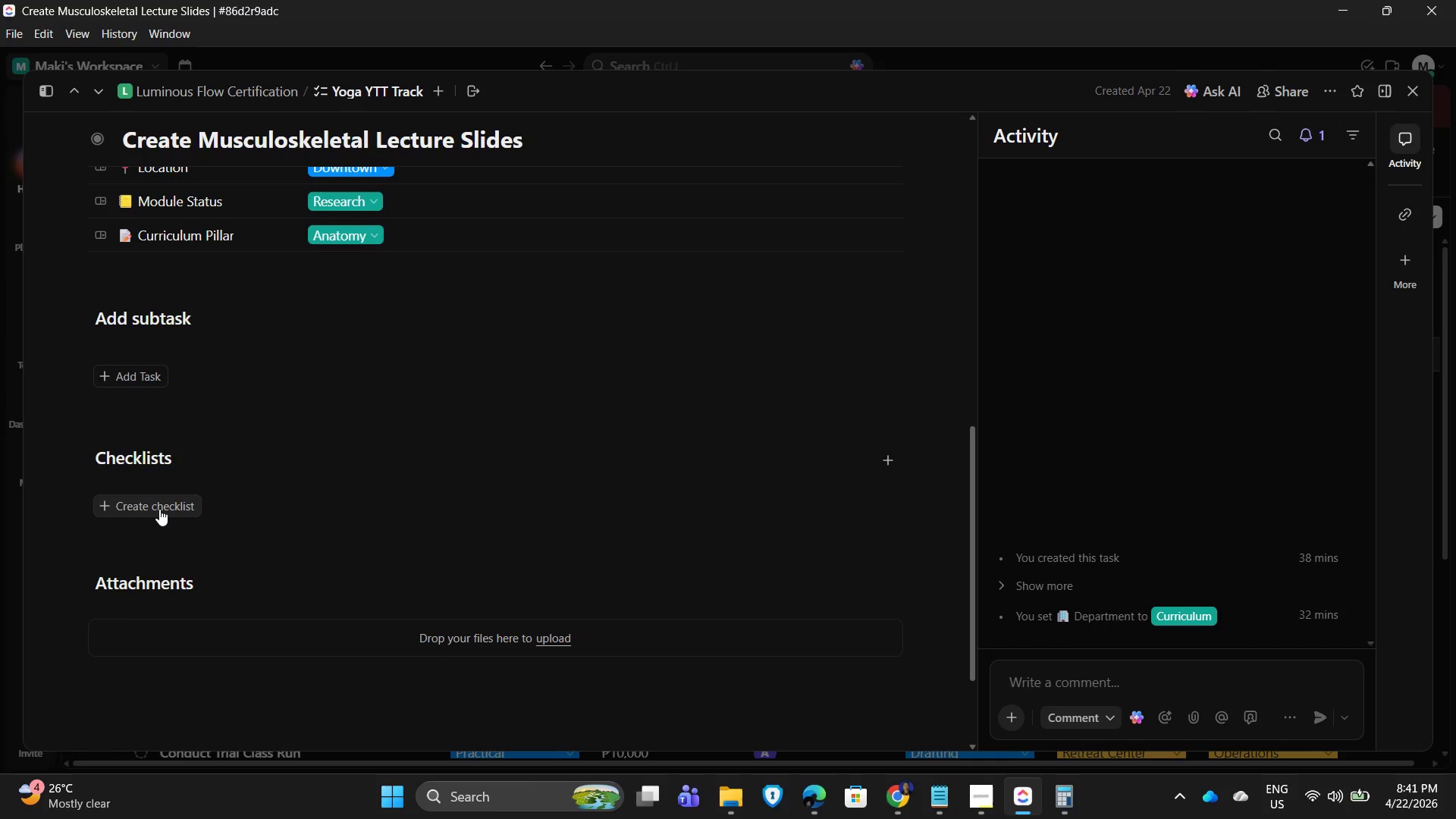 
left_click([159, 507])
 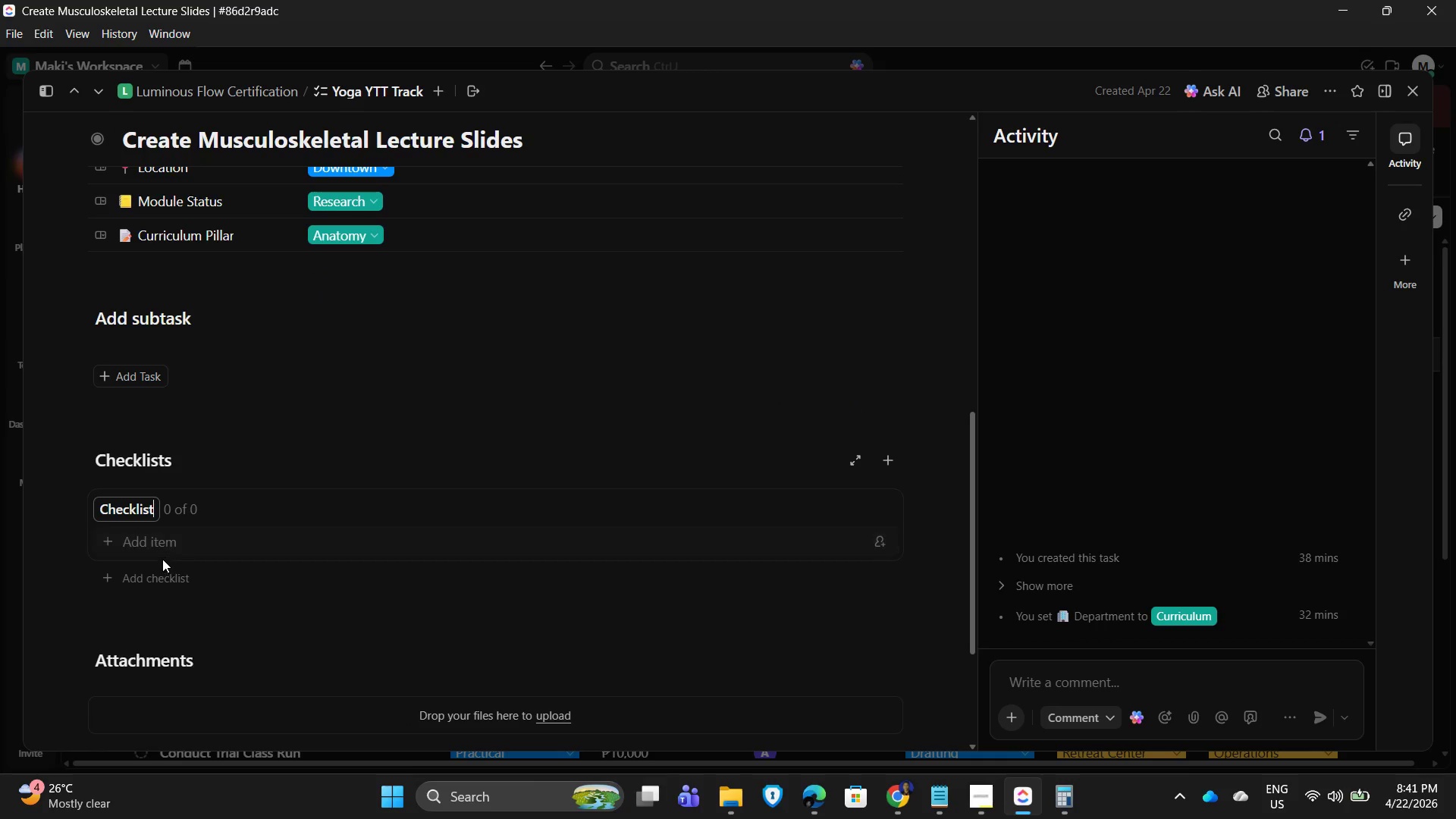 
left_click([157, 541])
 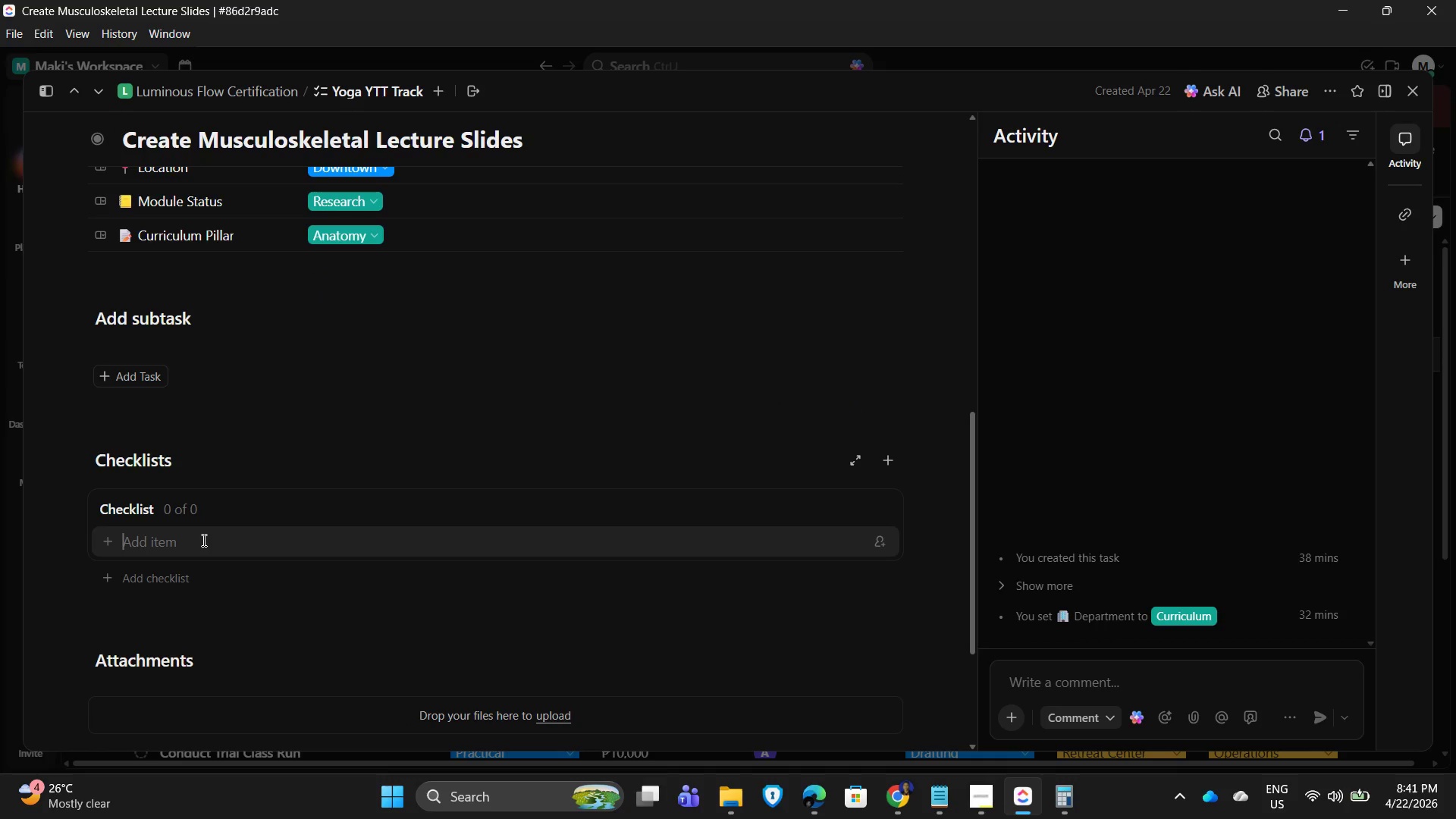 
type(Outline topis)
key(Backspace)
type(cs)
 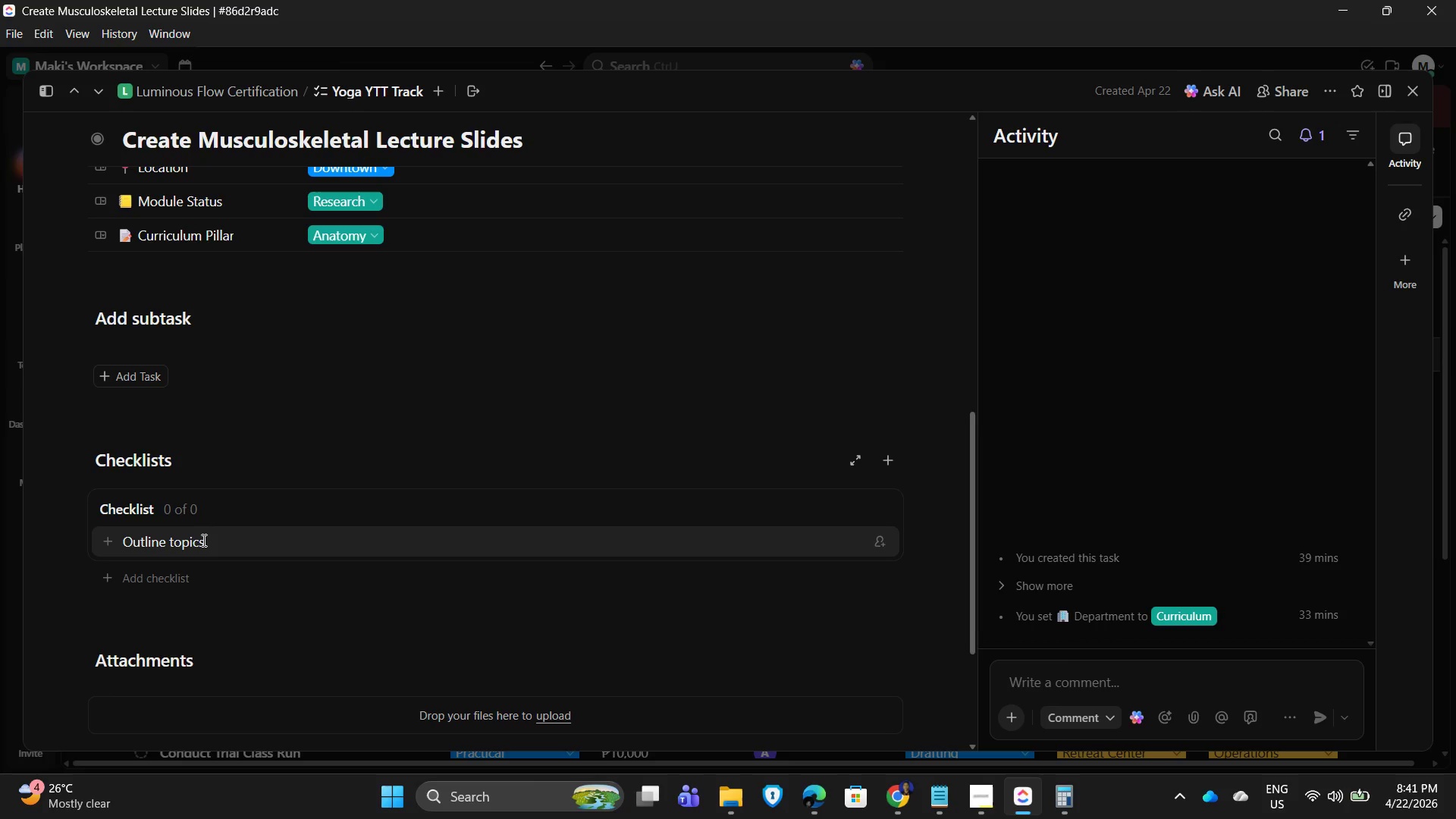 
key(Enter)
 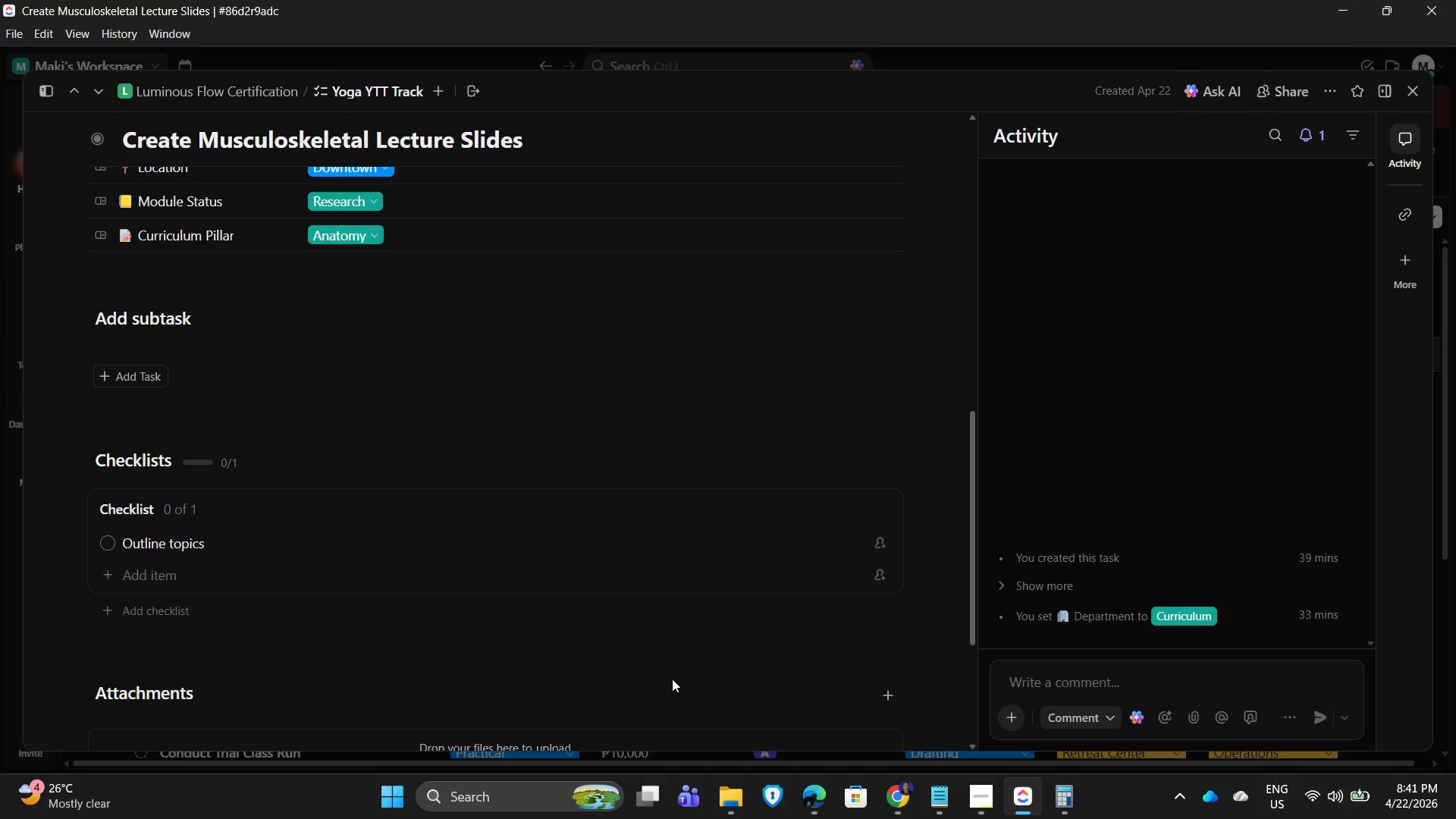 
type(Design slide deck)
 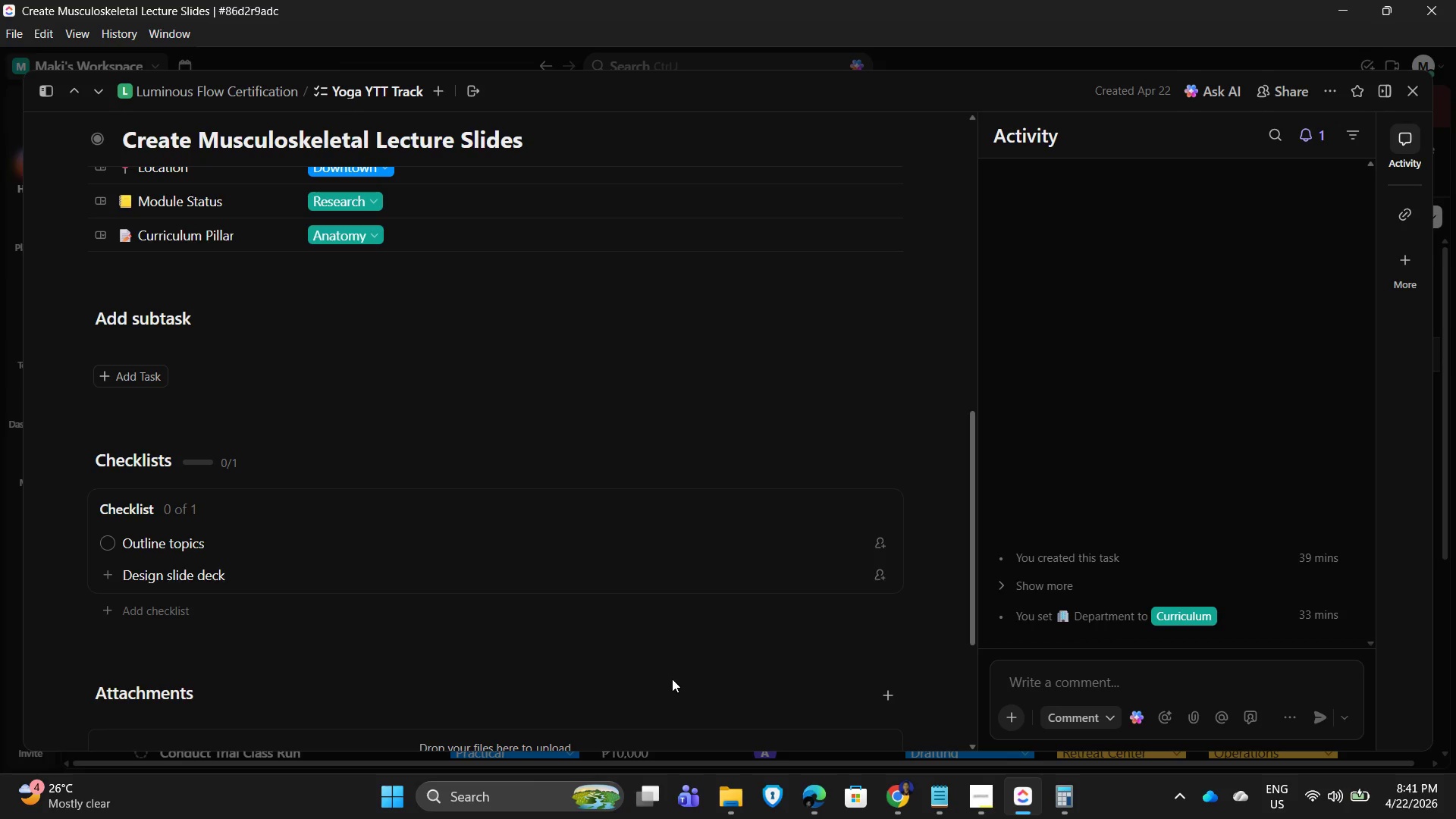 
key(Enter)
 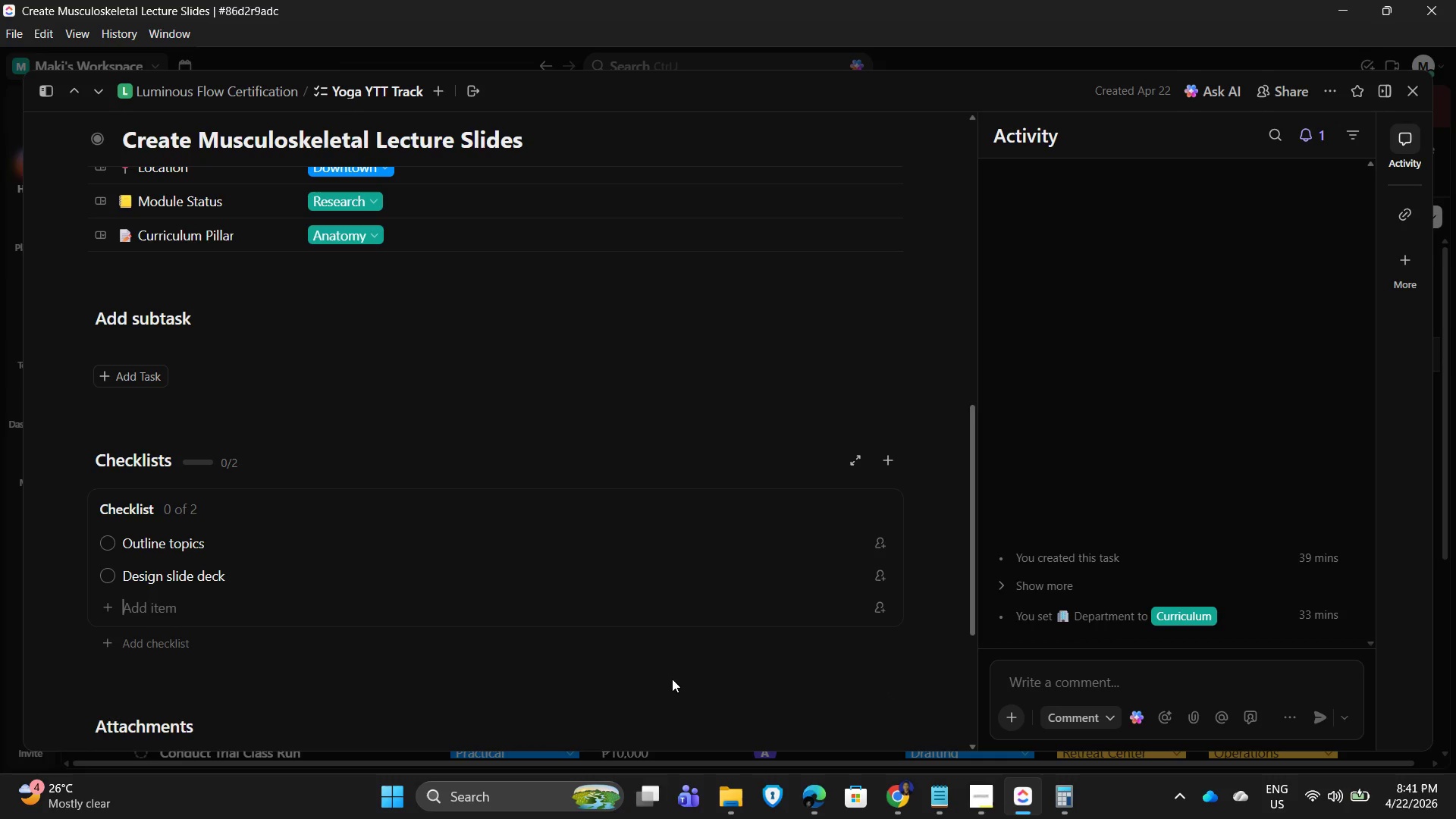 
type(Review content accuracy)
 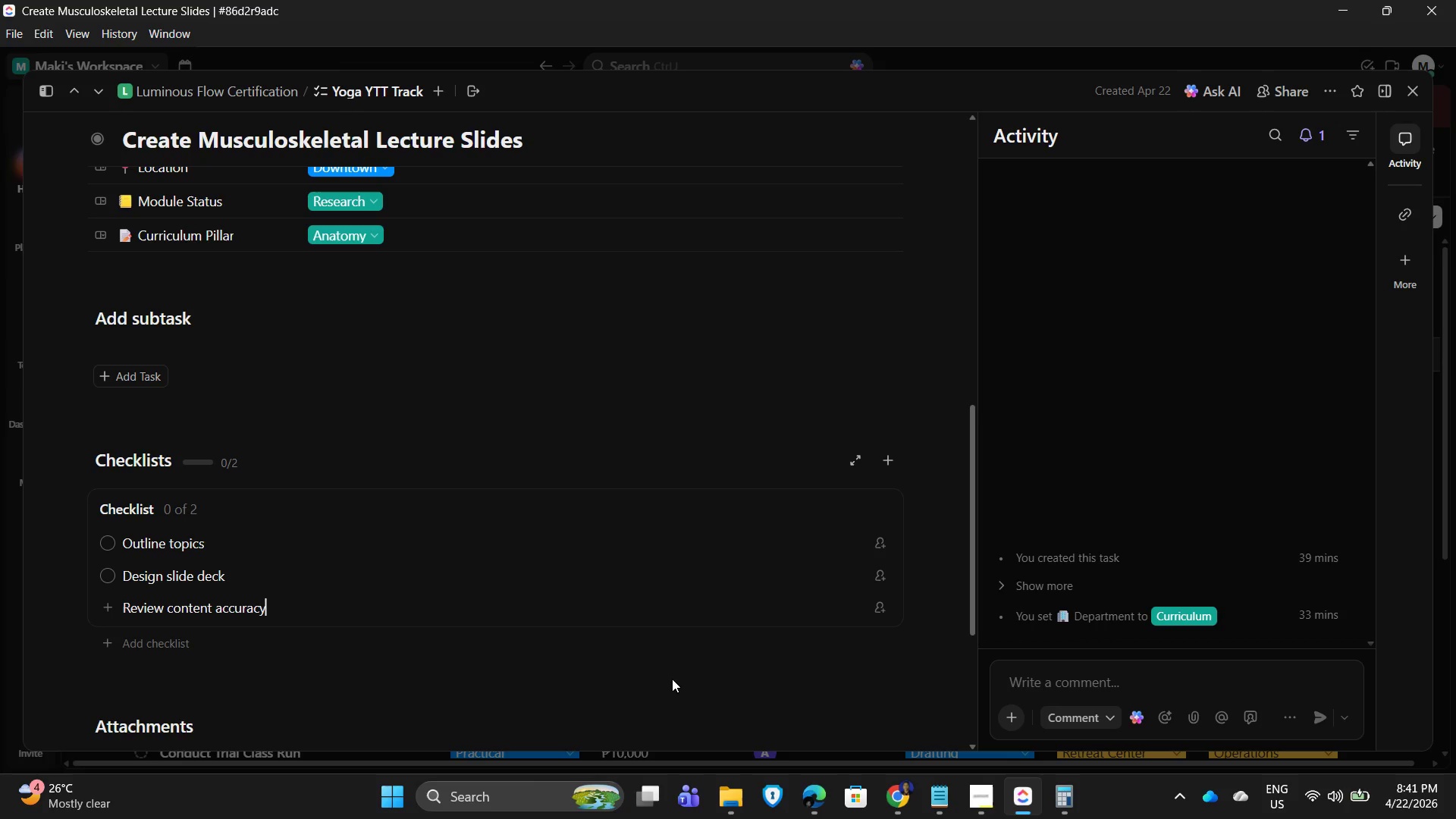 
key(Enter)
 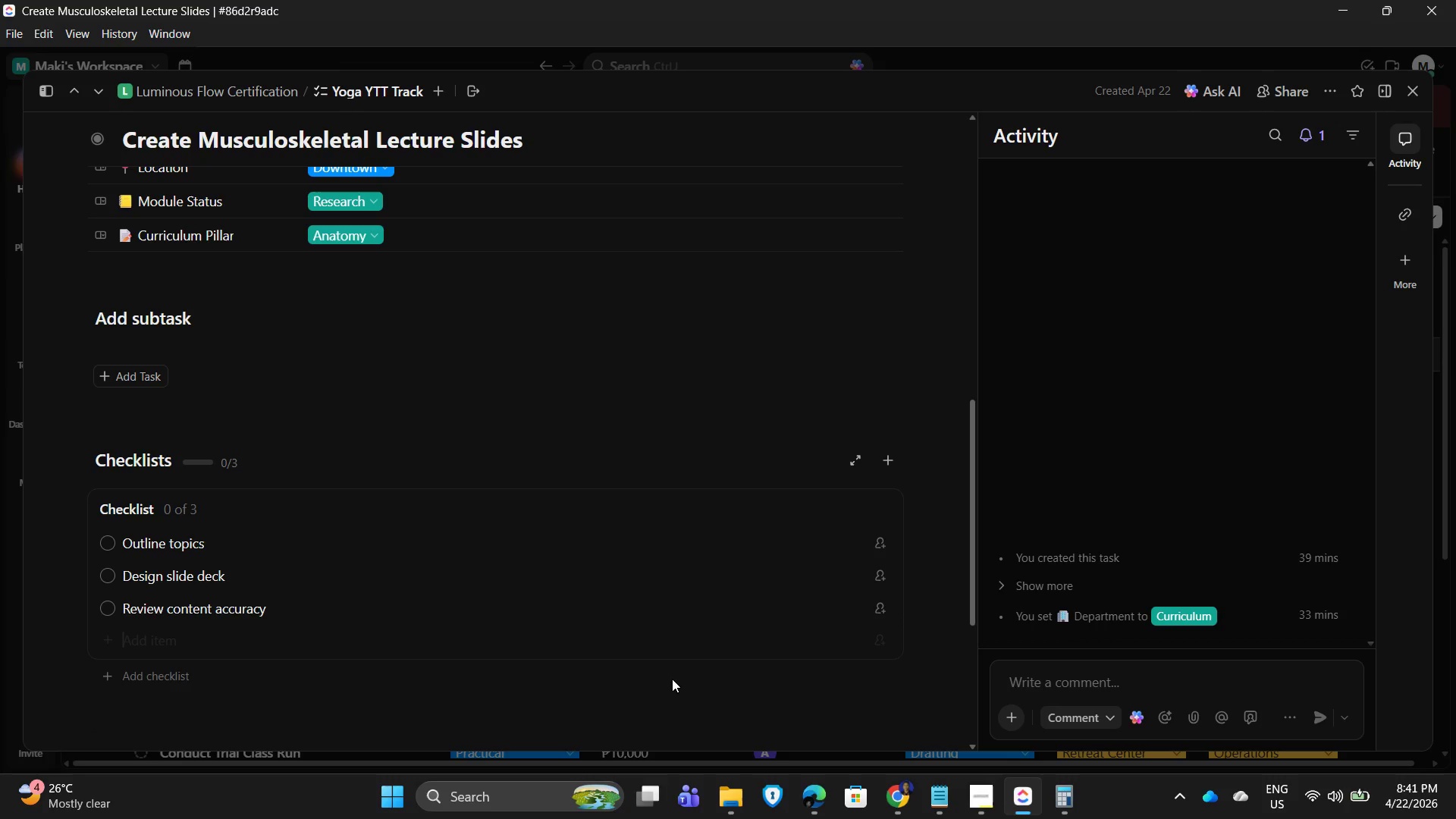 
type(Finalize presentation)
 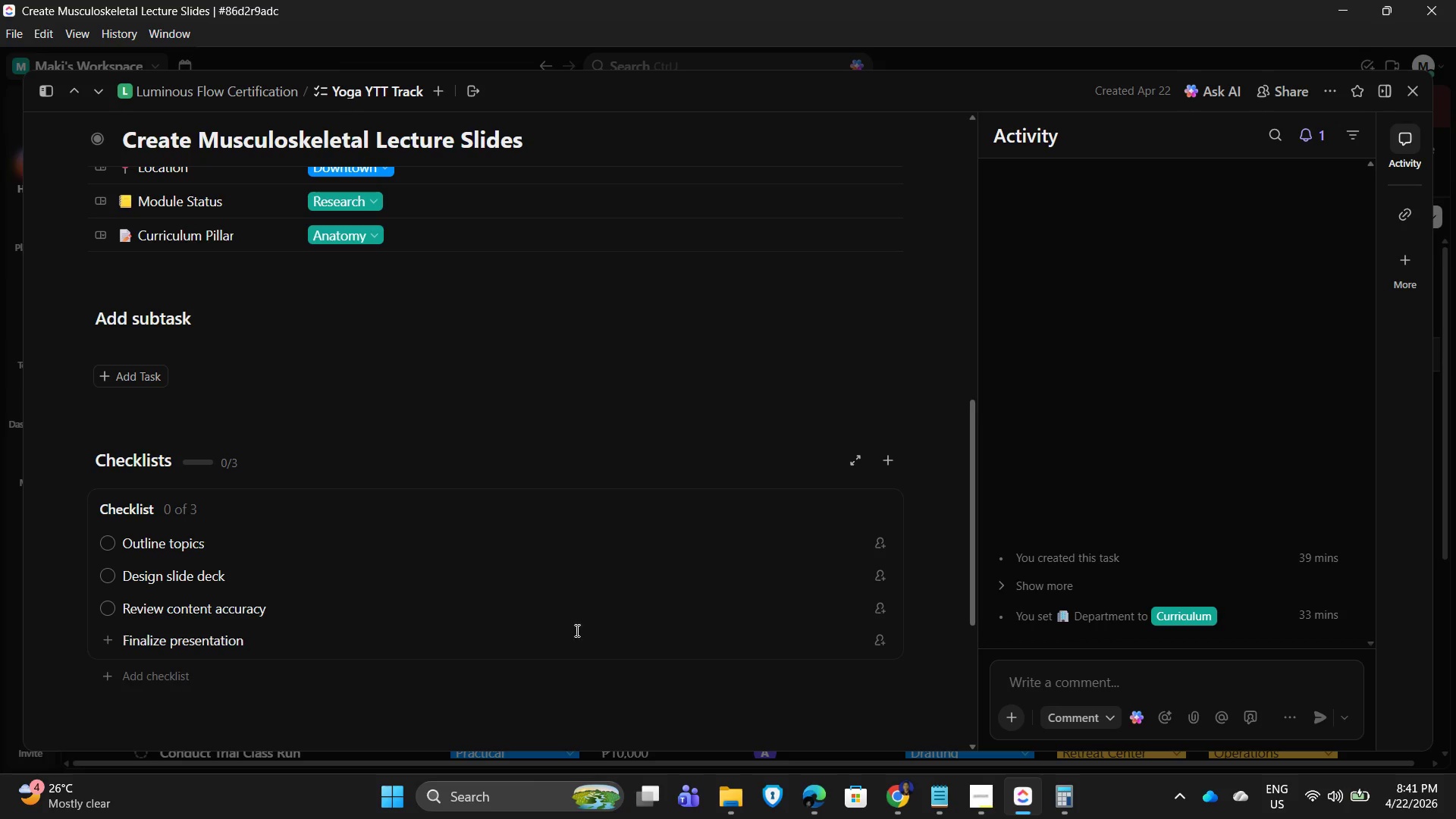 
scroll: coordinate [567, 629], scroll_direction: down, amount: 3.0
 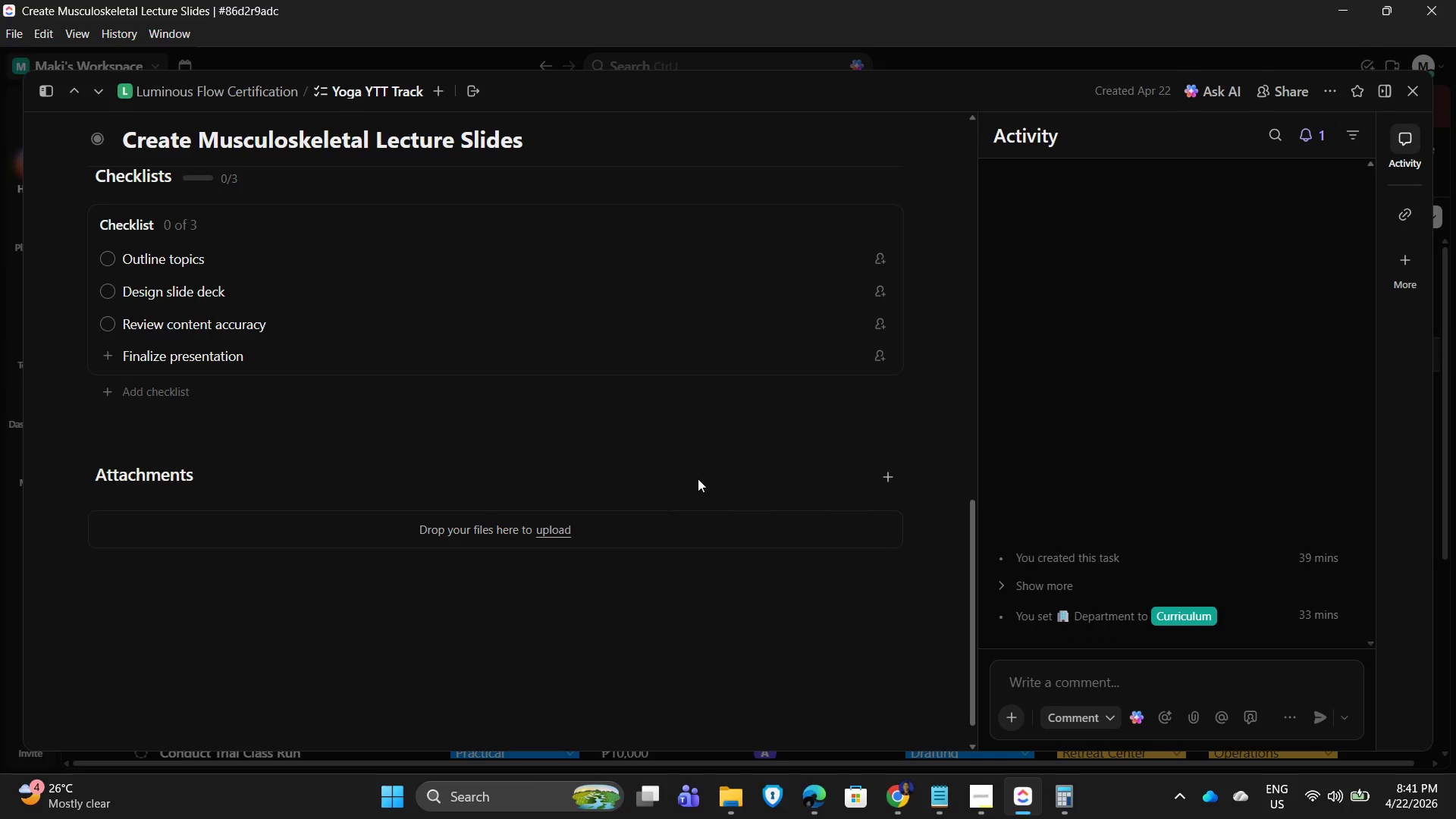 
left_click([720, 450])
 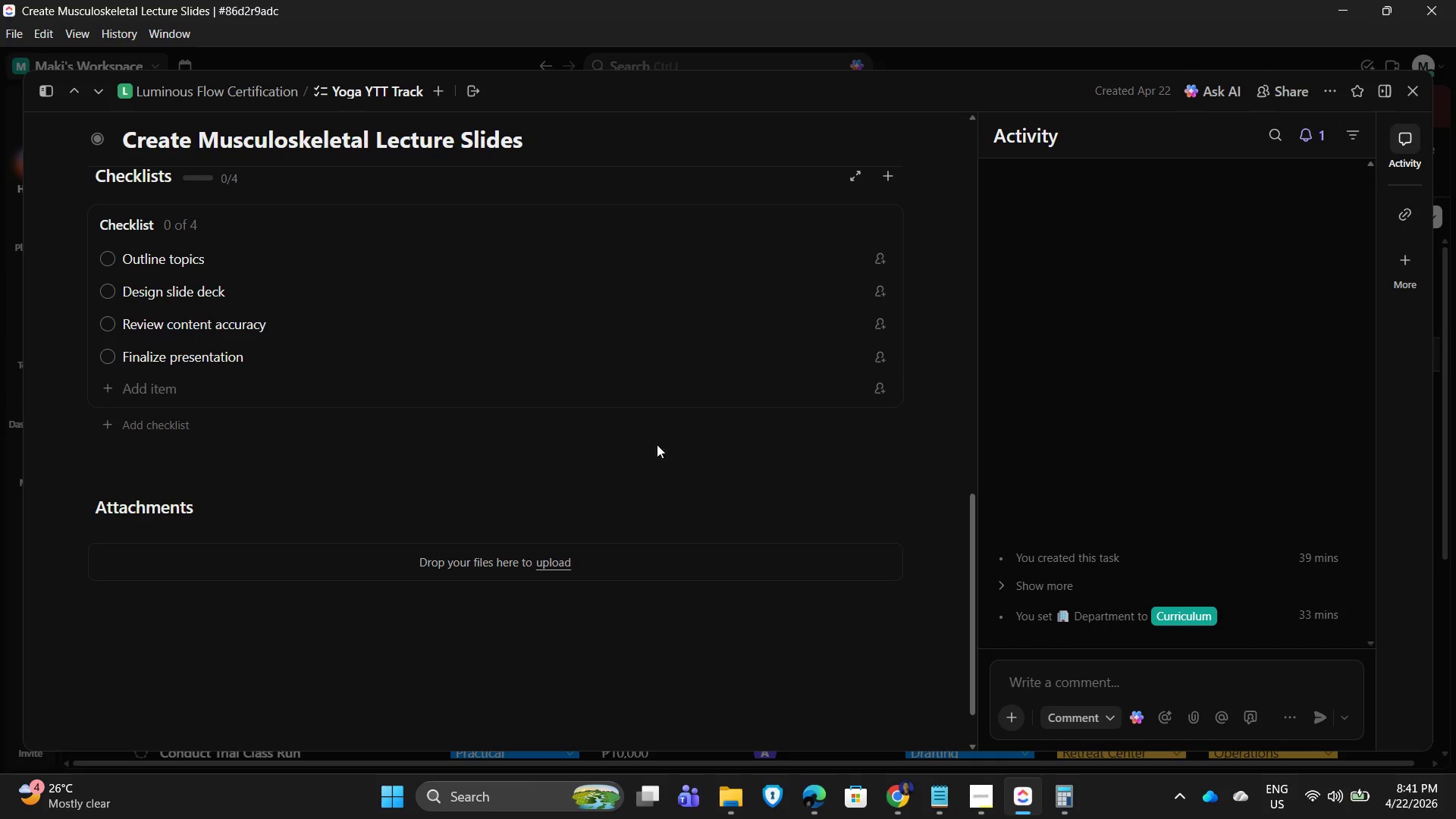 
scroll: coordinate [543, 428], scroll_direction: down, amount: 3.0
 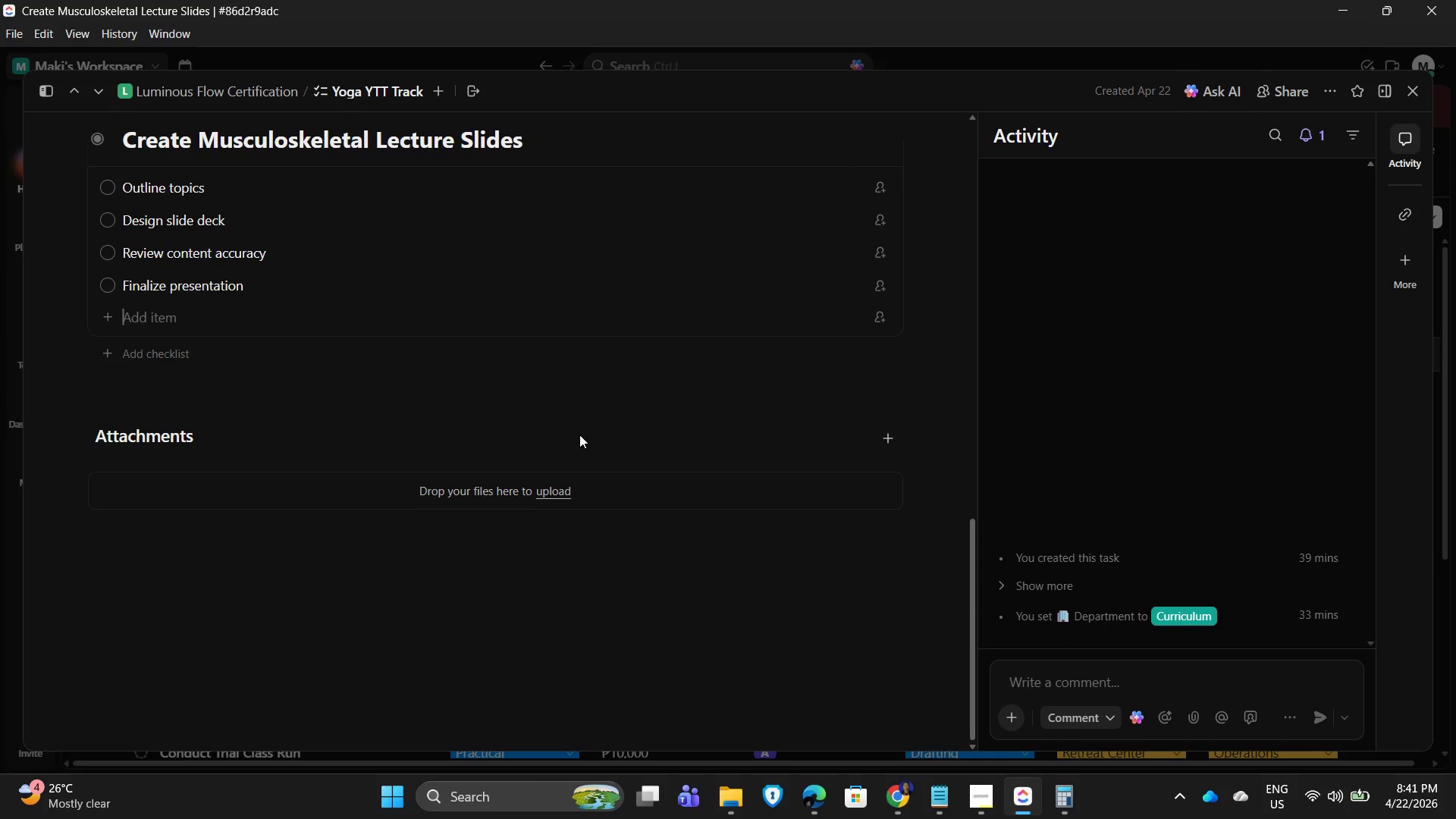 
scroll: coordinate [598, 432], scroll_direction: up, amount: 10.0
 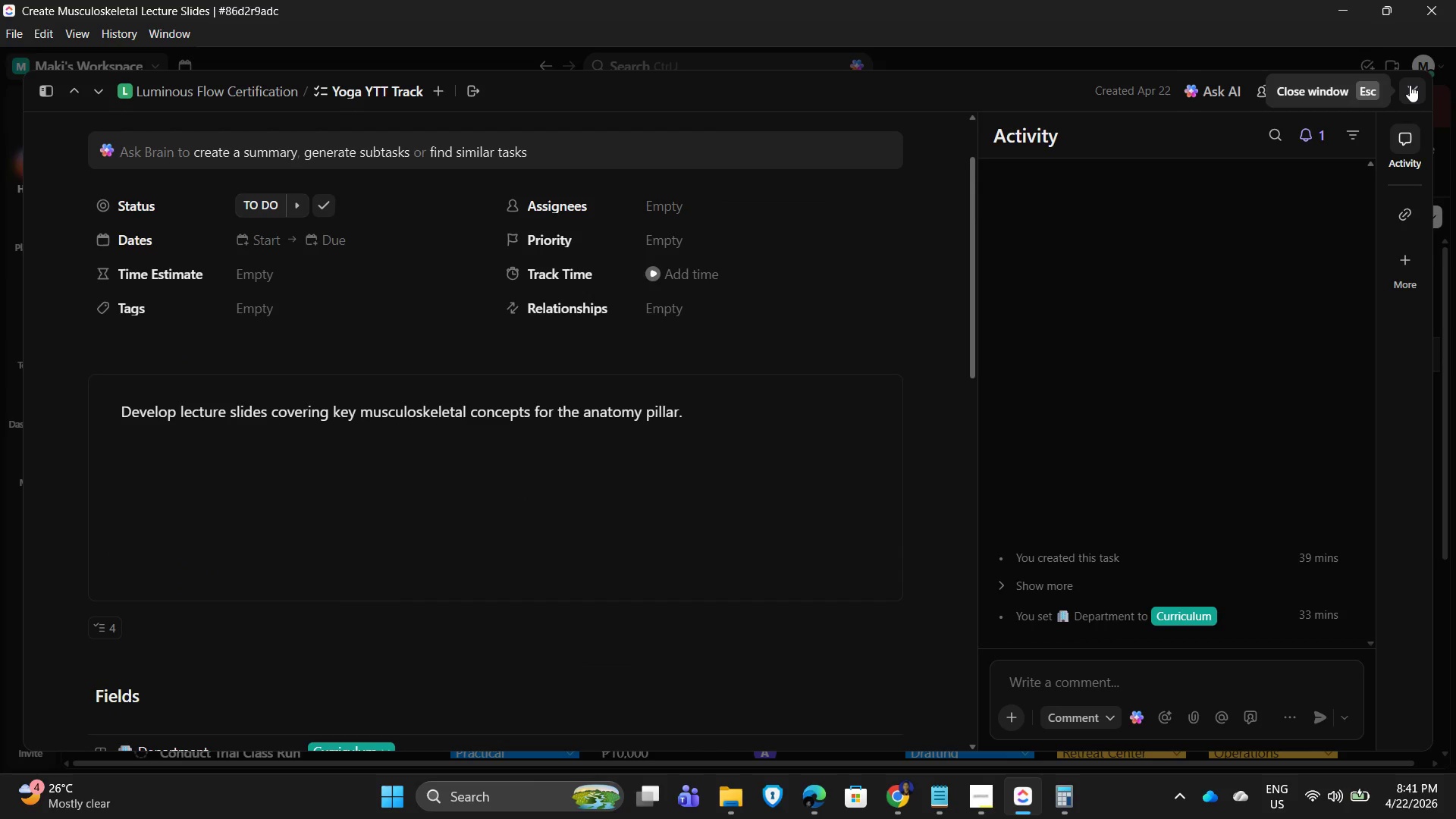 
left_click([1410, 85])
 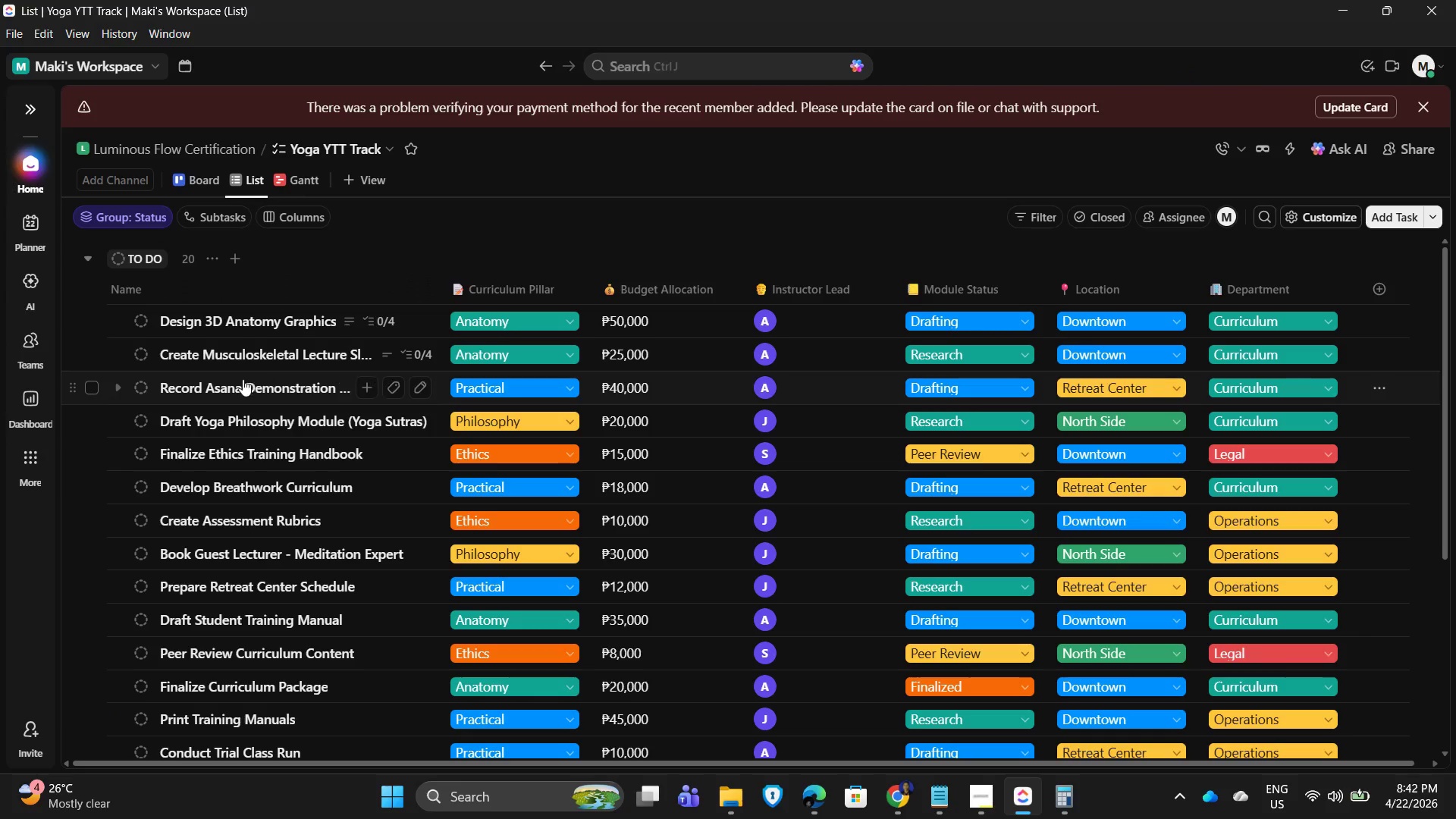 
left_click([238, 395])
 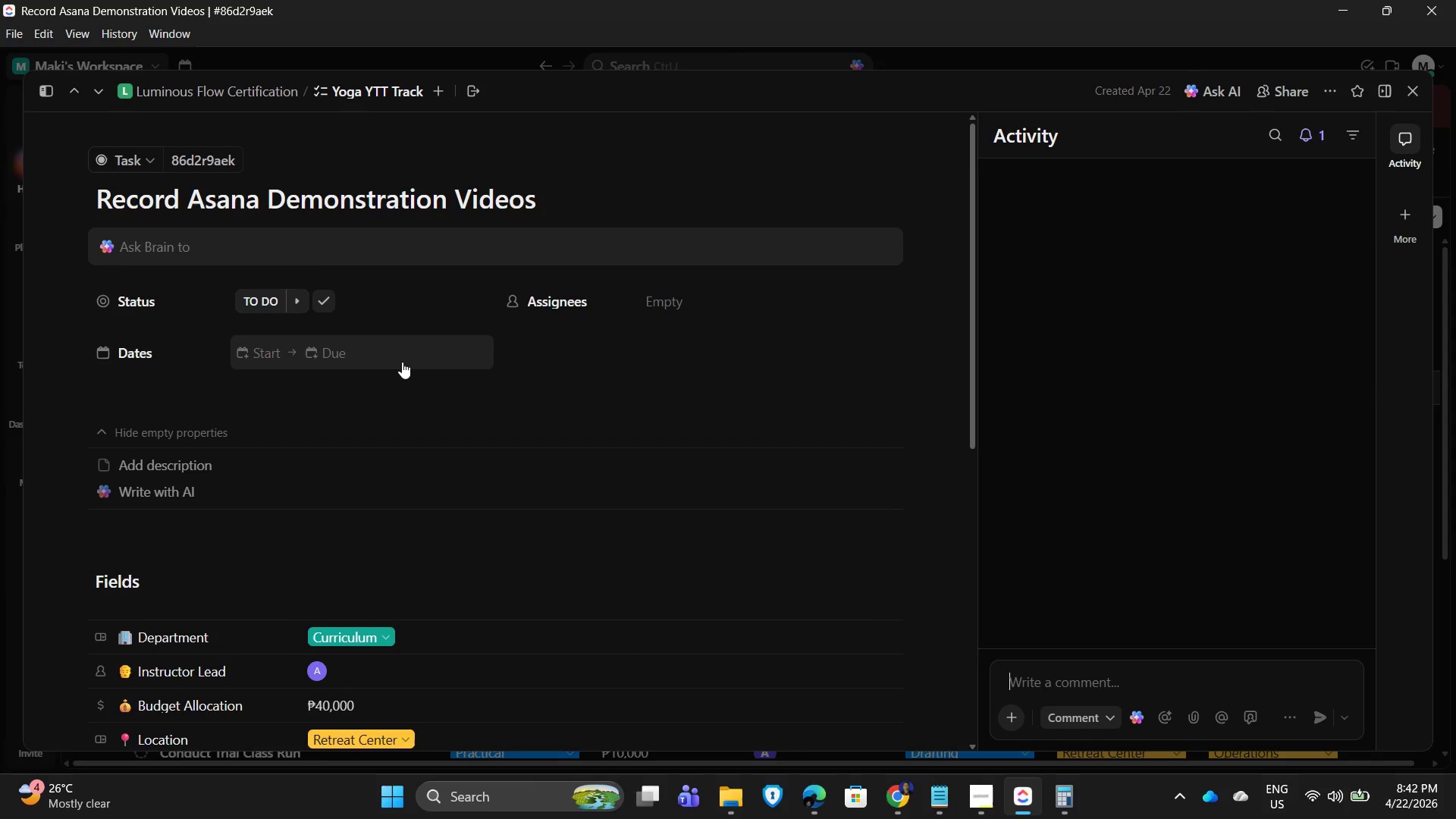 
scroll: coordinate [314, 425], scroll_direction: down, amount: 2.0
 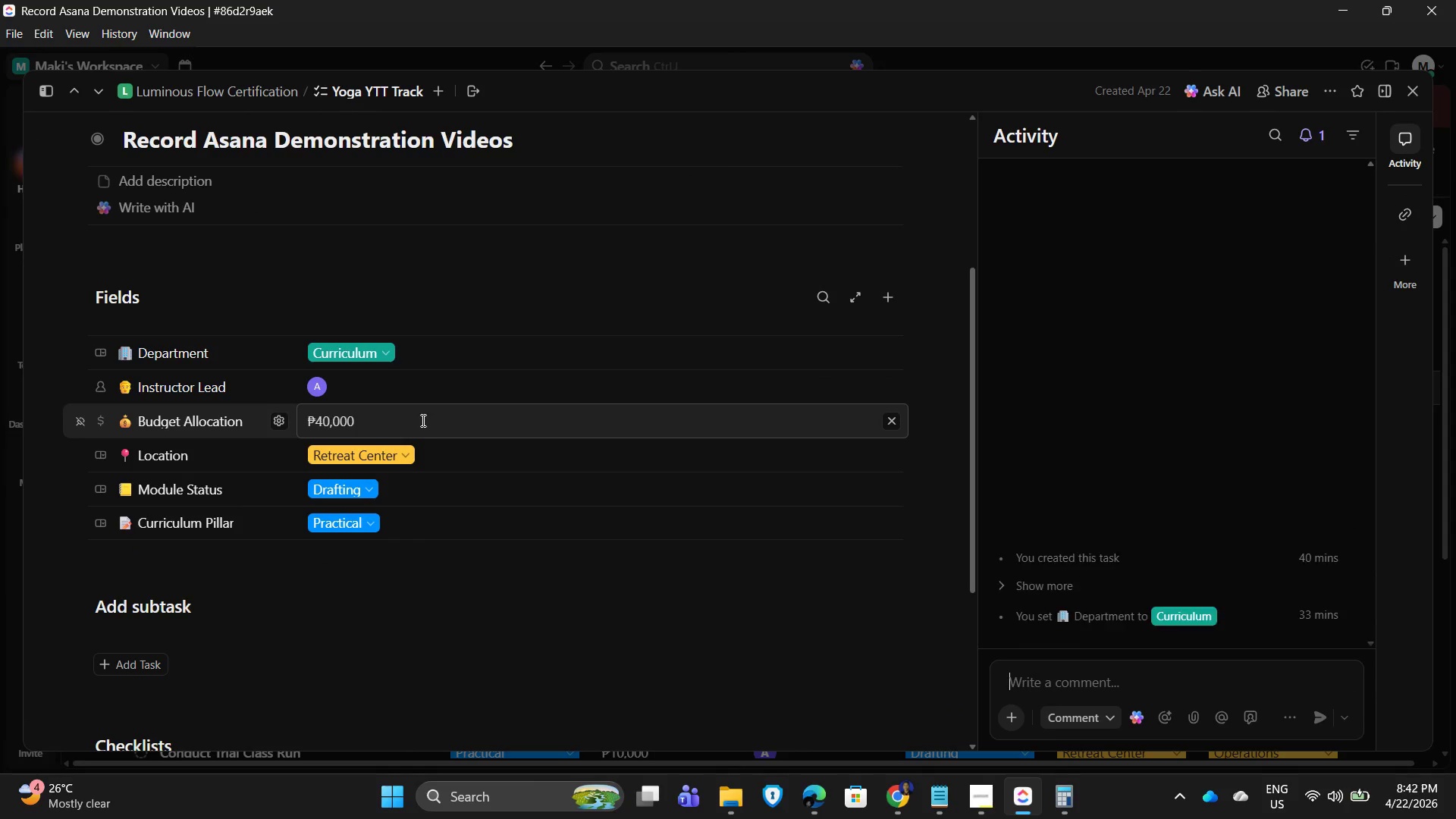 
scroll: coordinate [246, 352], scroll_direction: up, amount: 2.0
 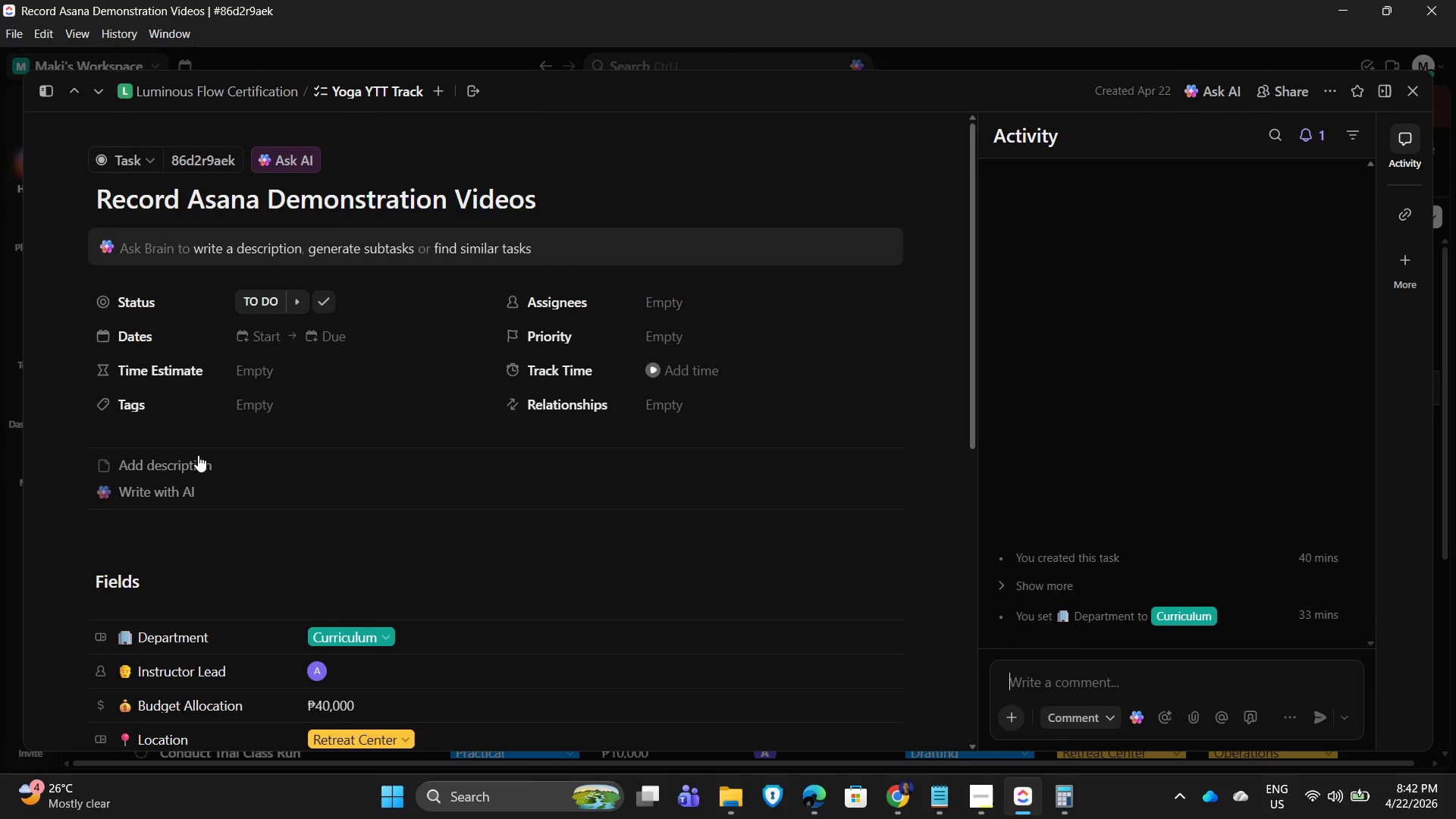 
left_click([196, 459])
 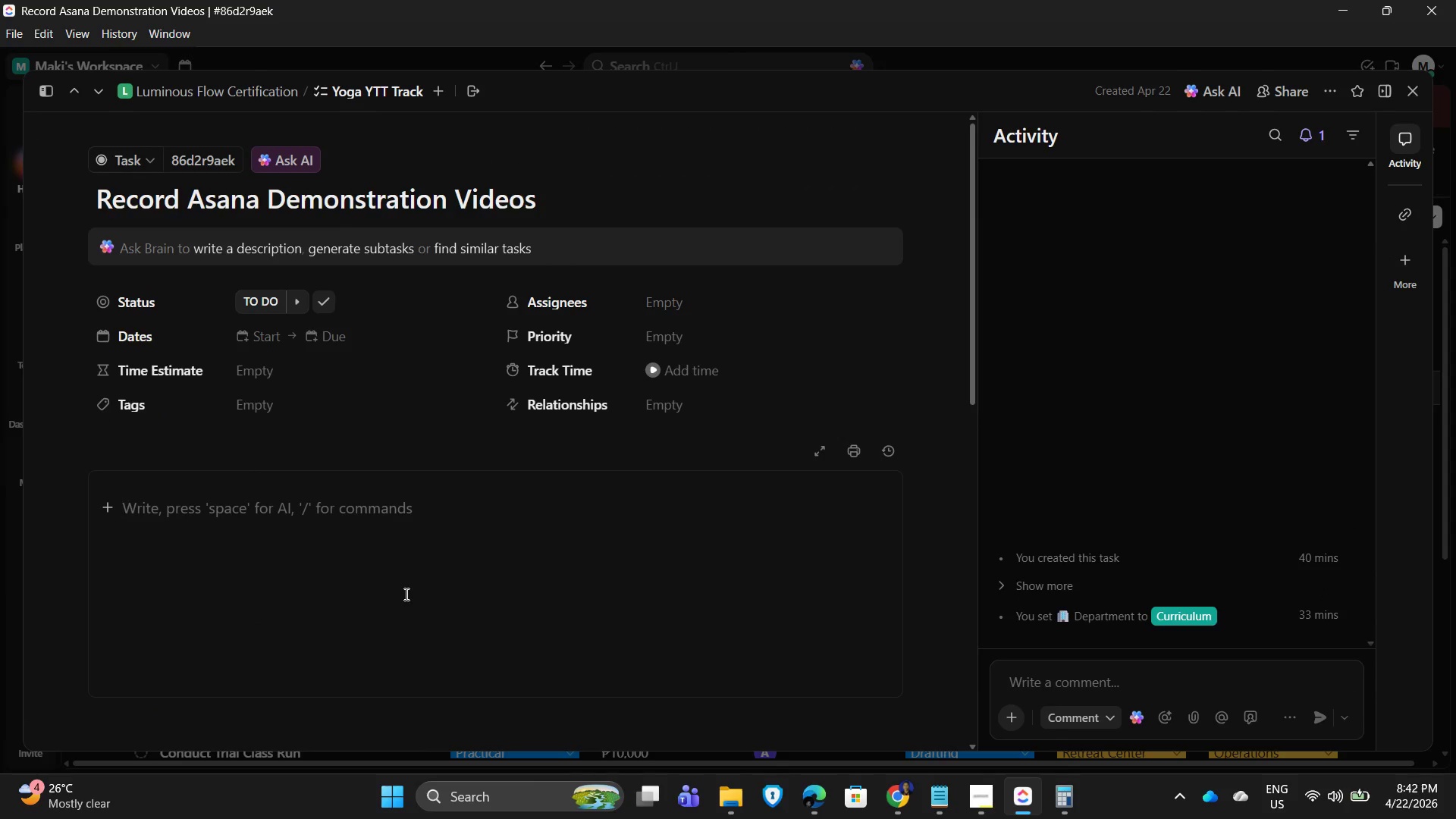 
type(Produce high-quality videos demonstrating proper yoga poses for training use.)
 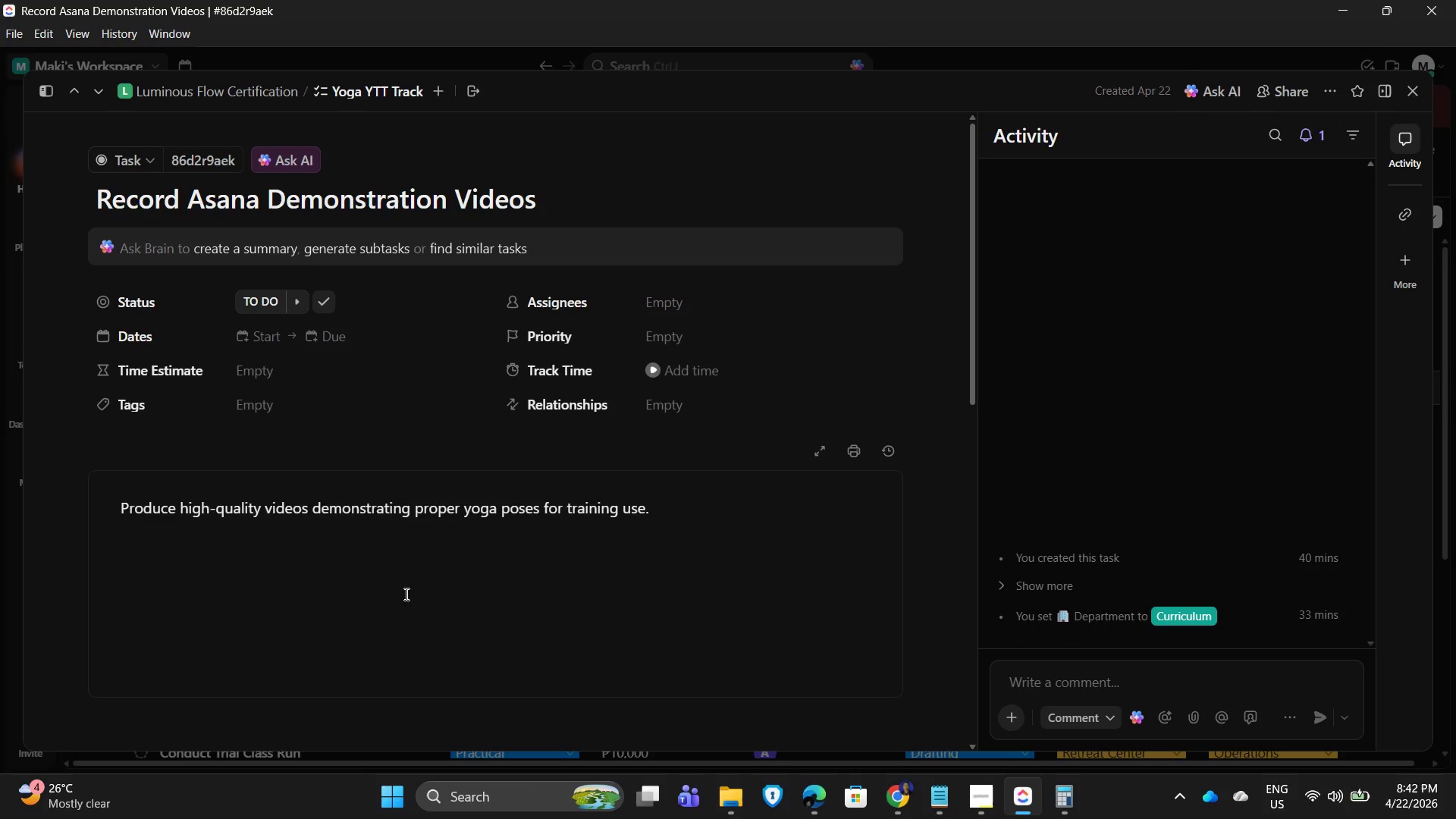 
scroll: coordinate [207, 581], scroll_direction: down, amount: 7.0
 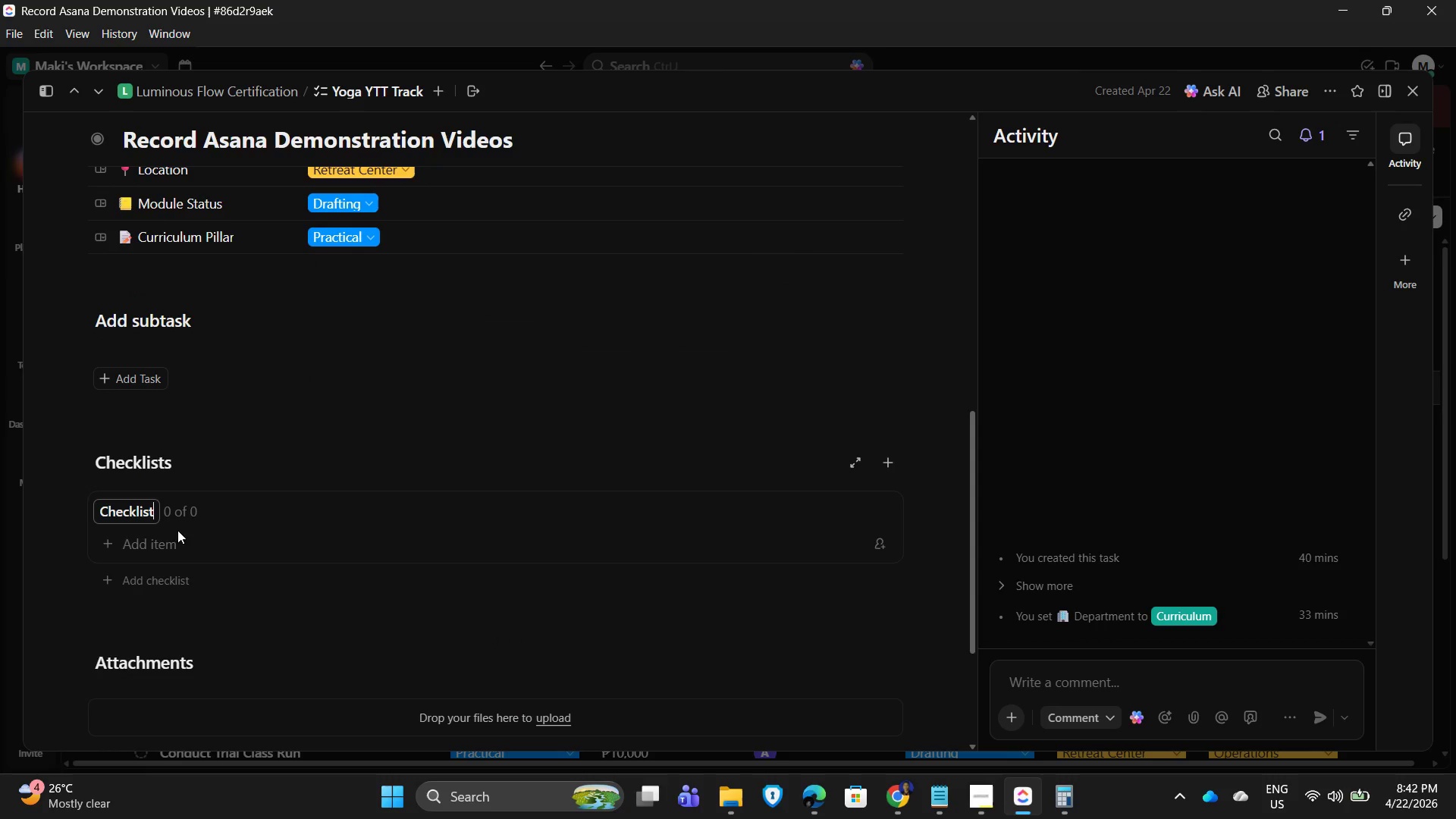 
left_click([132, 544])
 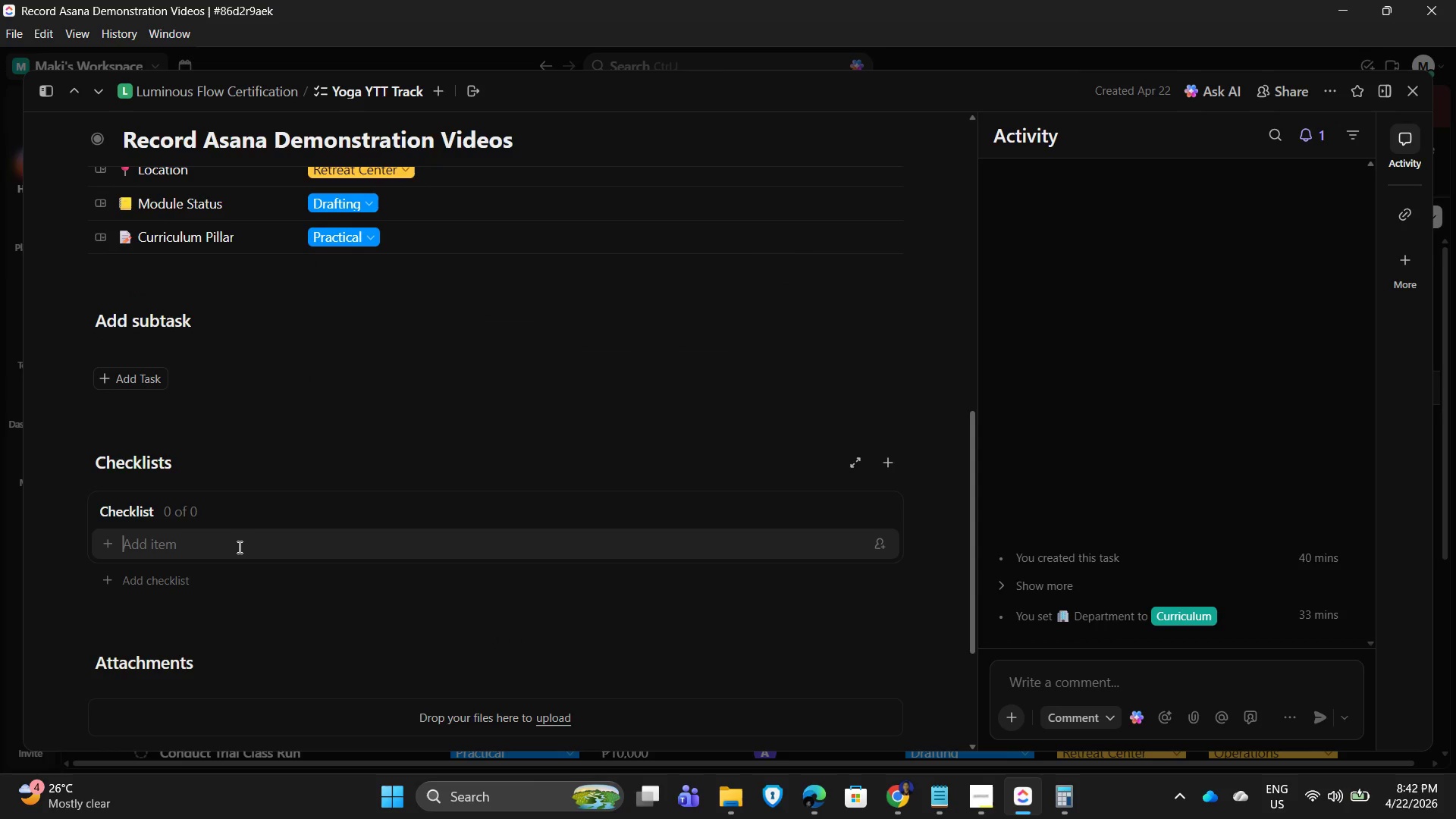 
type(Prepare shot list)
 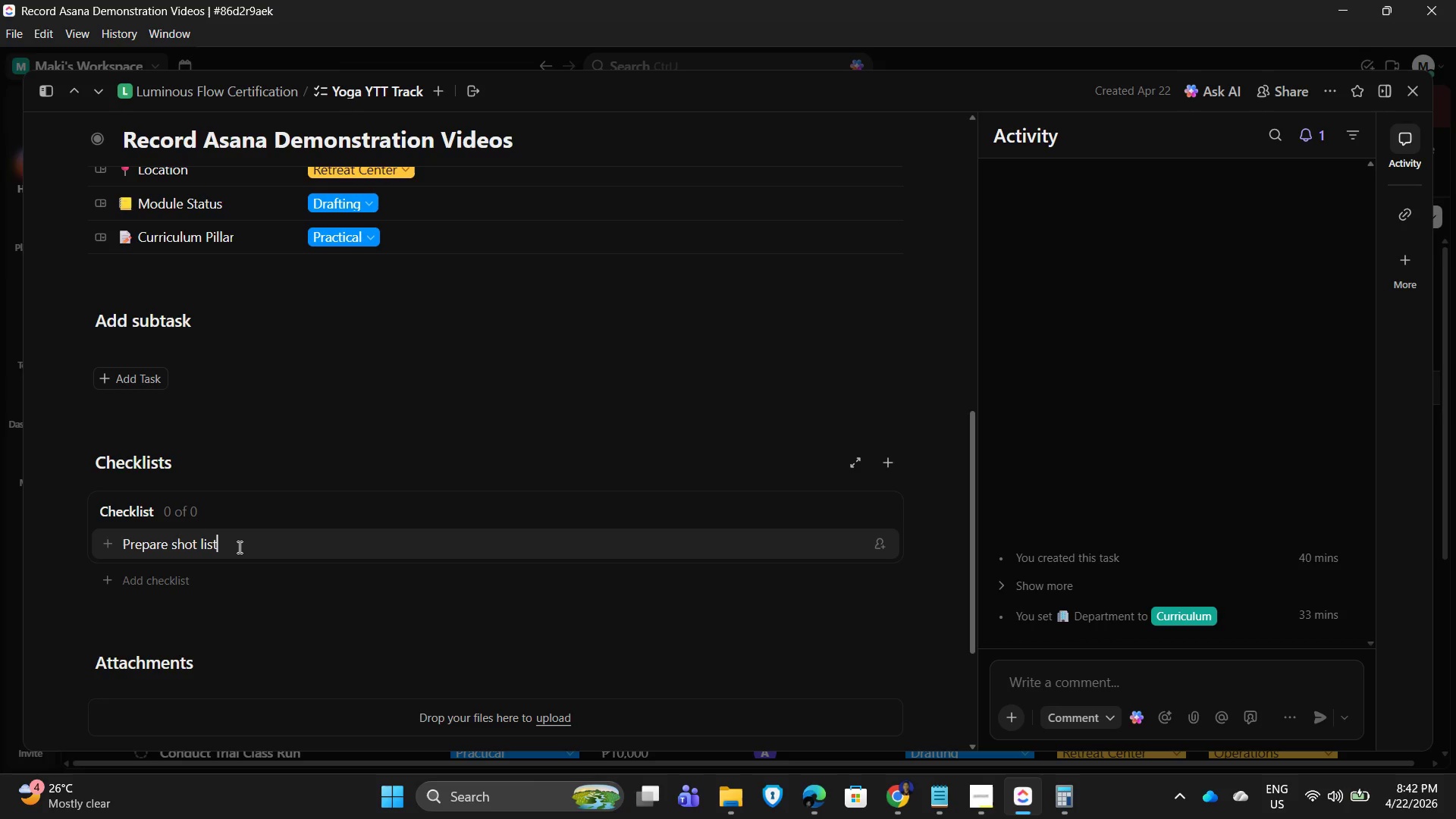 
key(Enter)
 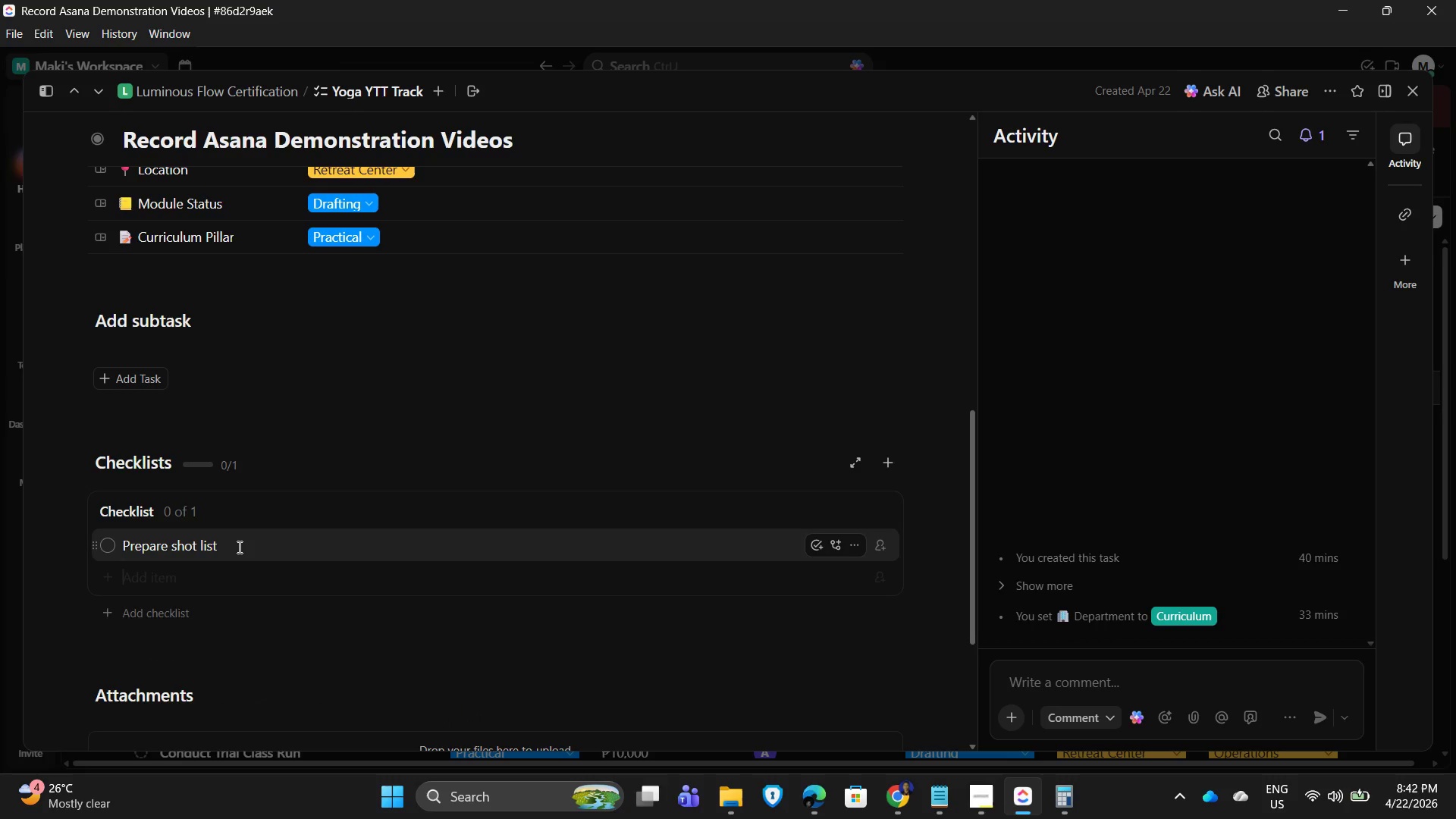 
type(Record)
key(Backspace)
key(Backspace)
key(Backspace)
key(Backspace)
type(Record sessions)
 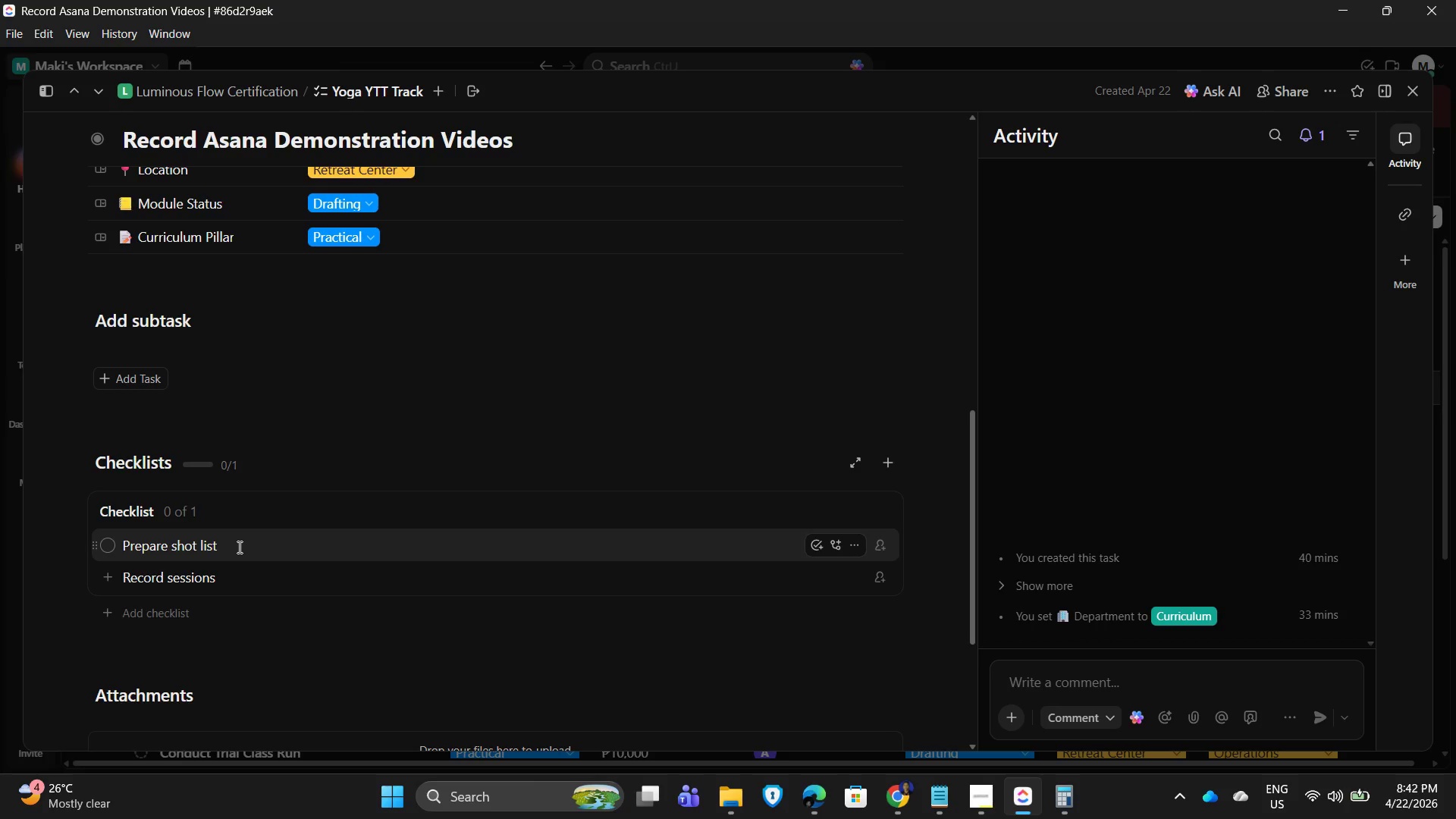 
key(Enter)
 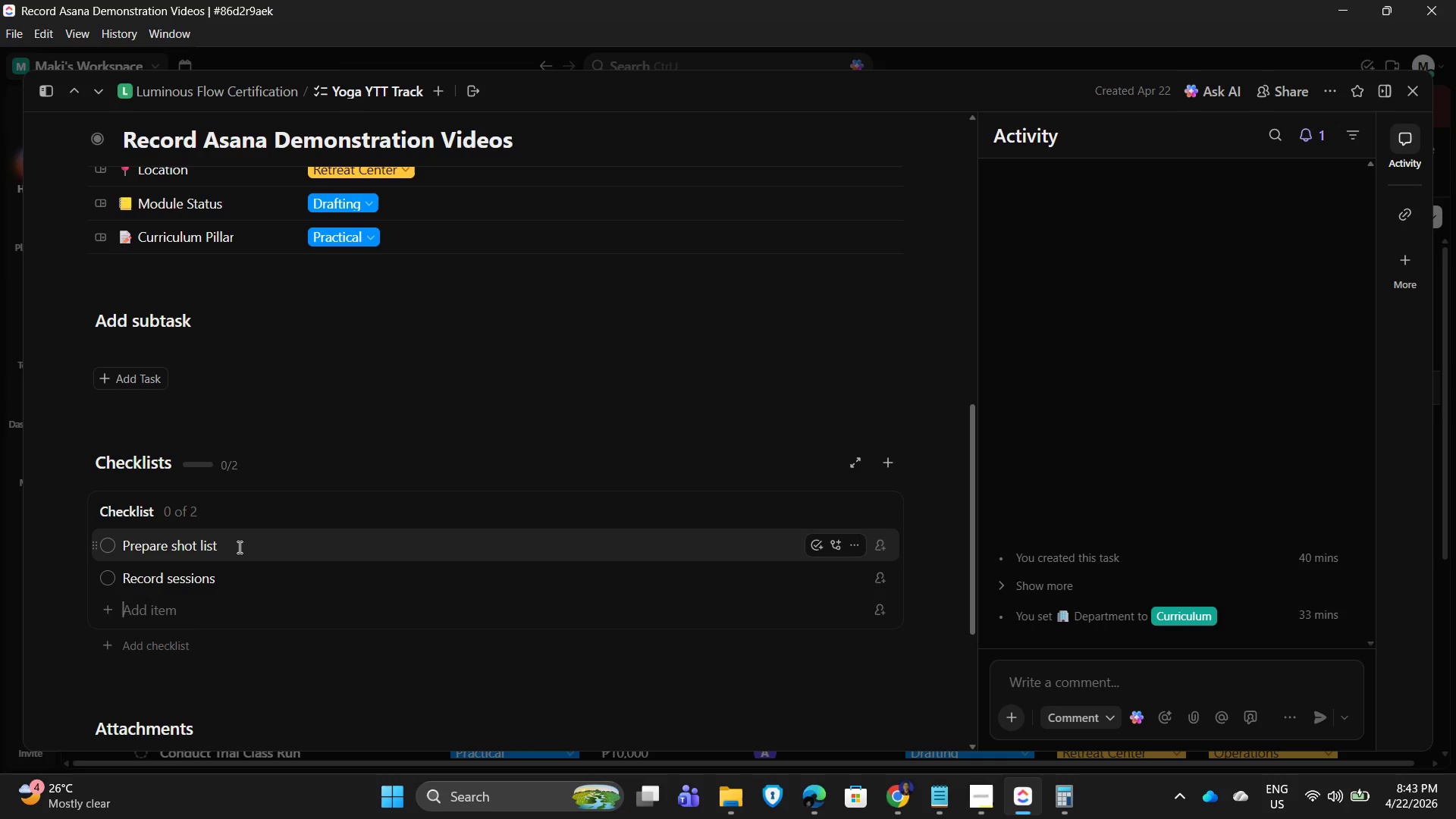 
type(Edit videos)
 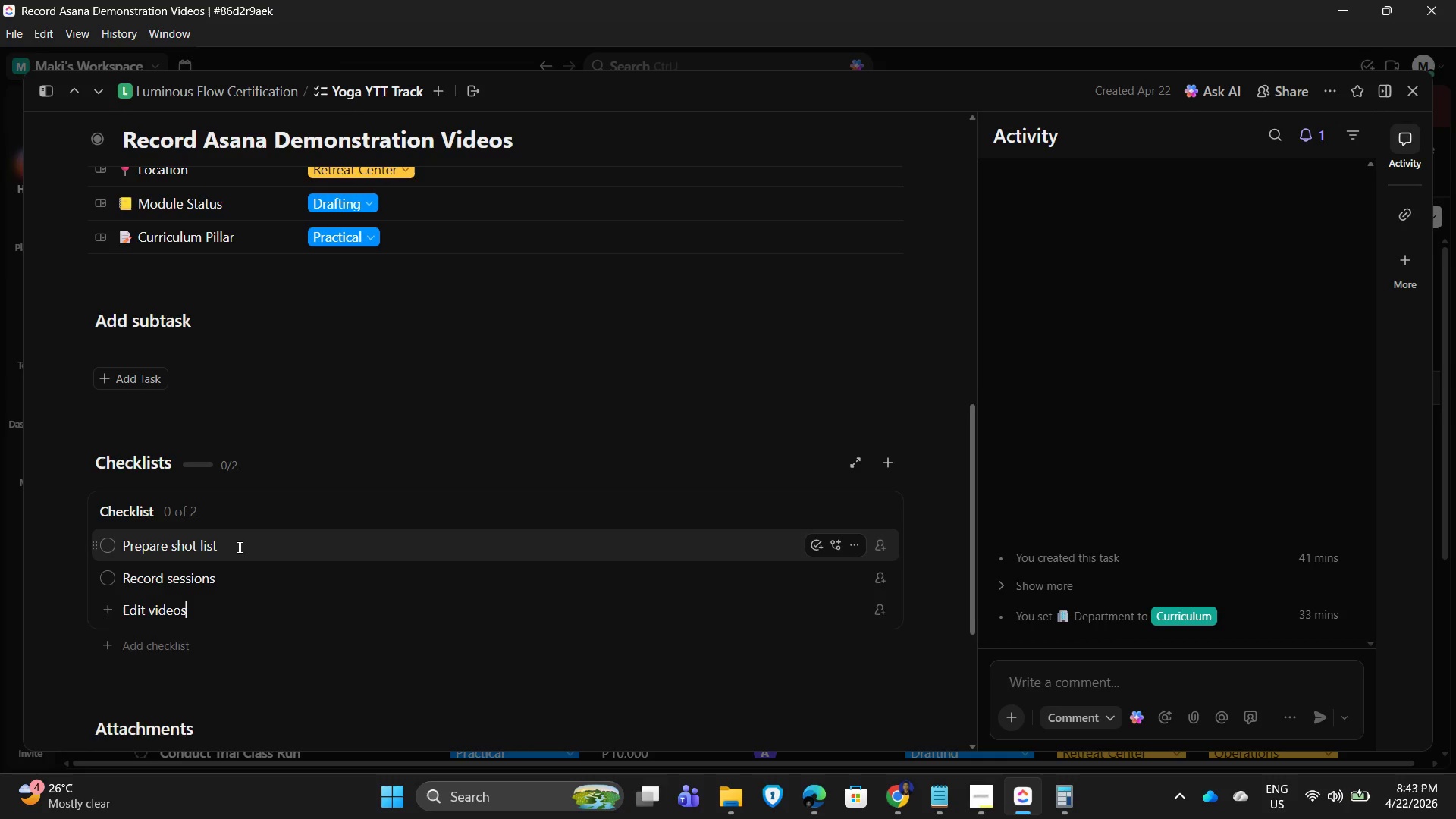 
key(Enter)
 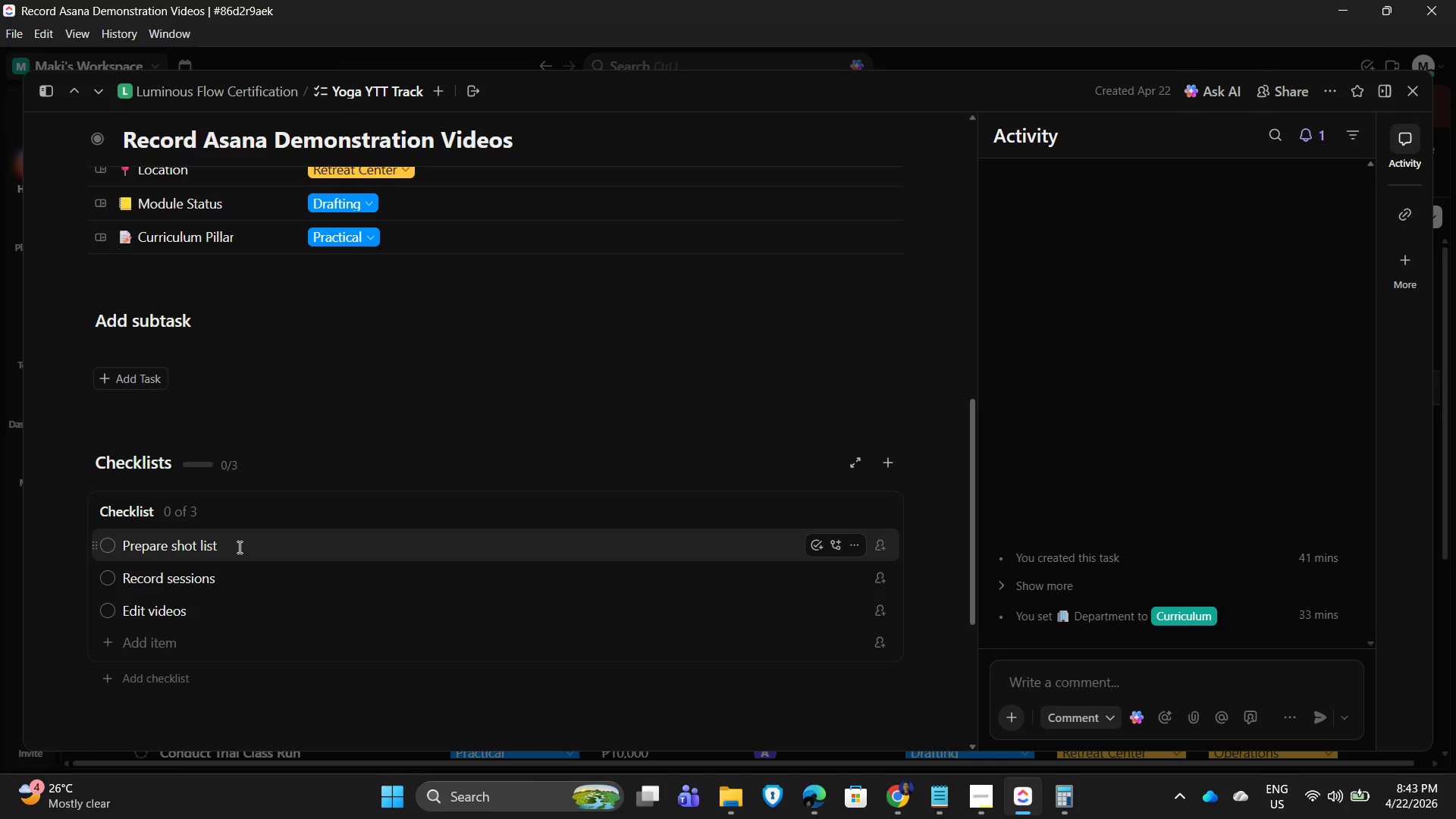 
type(Upload finalized clips)
 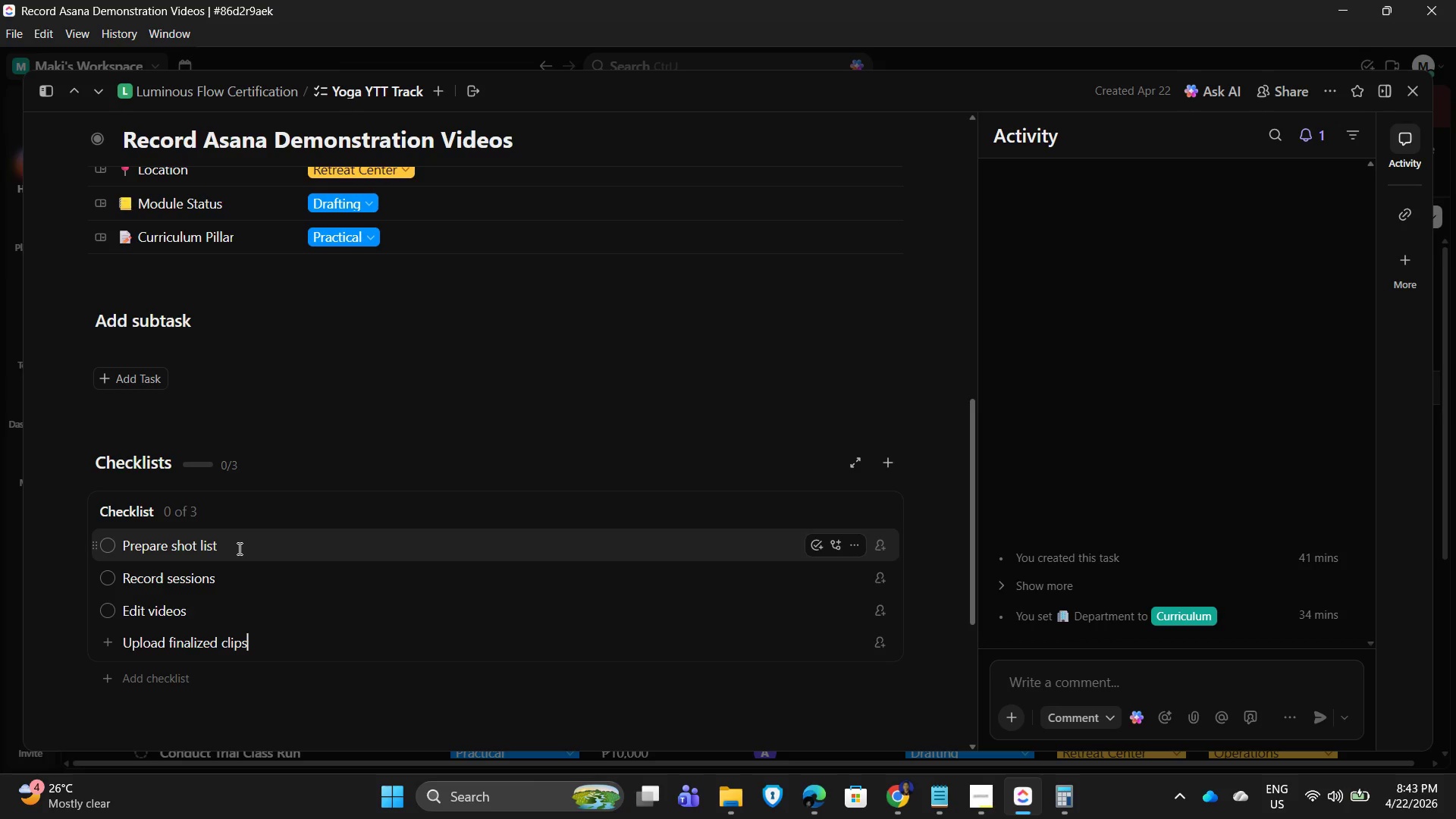 
key(Enter)
 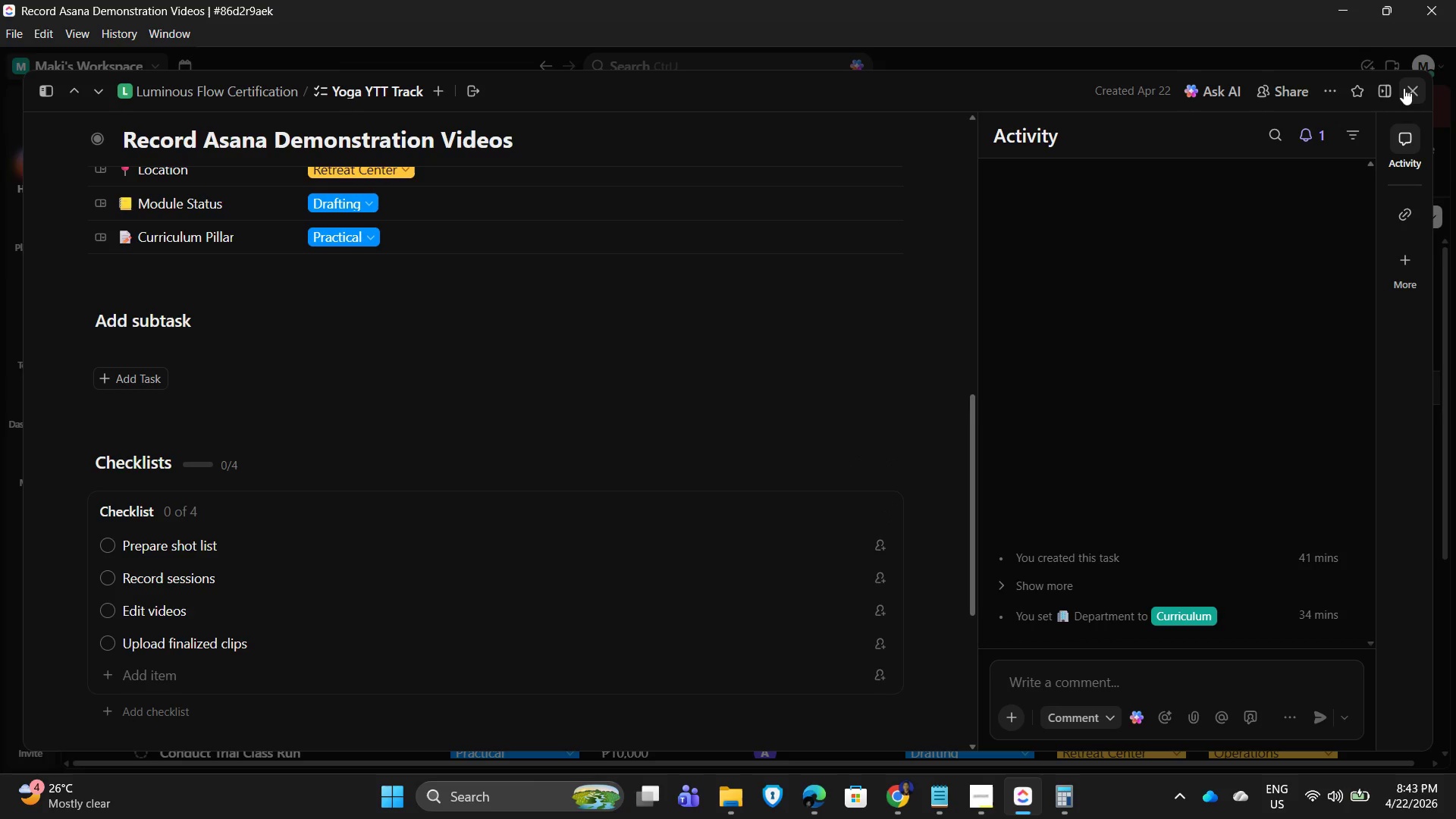 
left_click([1414, 89])
 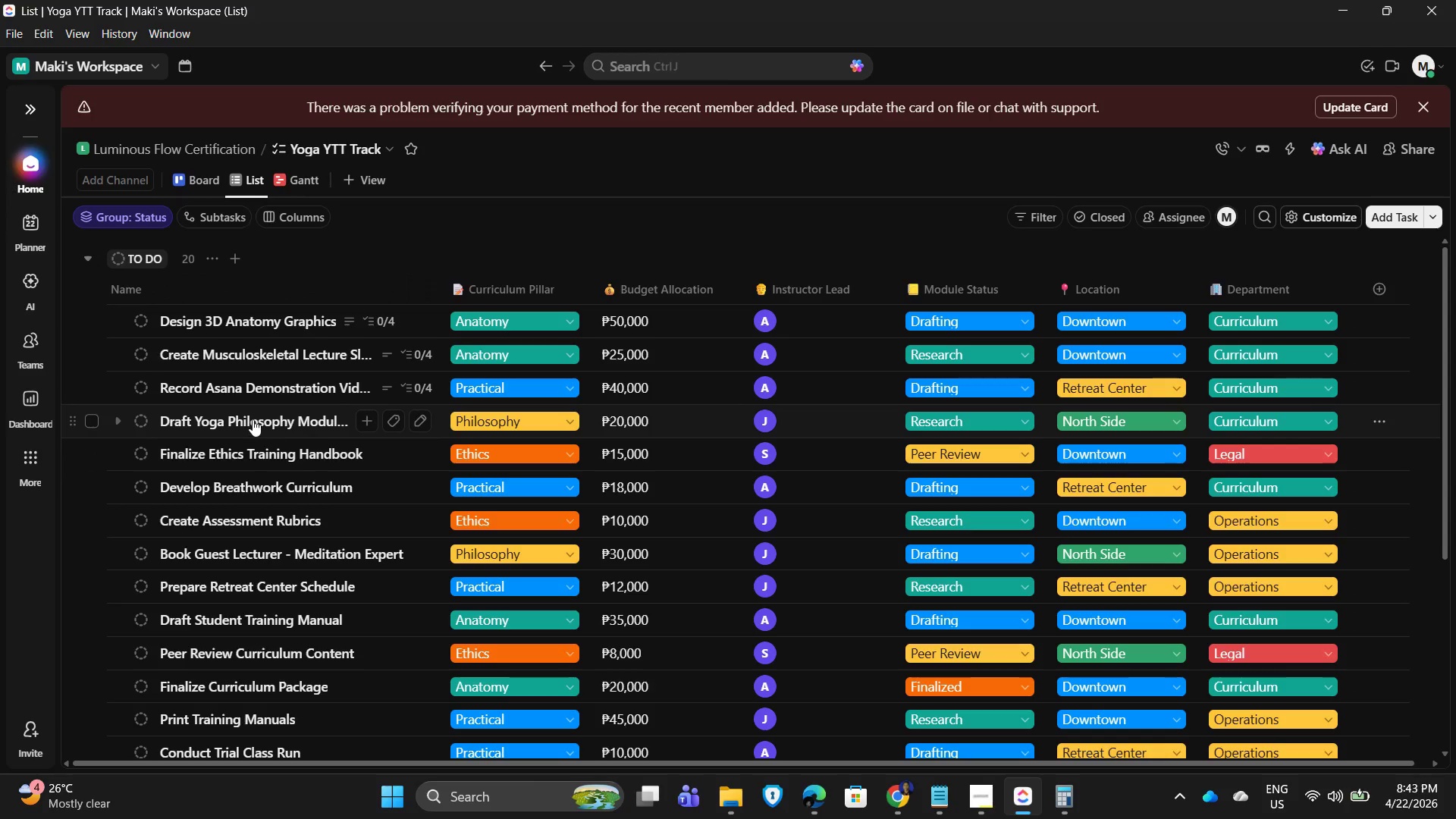 
left_click([254, 416])
 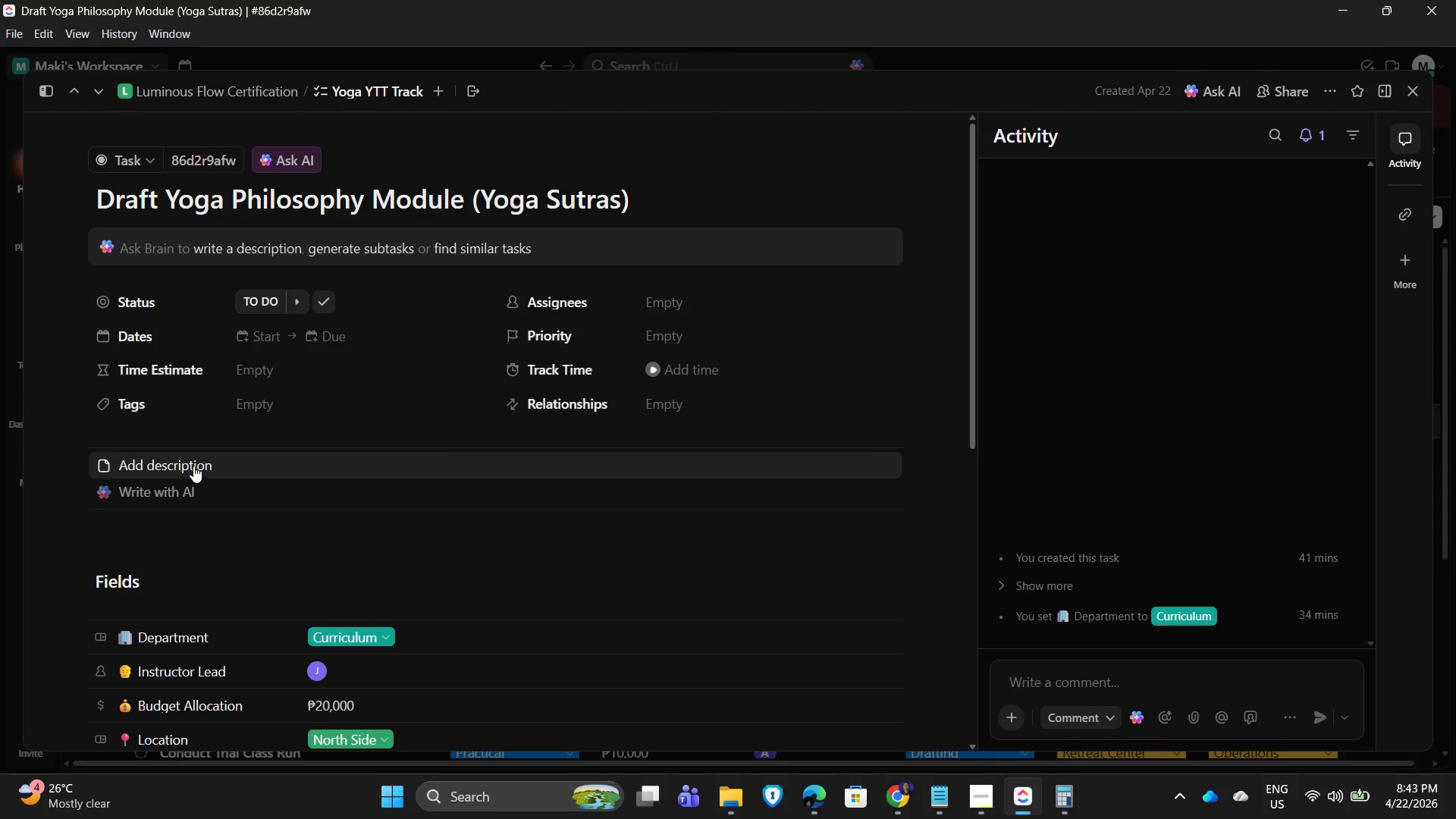 
left_click([168, 506])
 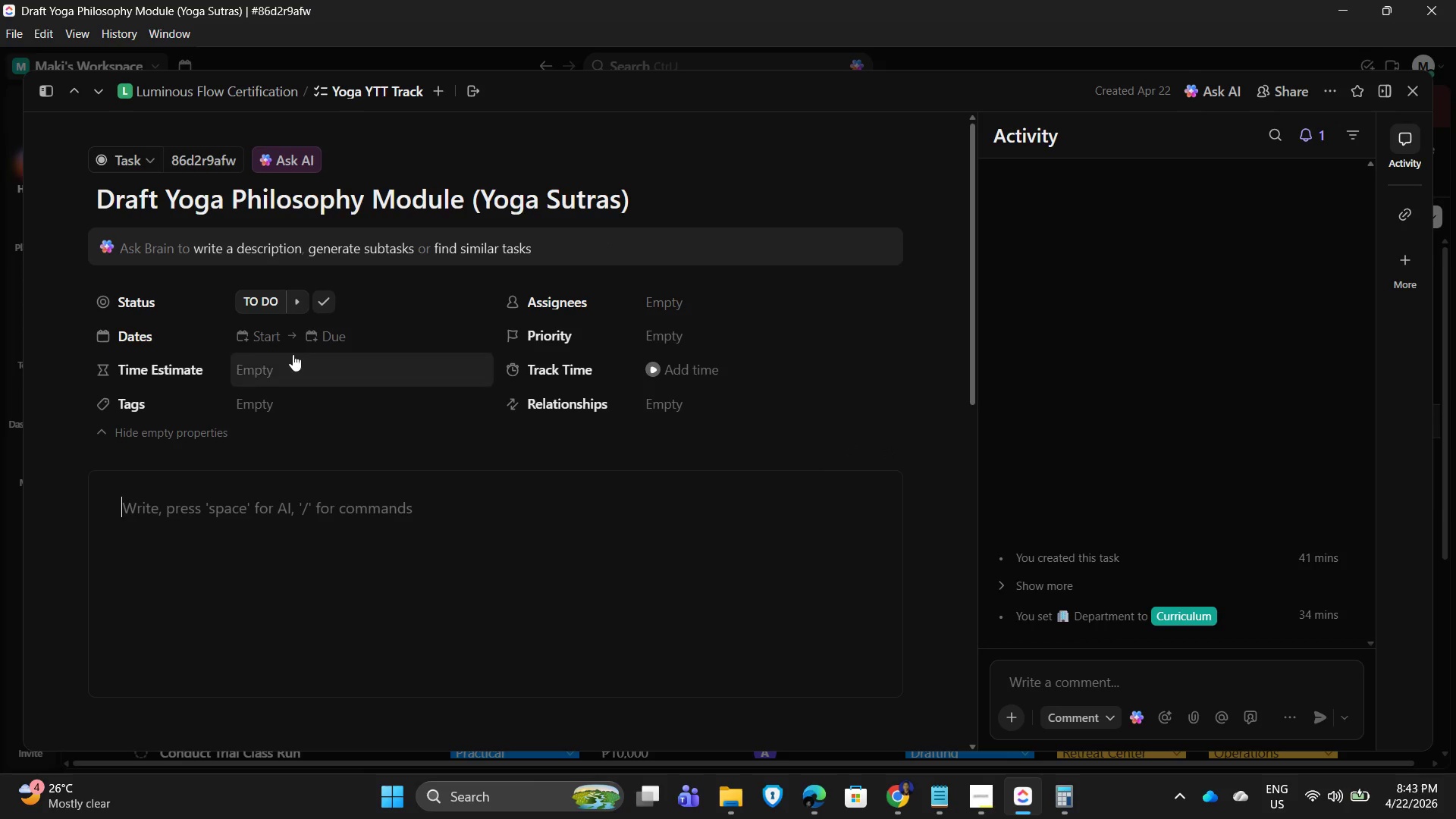 
wait(15.05)
 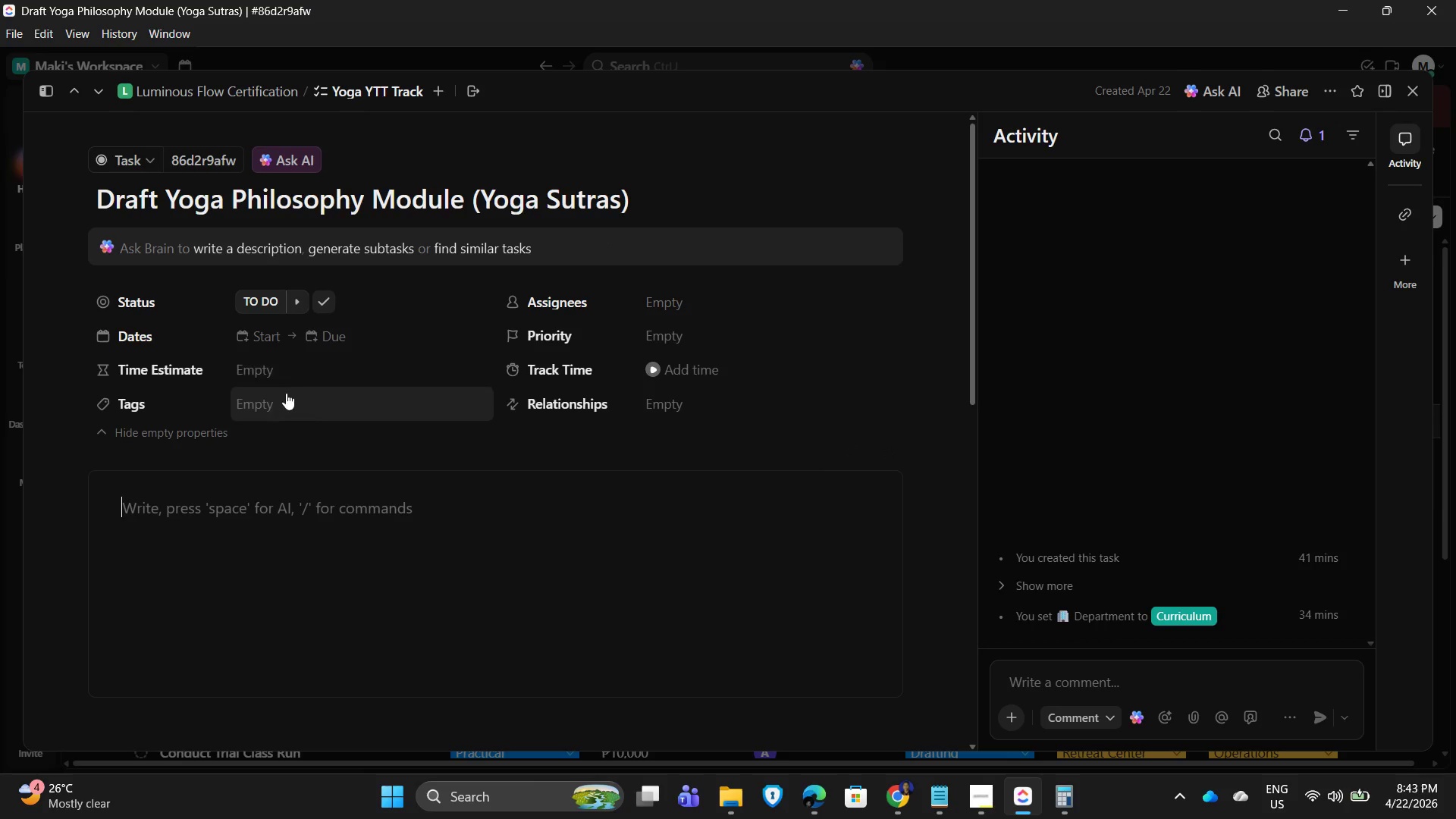 
type(Write sturctured content covering fon=u)
key(Backspace)
key(Backspace)
key(Backspace)
type(undational yoga philosophy topics.)
 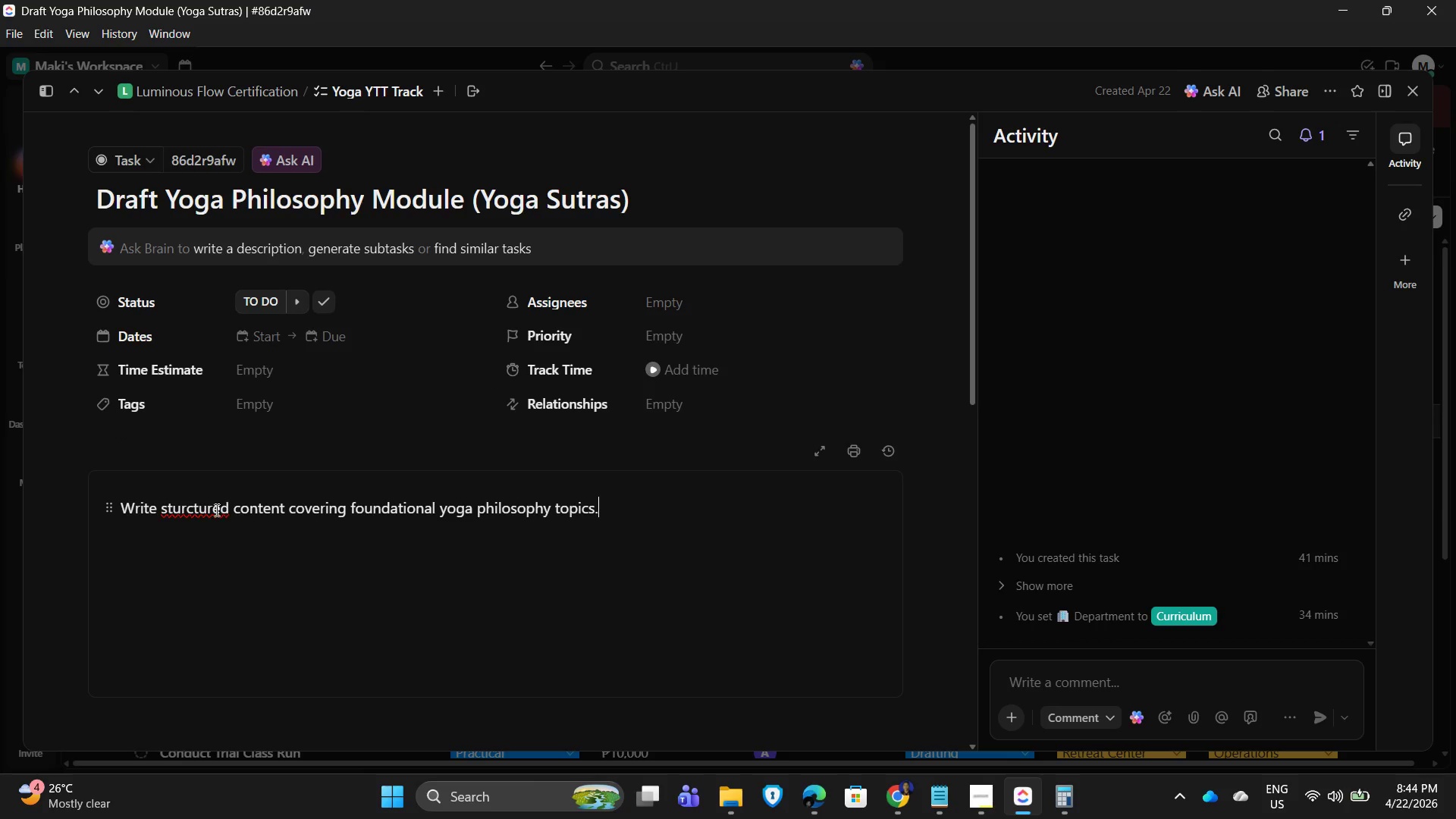 
left_click([178, 511])
 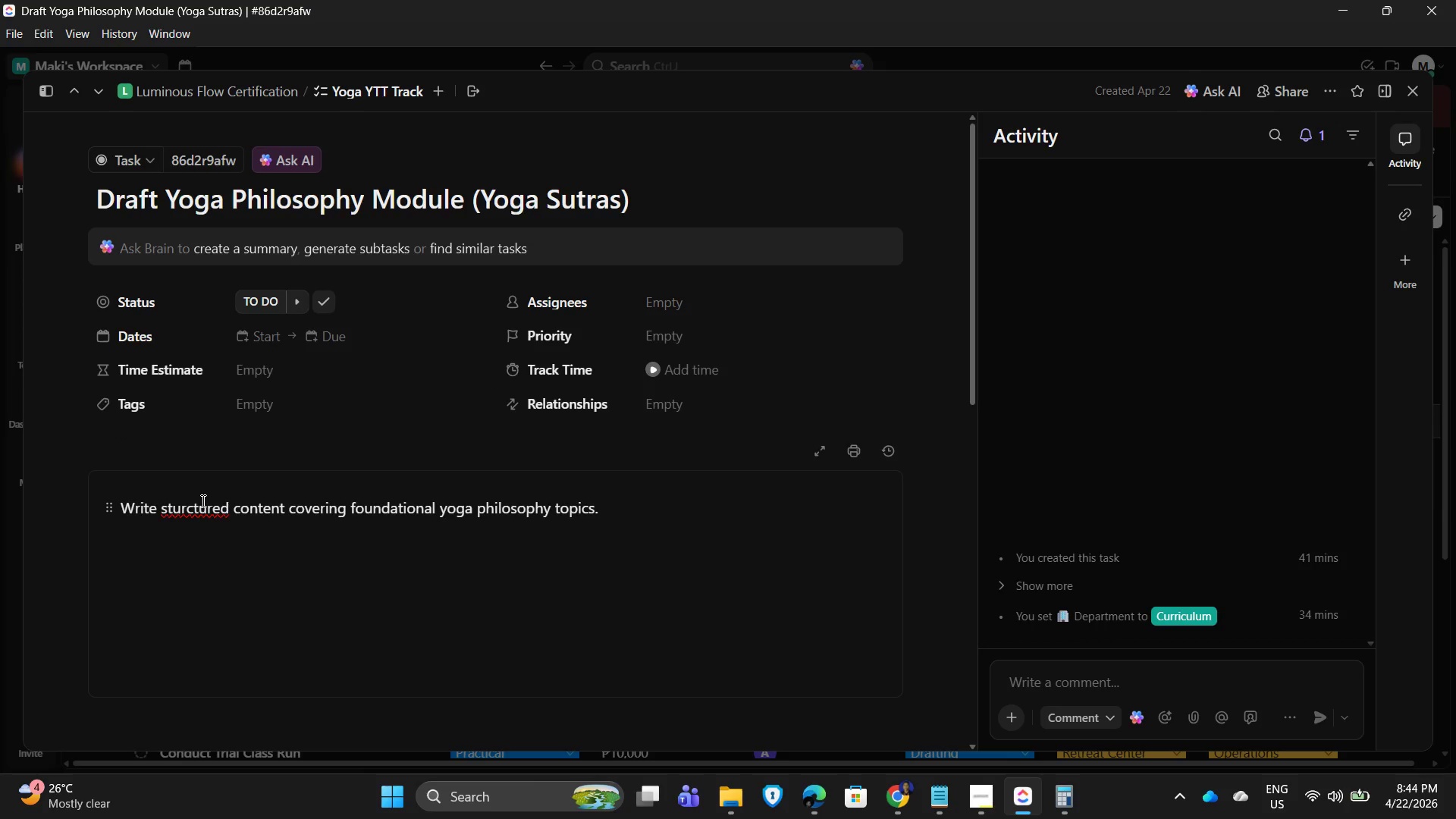 
key(Backspace)
 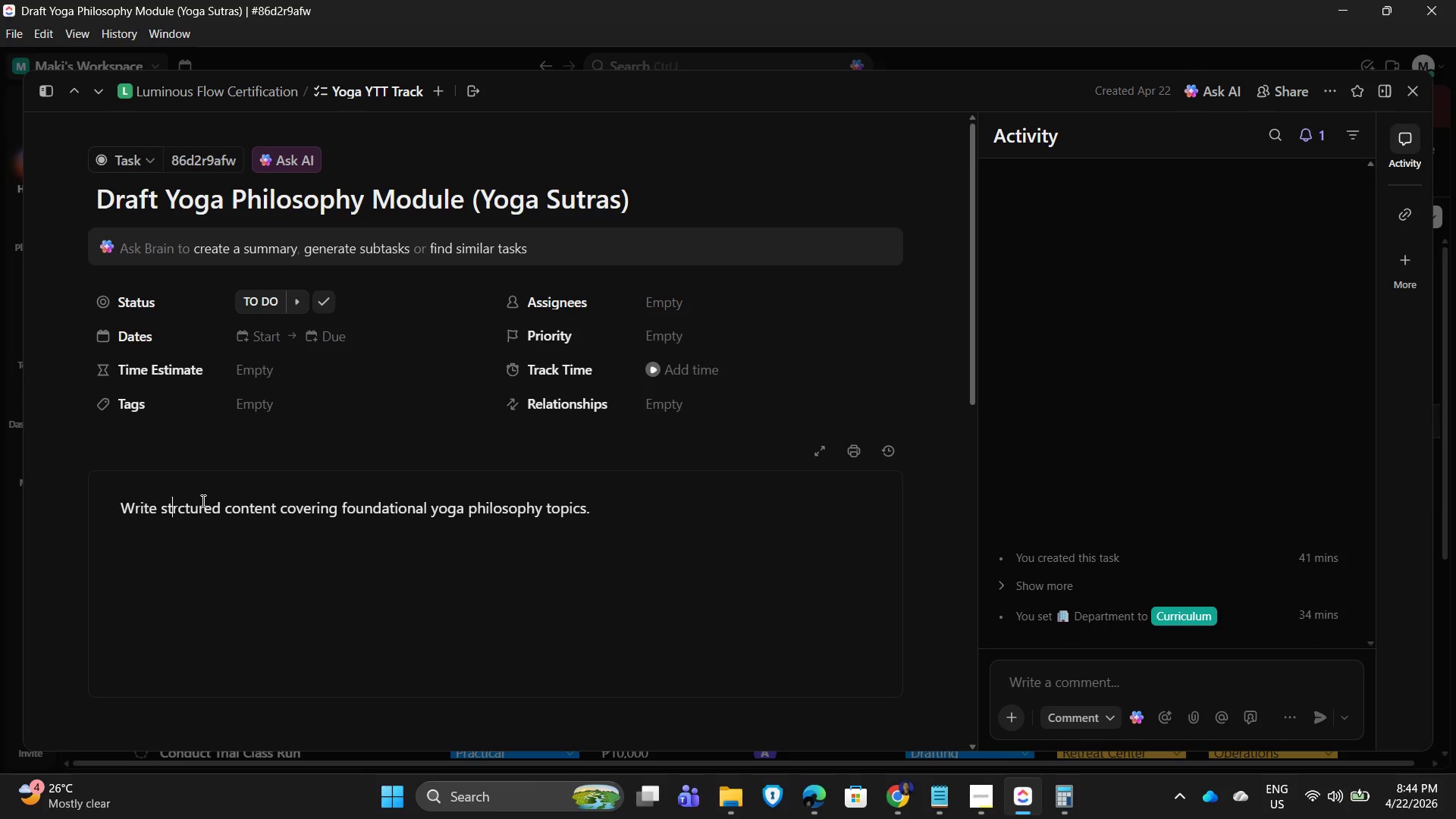 
key(ArrowRight)
 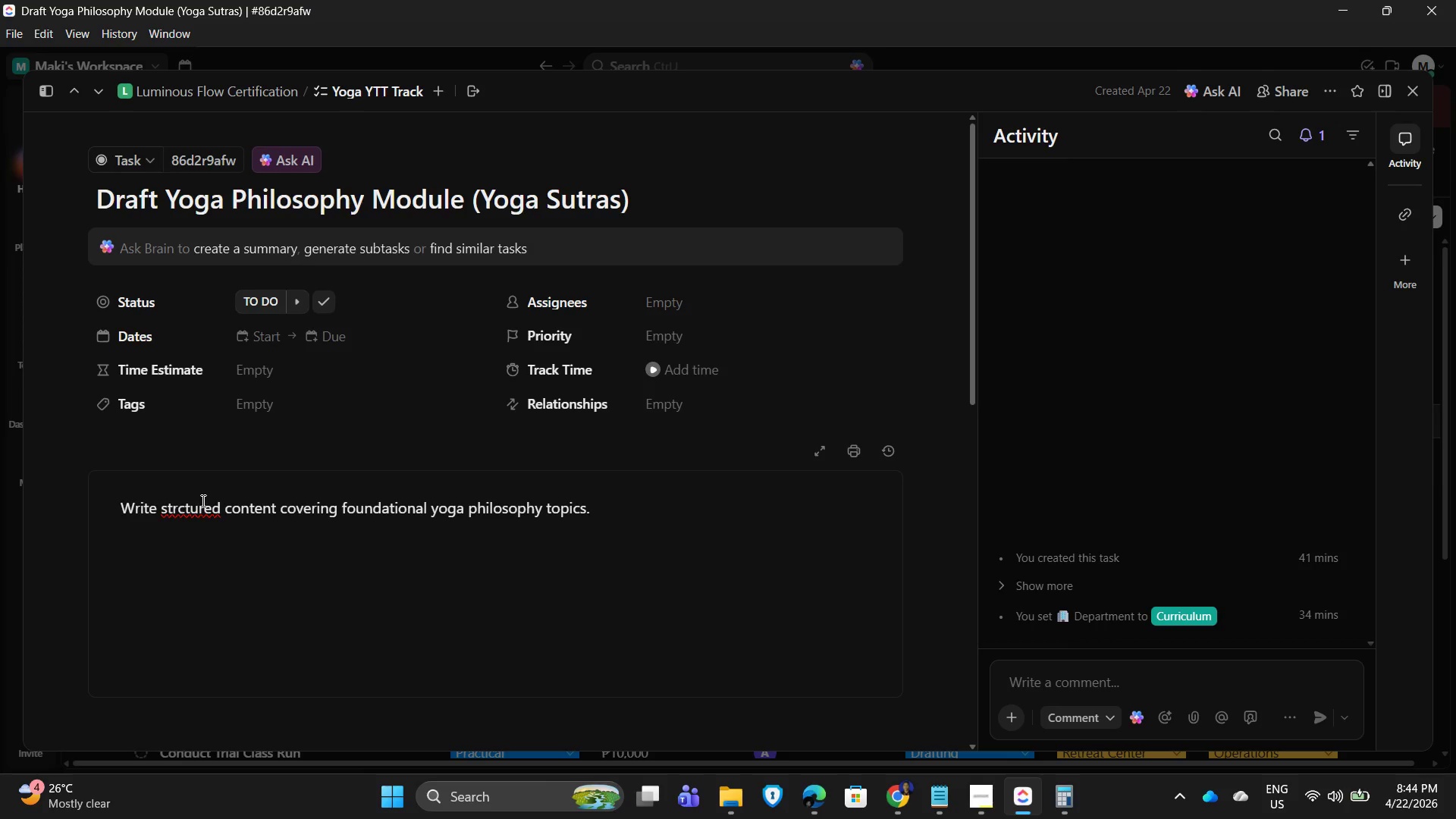 
key(U)
 